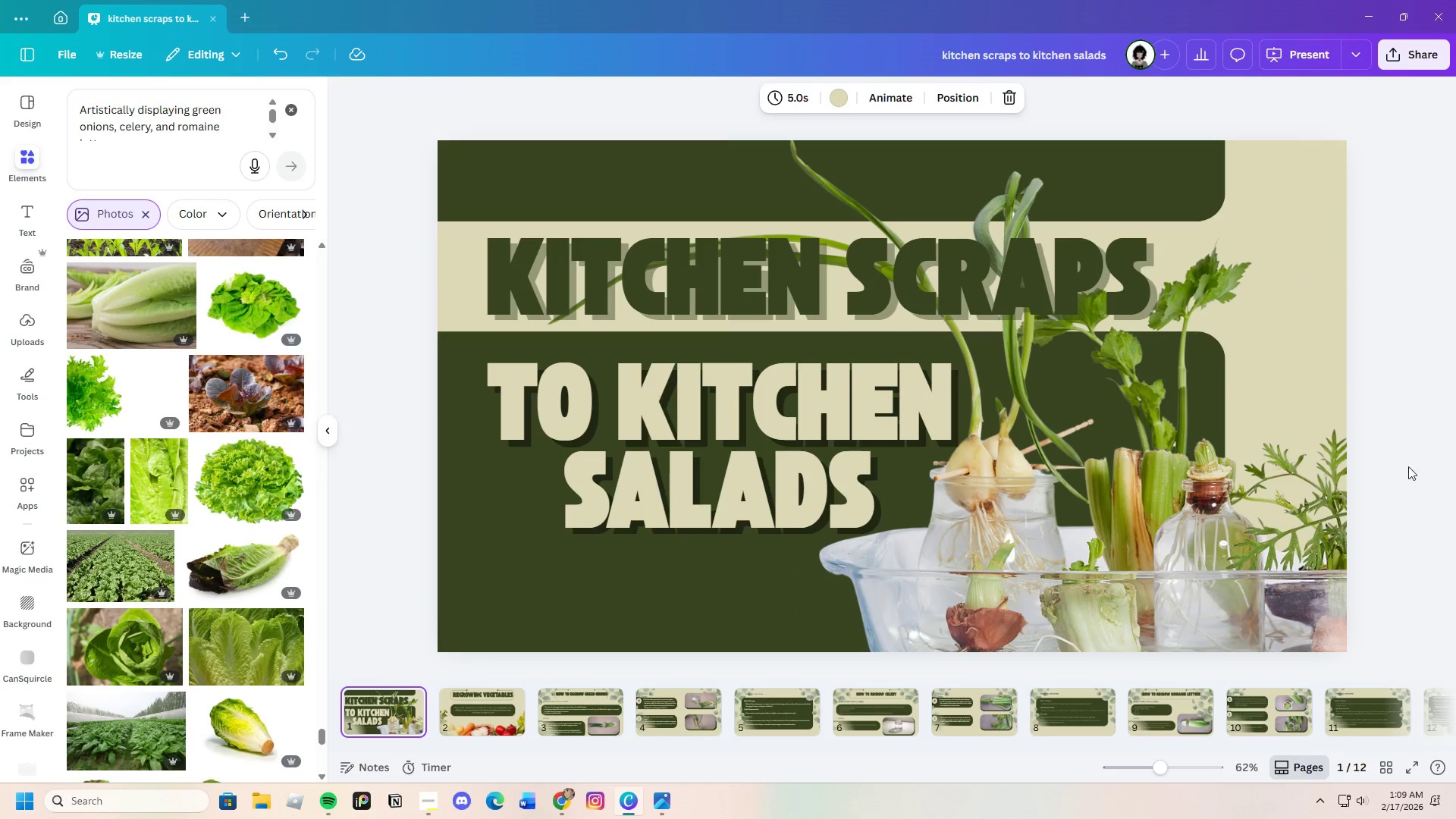 
left_click([1313, 217])
 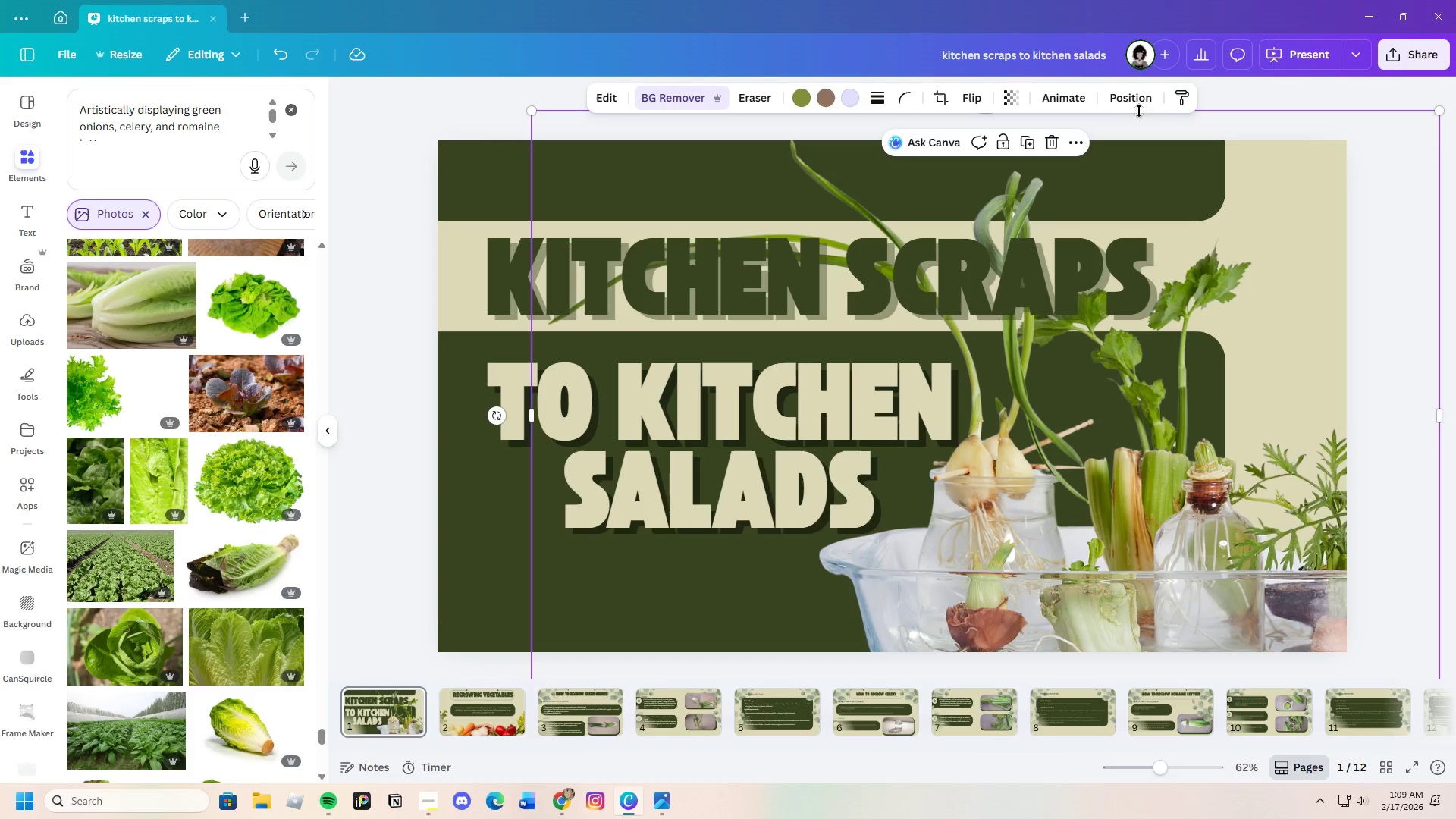 
left_click([1068, 102])
 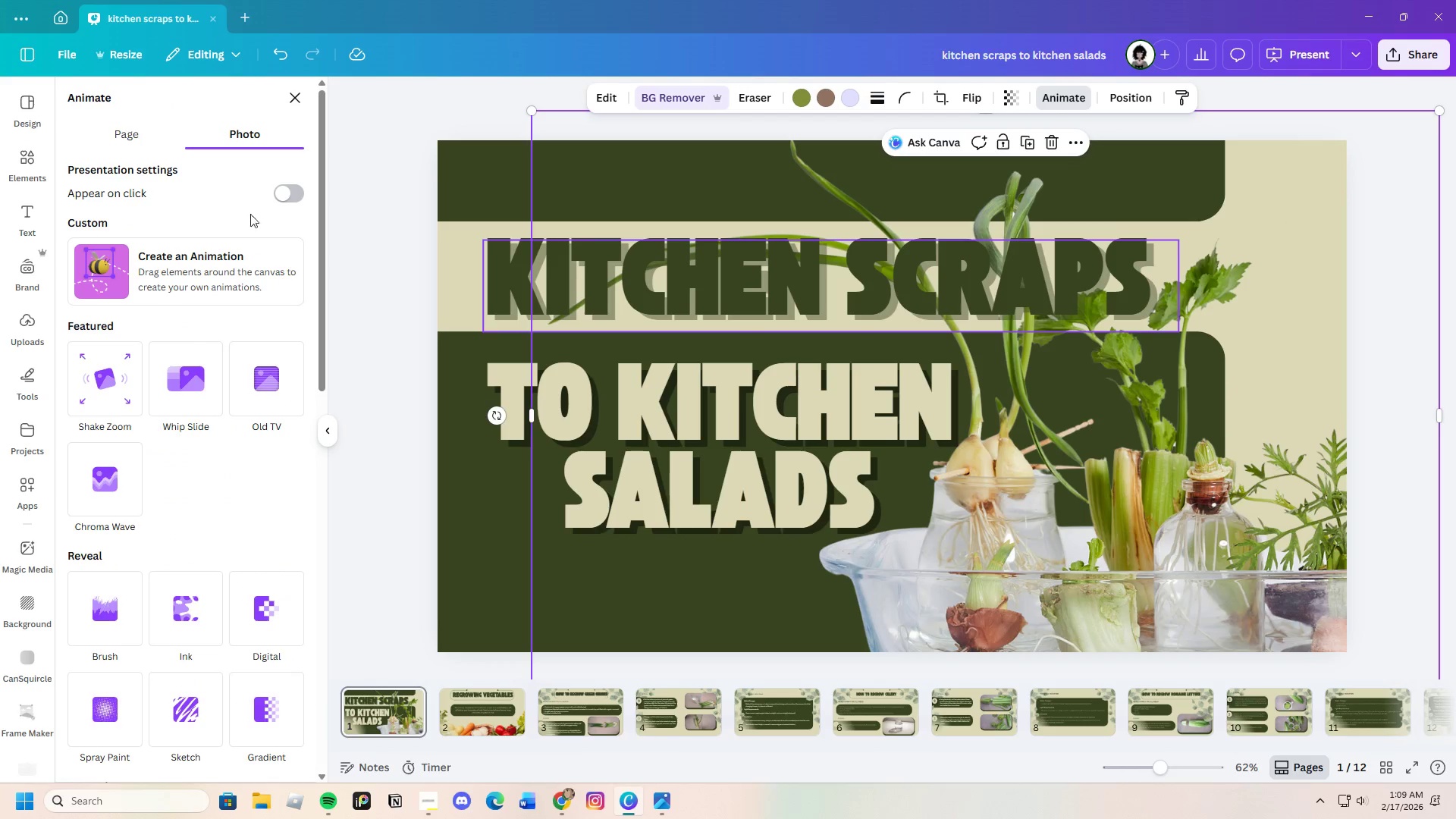 
left_click([129, 130])
 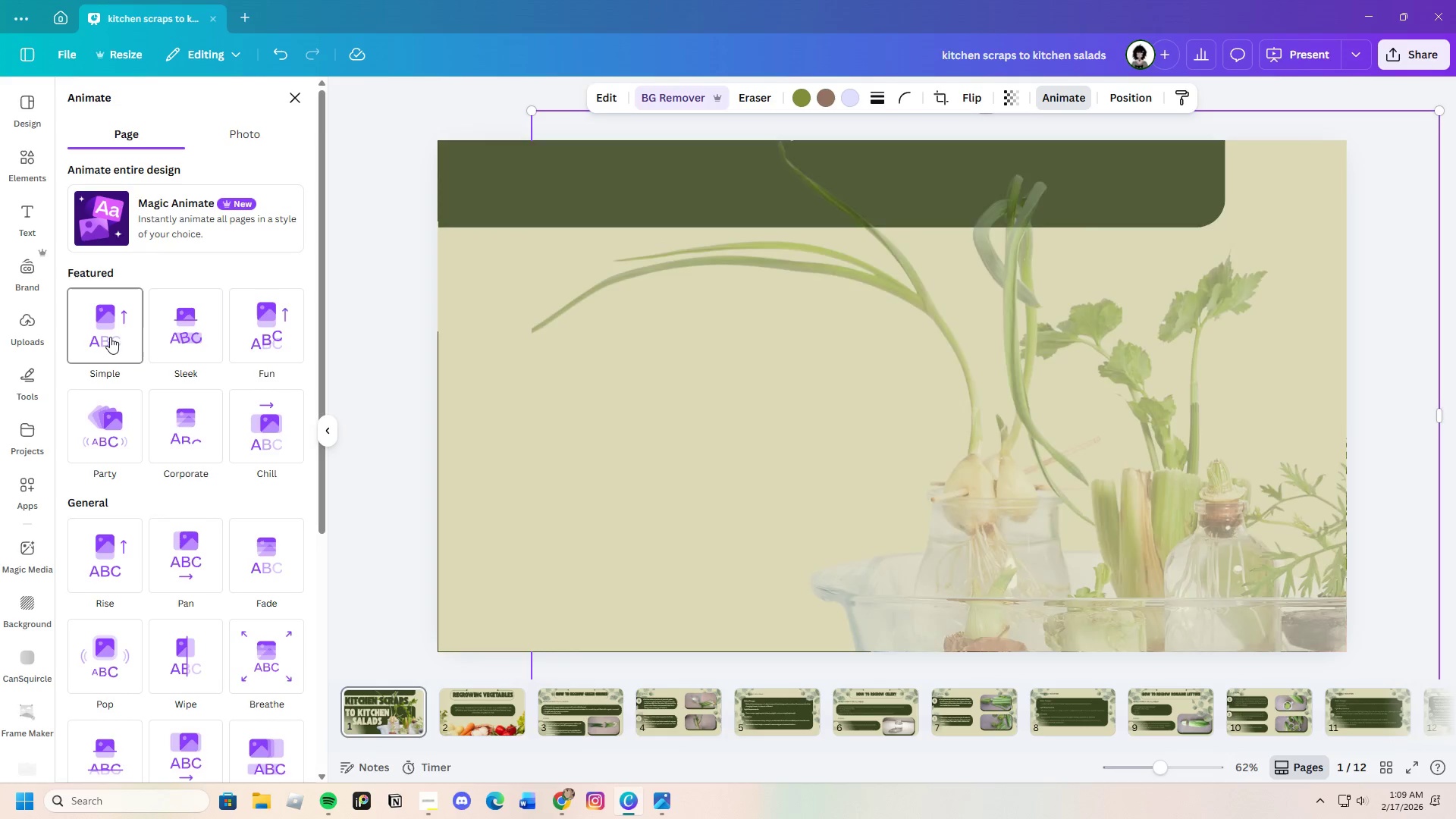 
left_click([111, 431])
 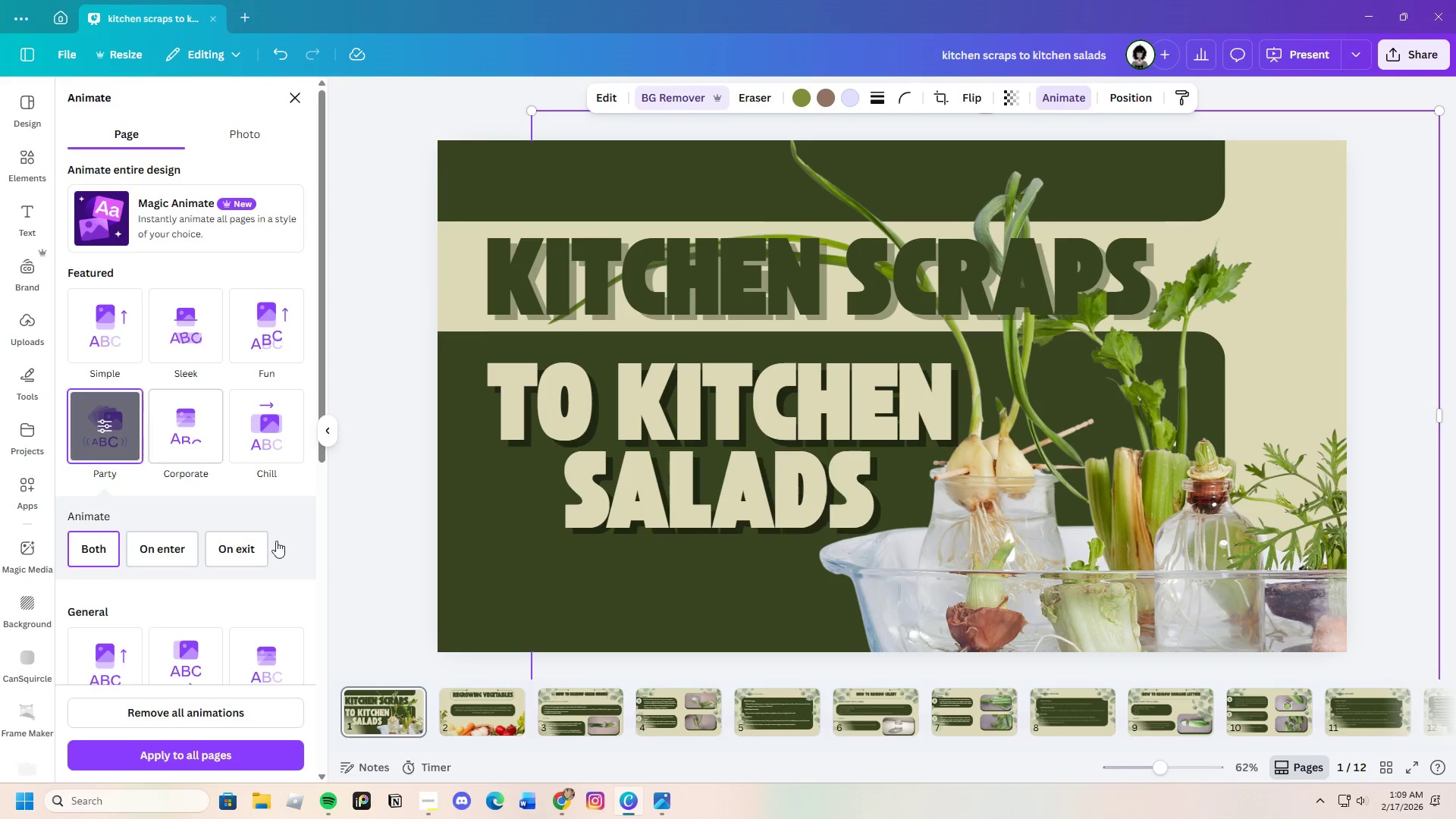 
left_click([491, 704])
 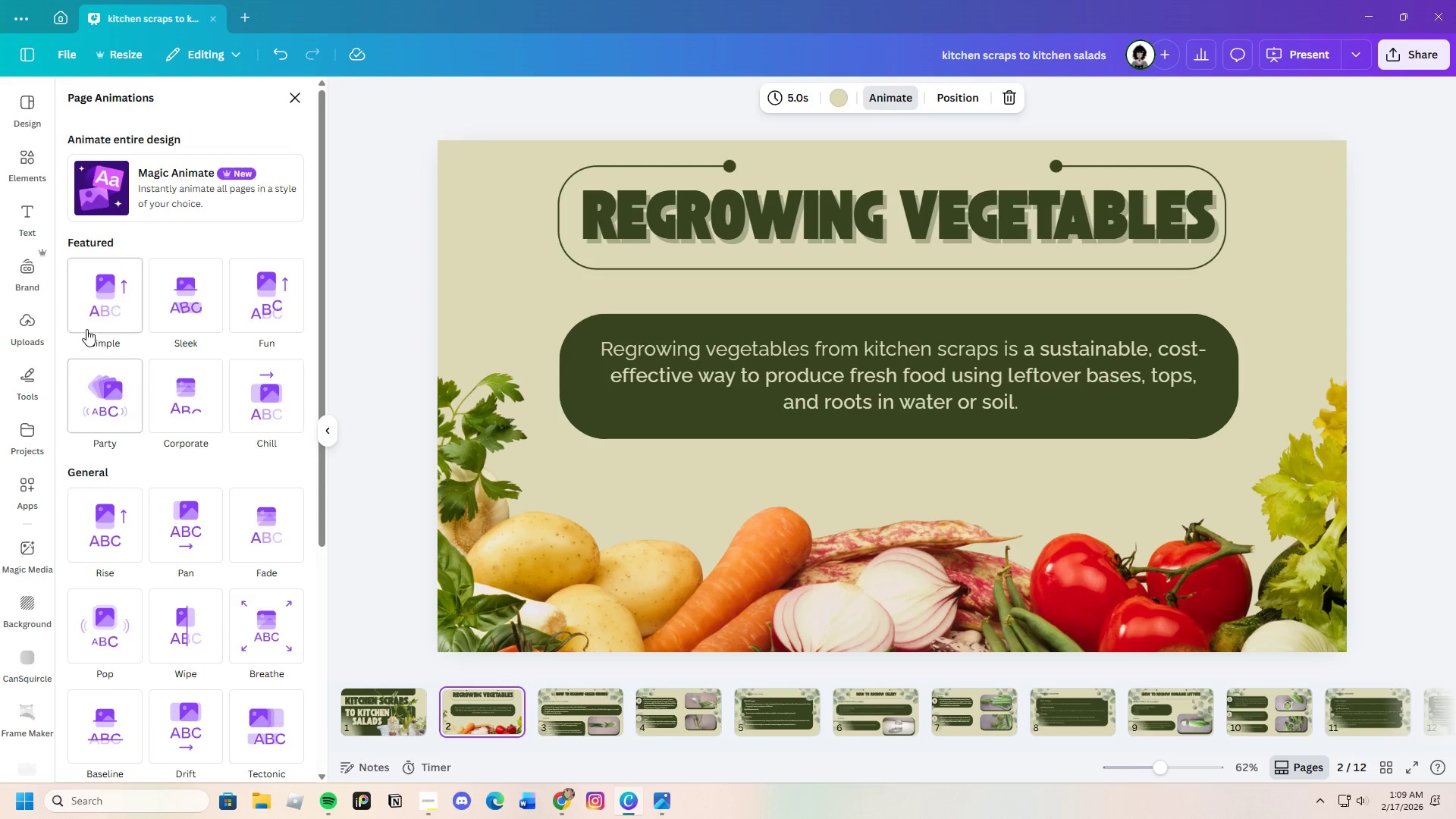 
left_click([104, 406])
 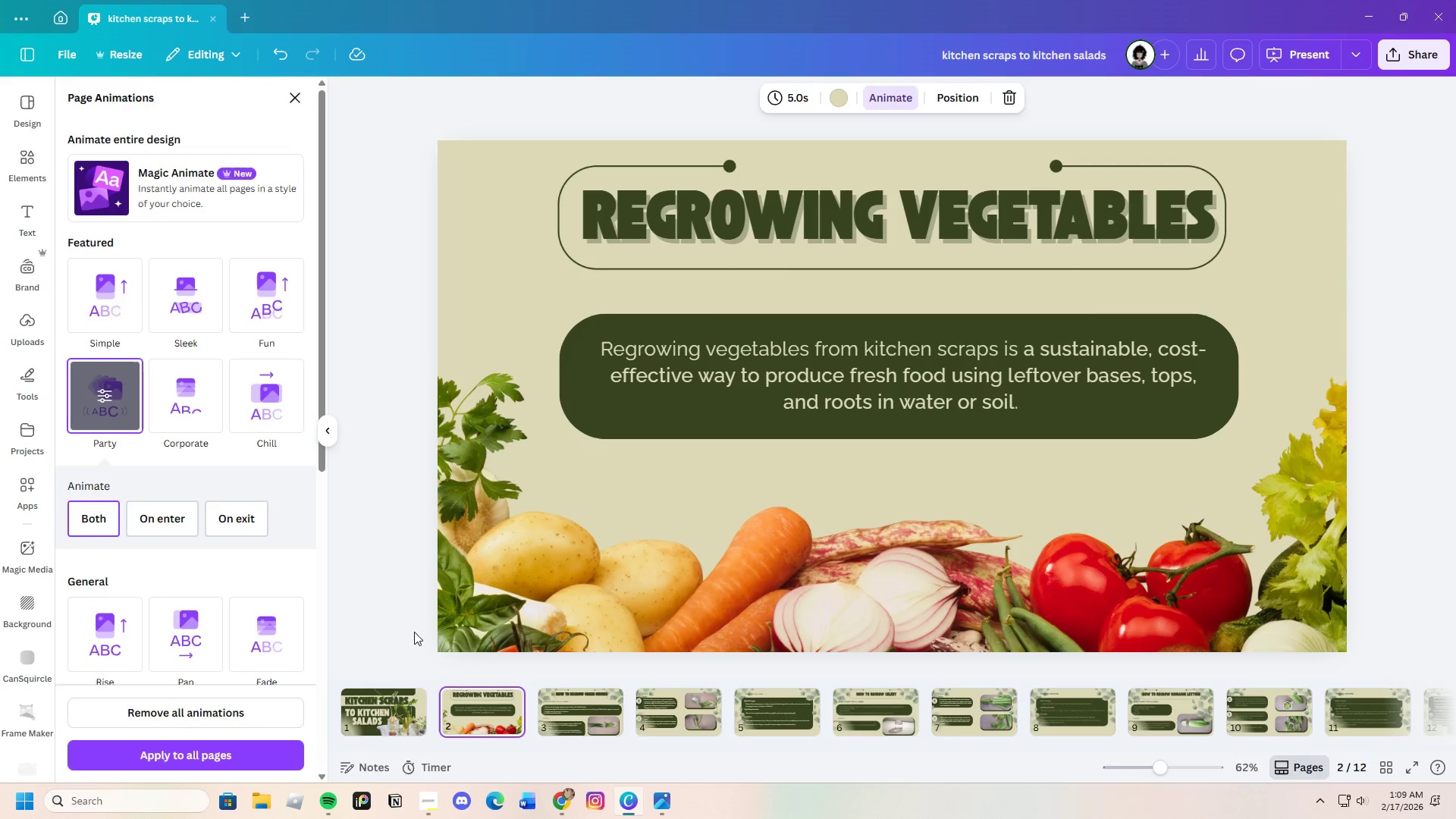 
wait(5.7)
 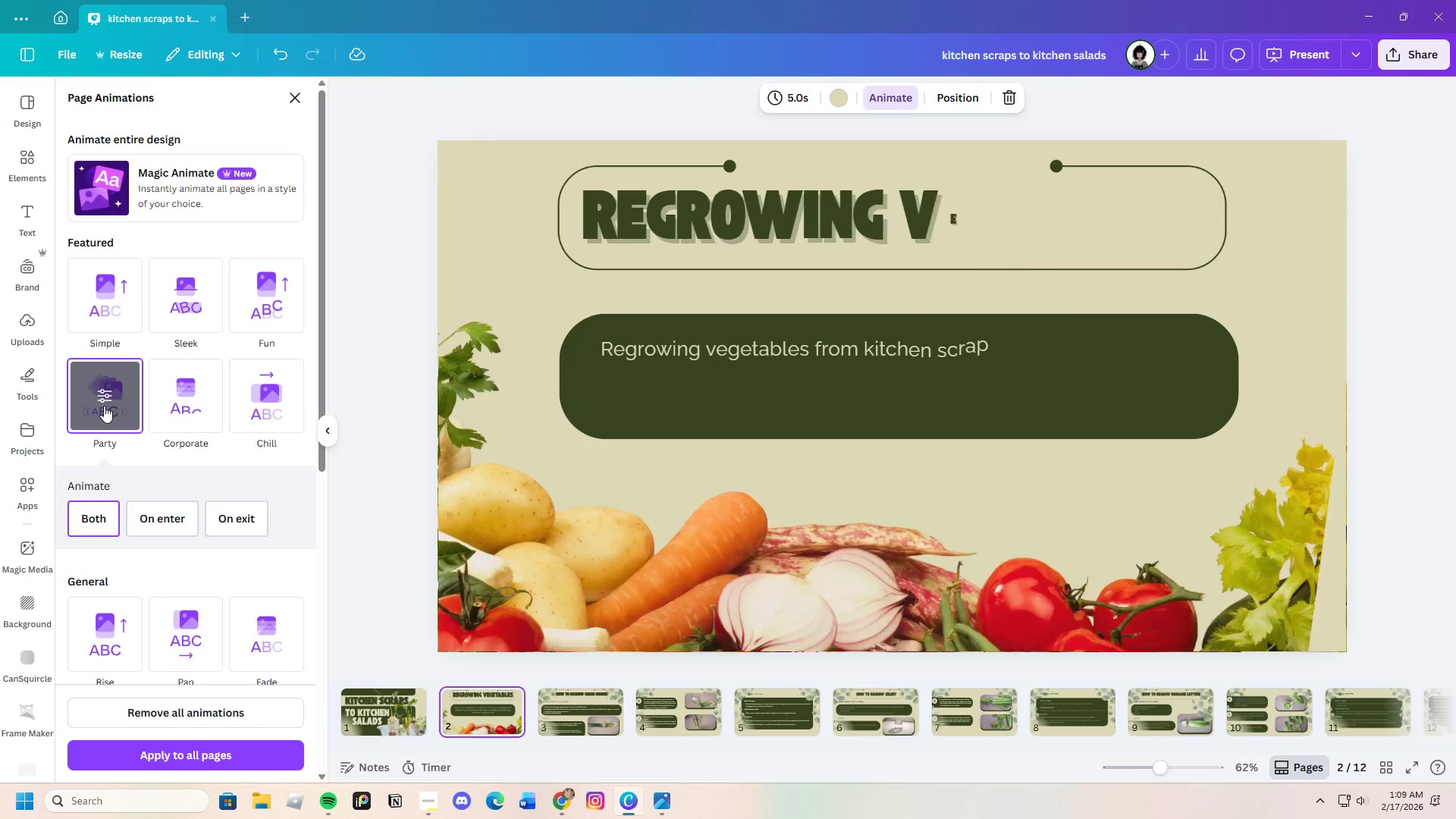 
left_click([574, 710])
 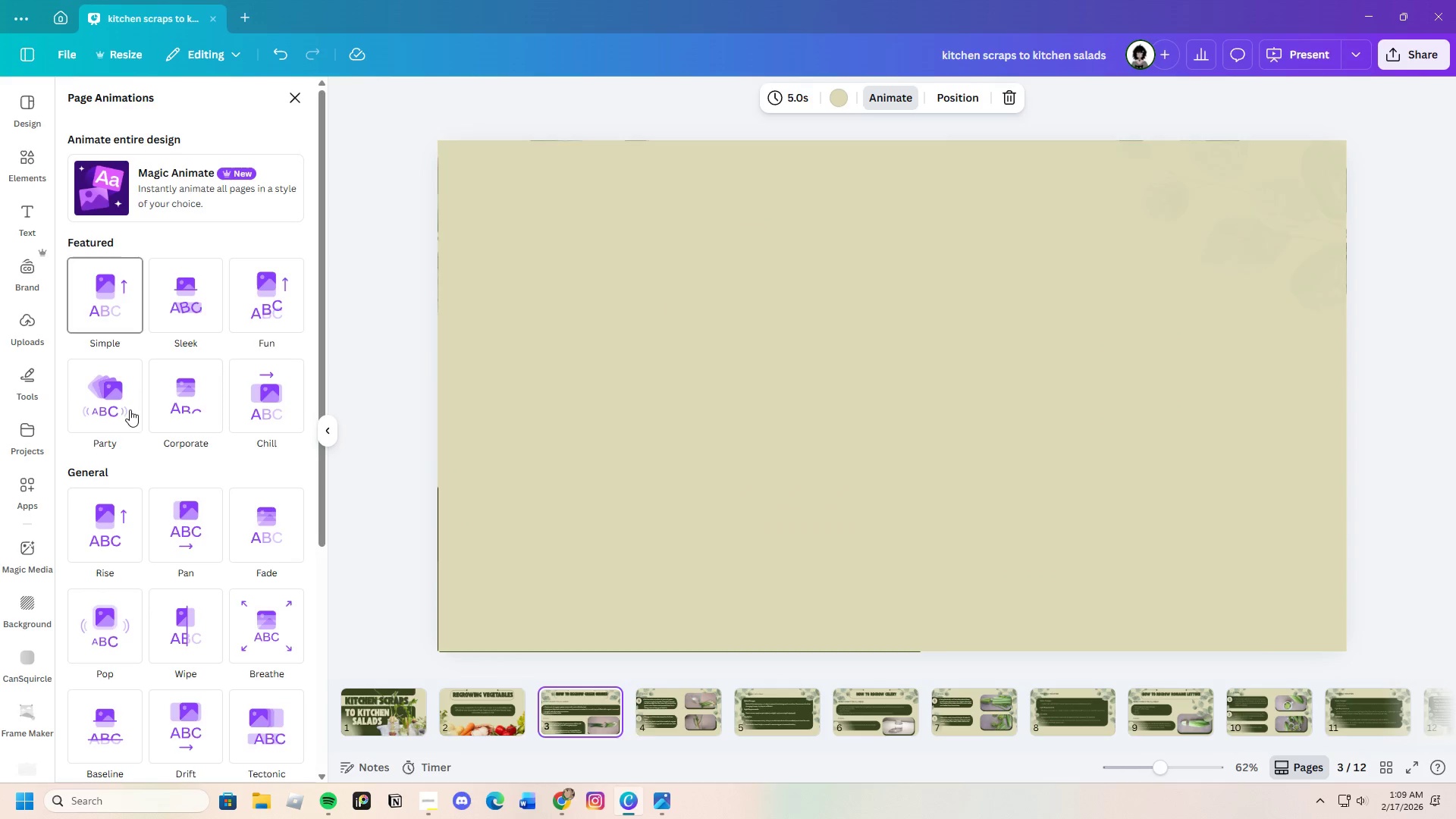 
left_click([110, 411])
 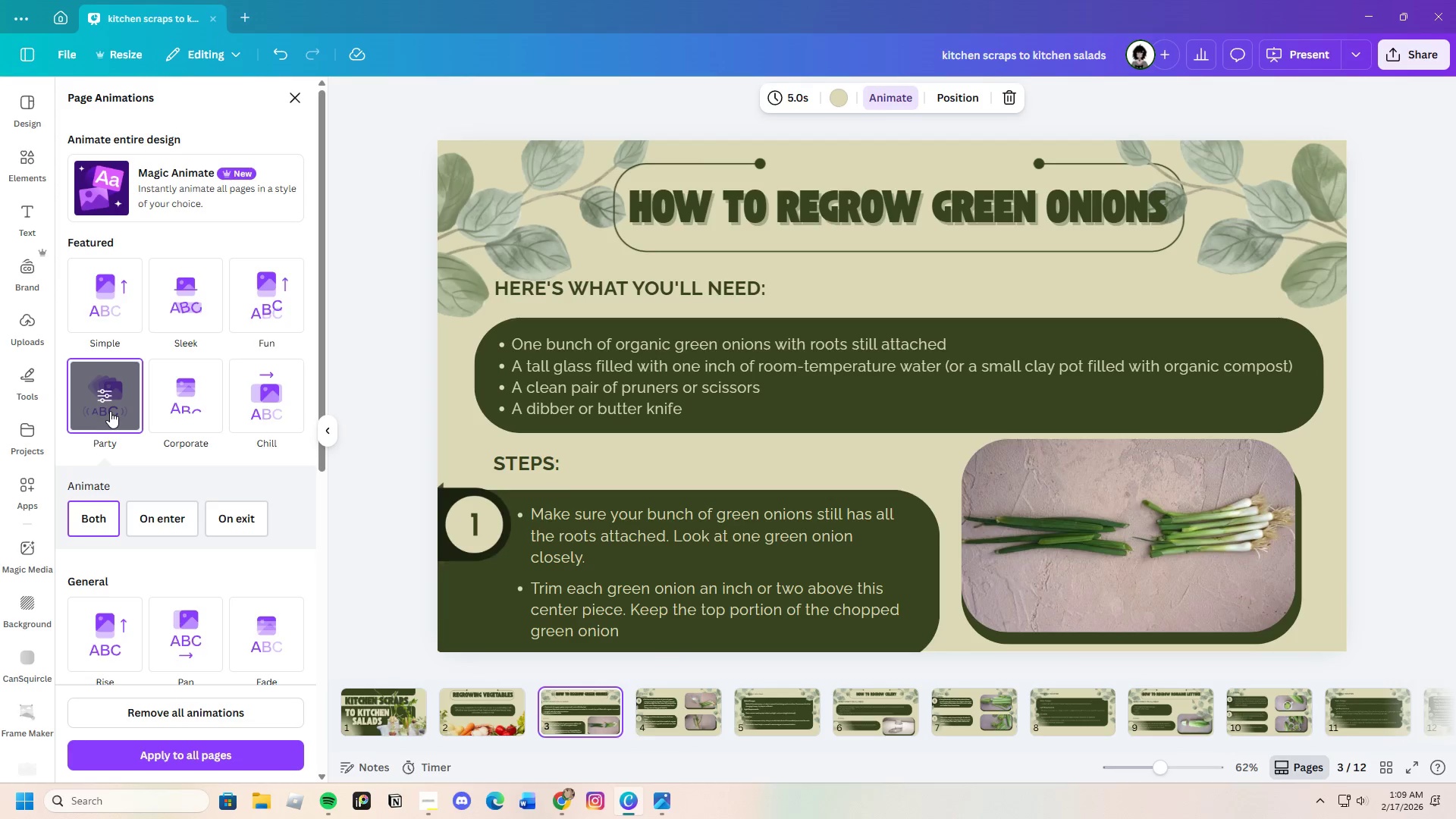 
left_click([674, 708])
 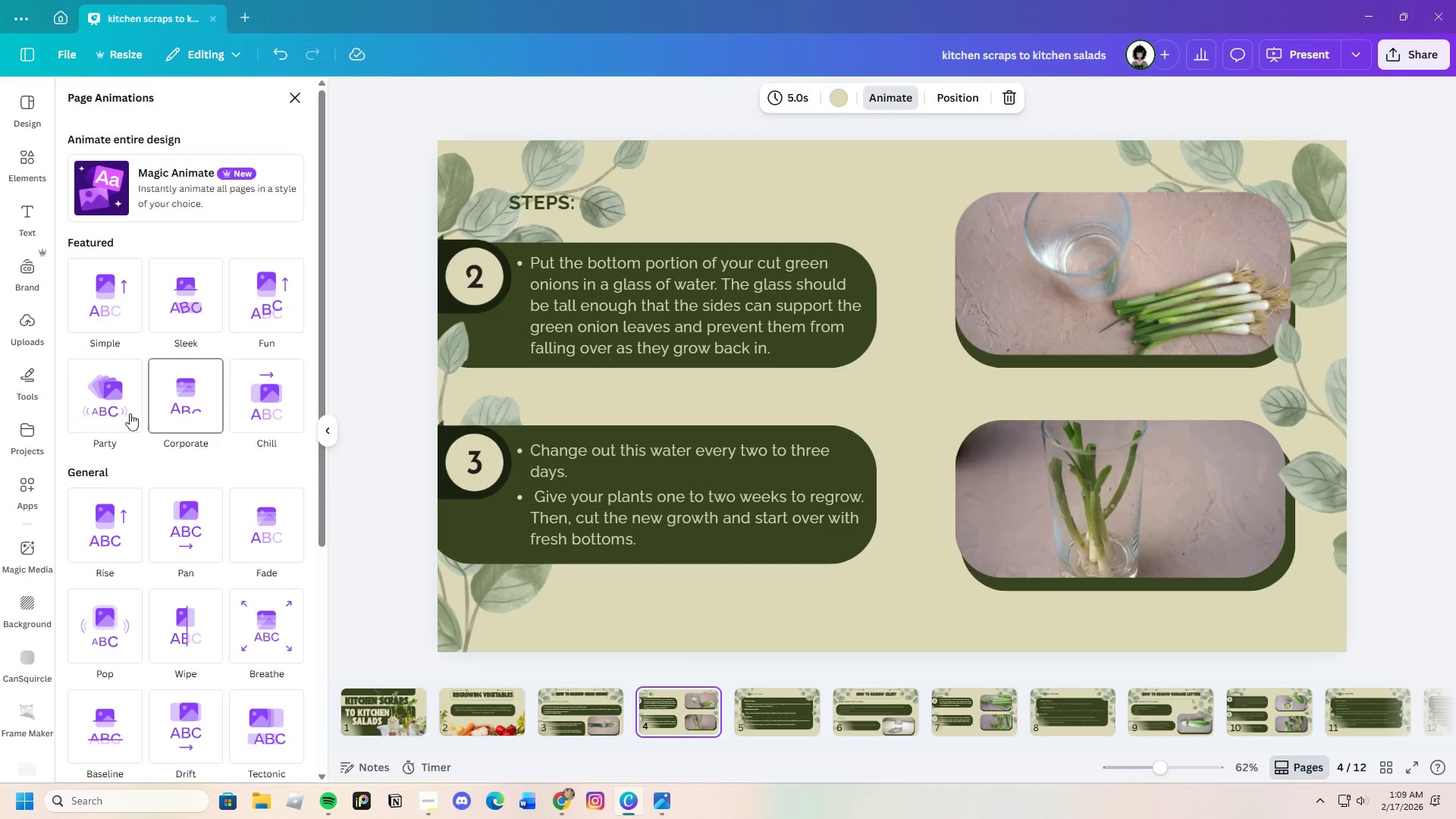 
left_click([102, 410])
 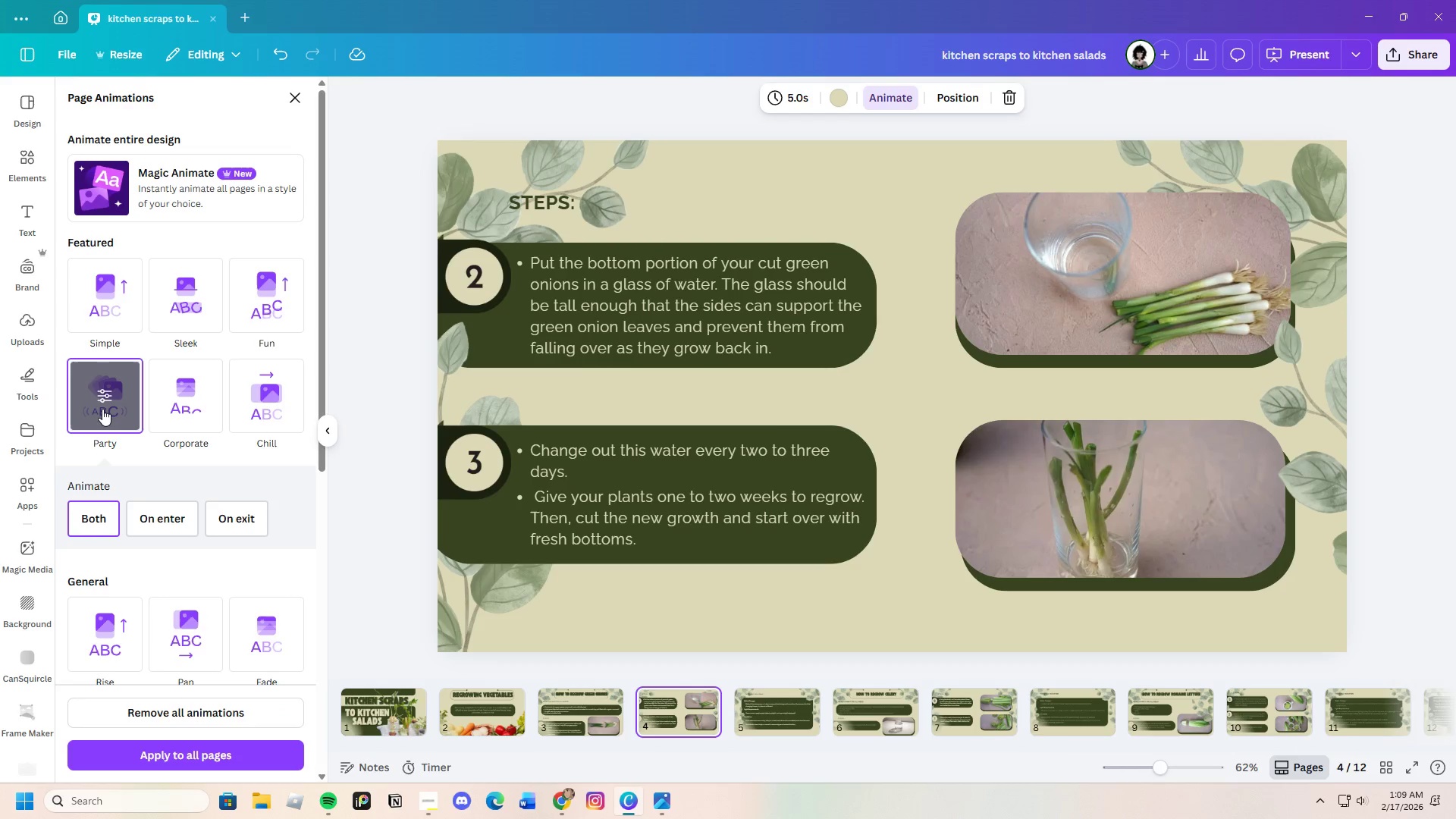 
left_click([802, 714])
 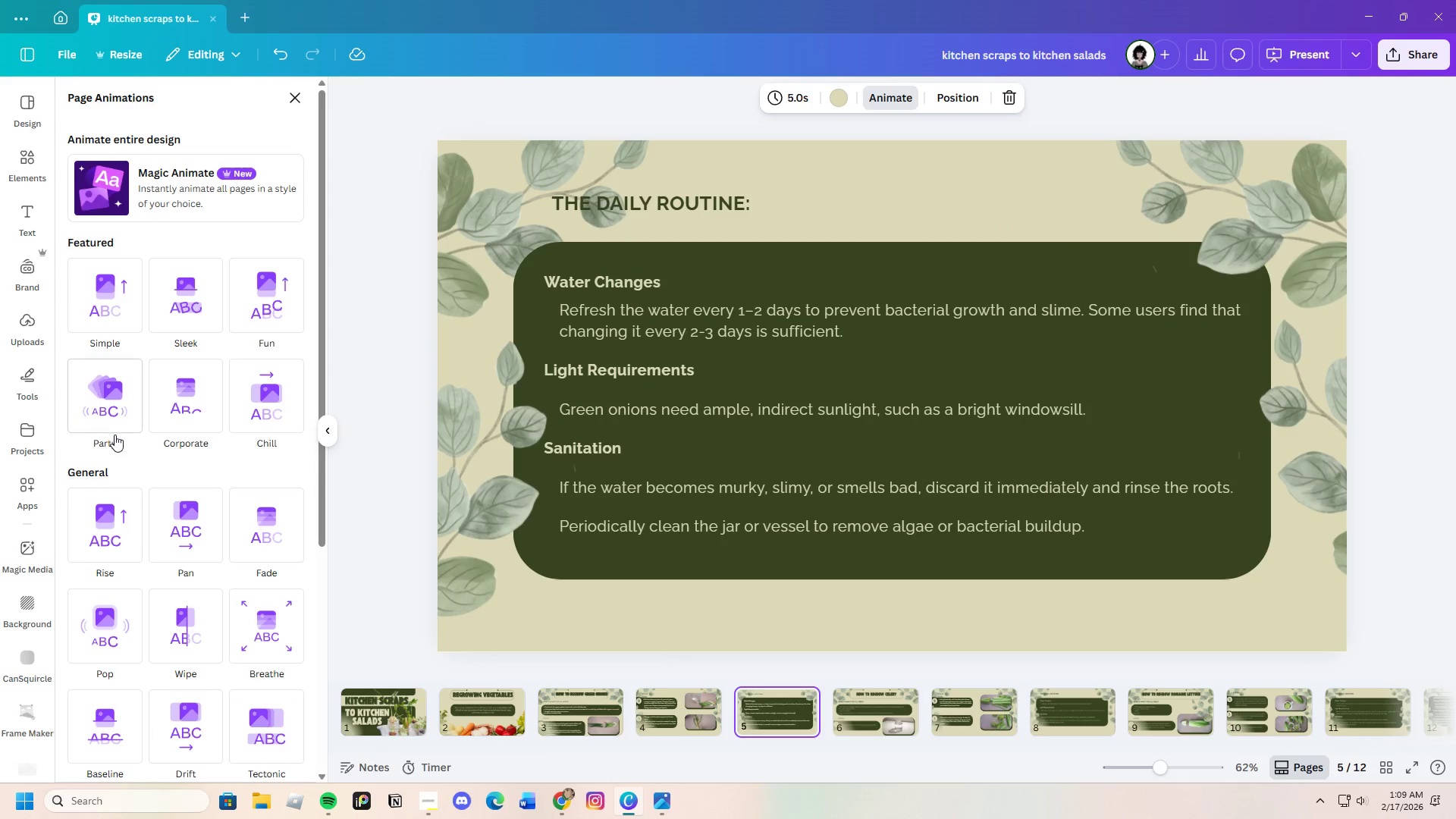 
left_click([106, 413])
 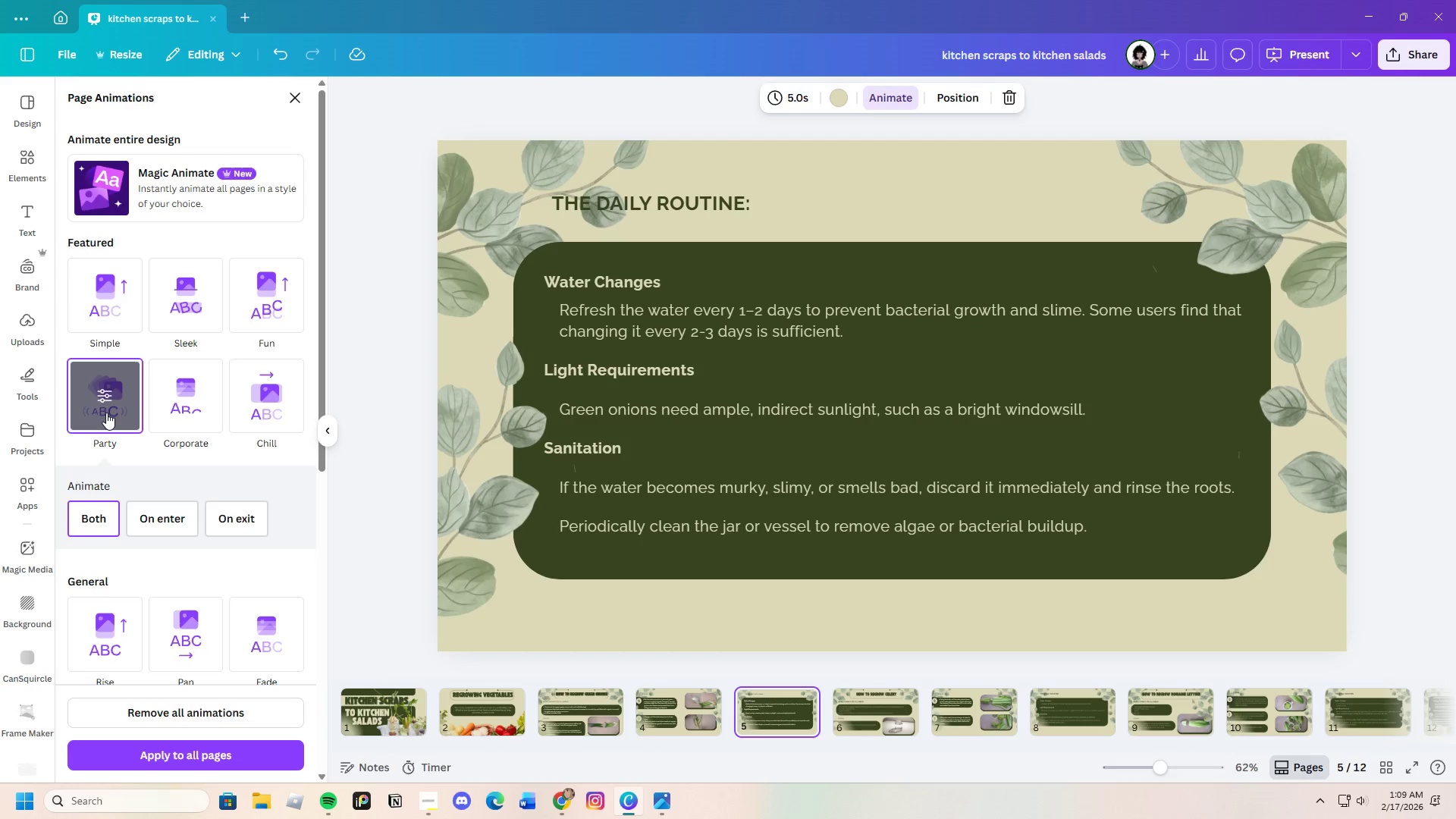 
left_click([865, 706])
 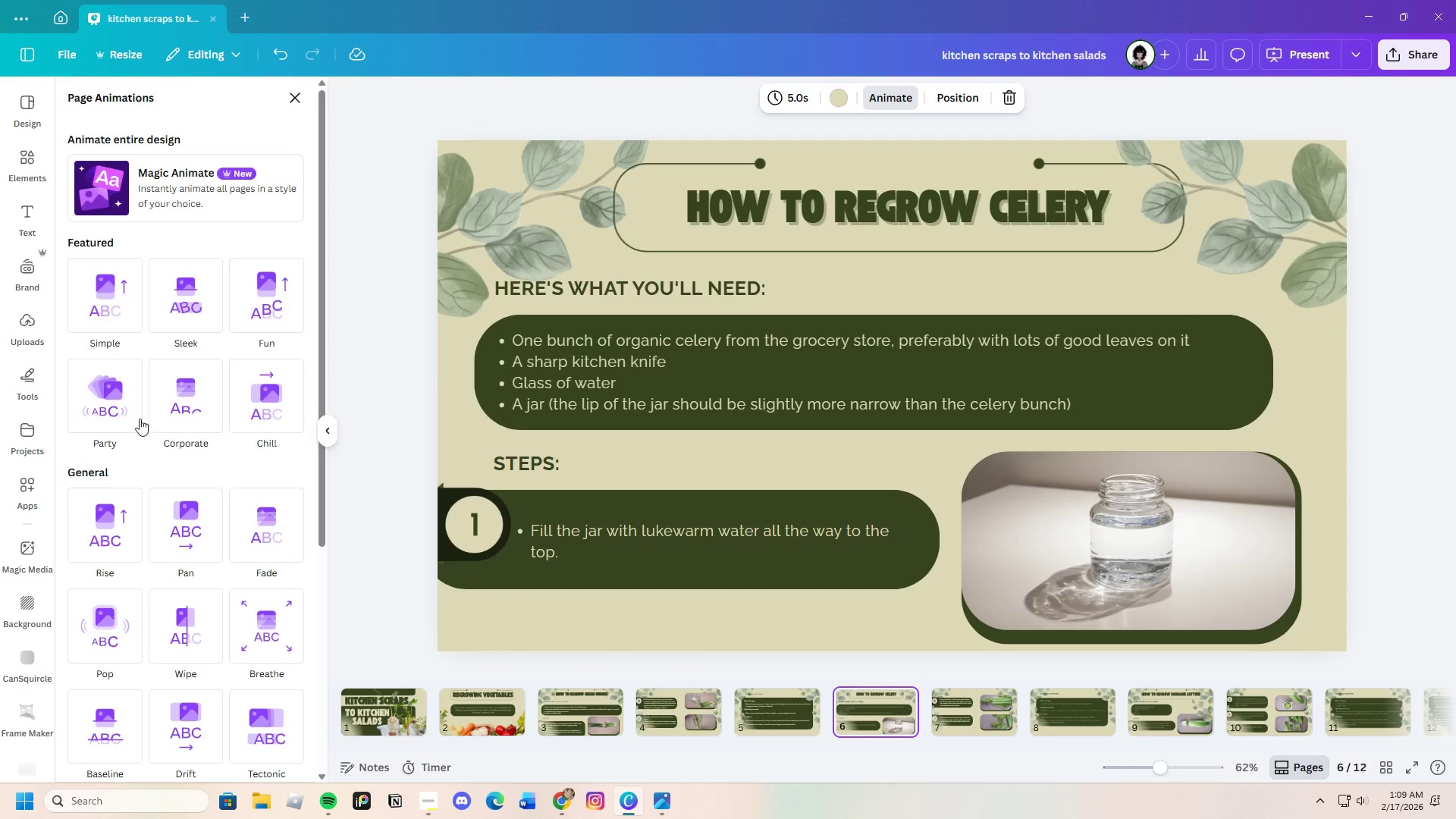 
mouse_move([150, 406])
 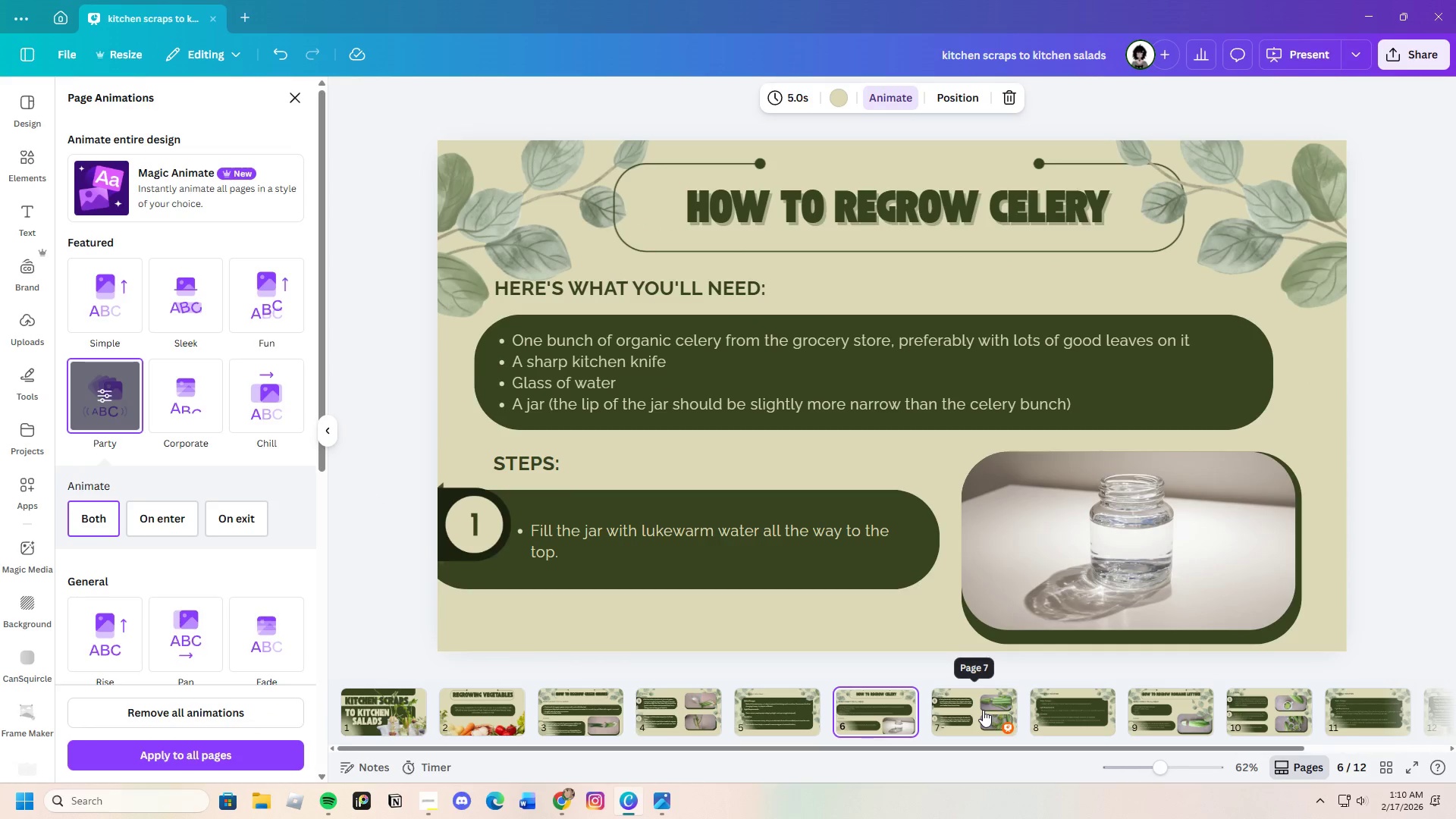 
left_click([983, 710])
 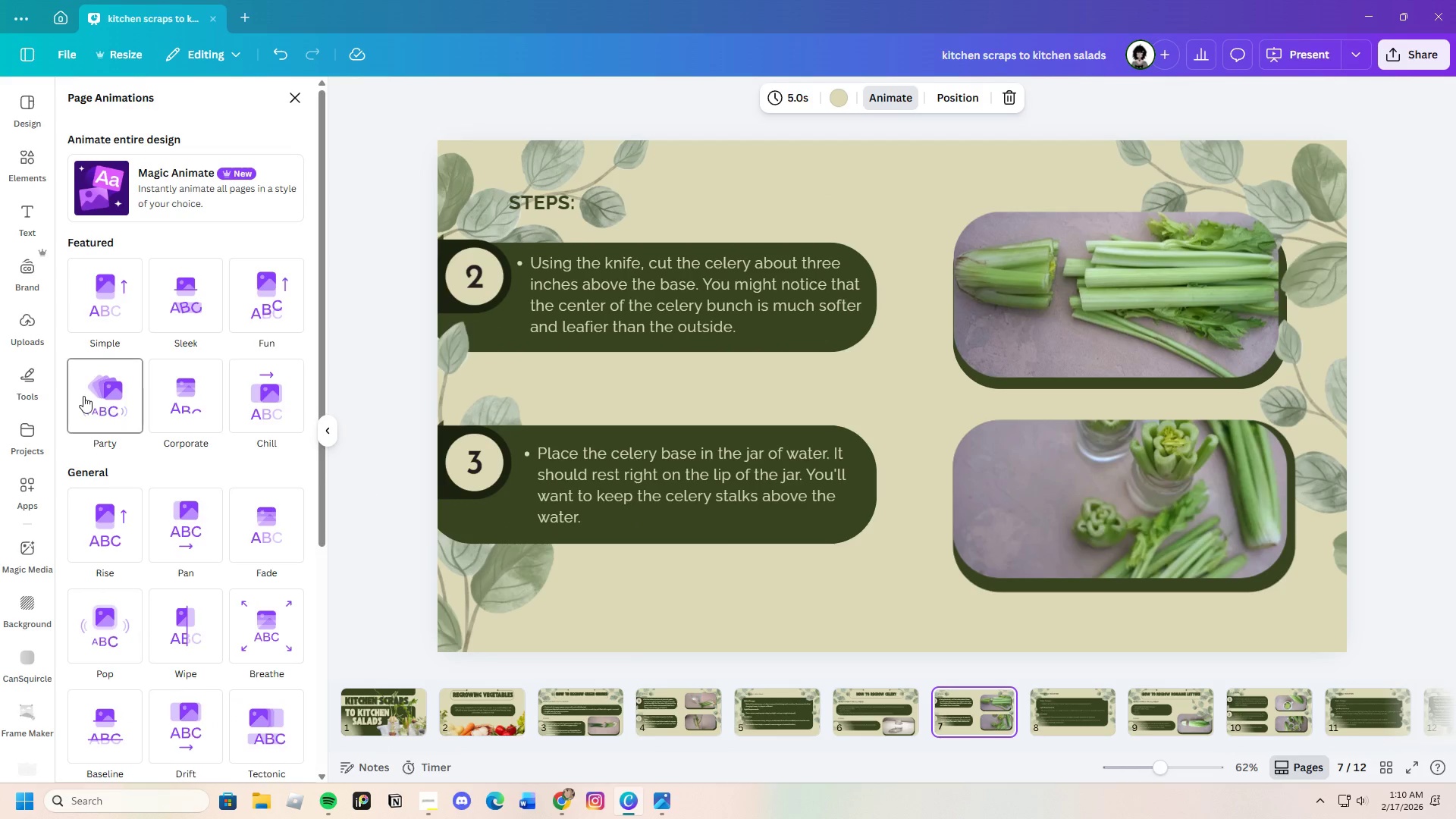 
left_click([86, 395])
 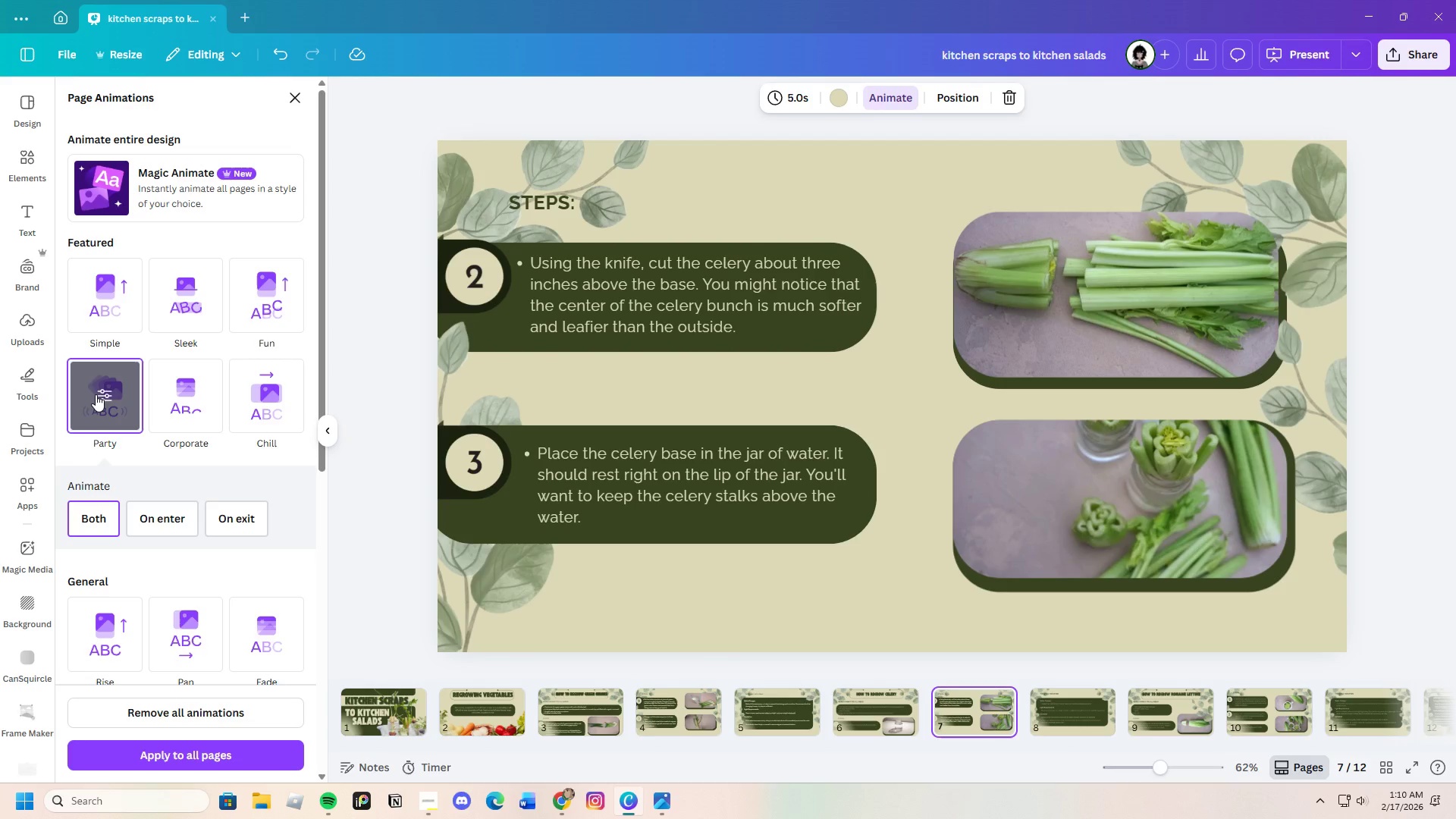 
wait(5.38)
 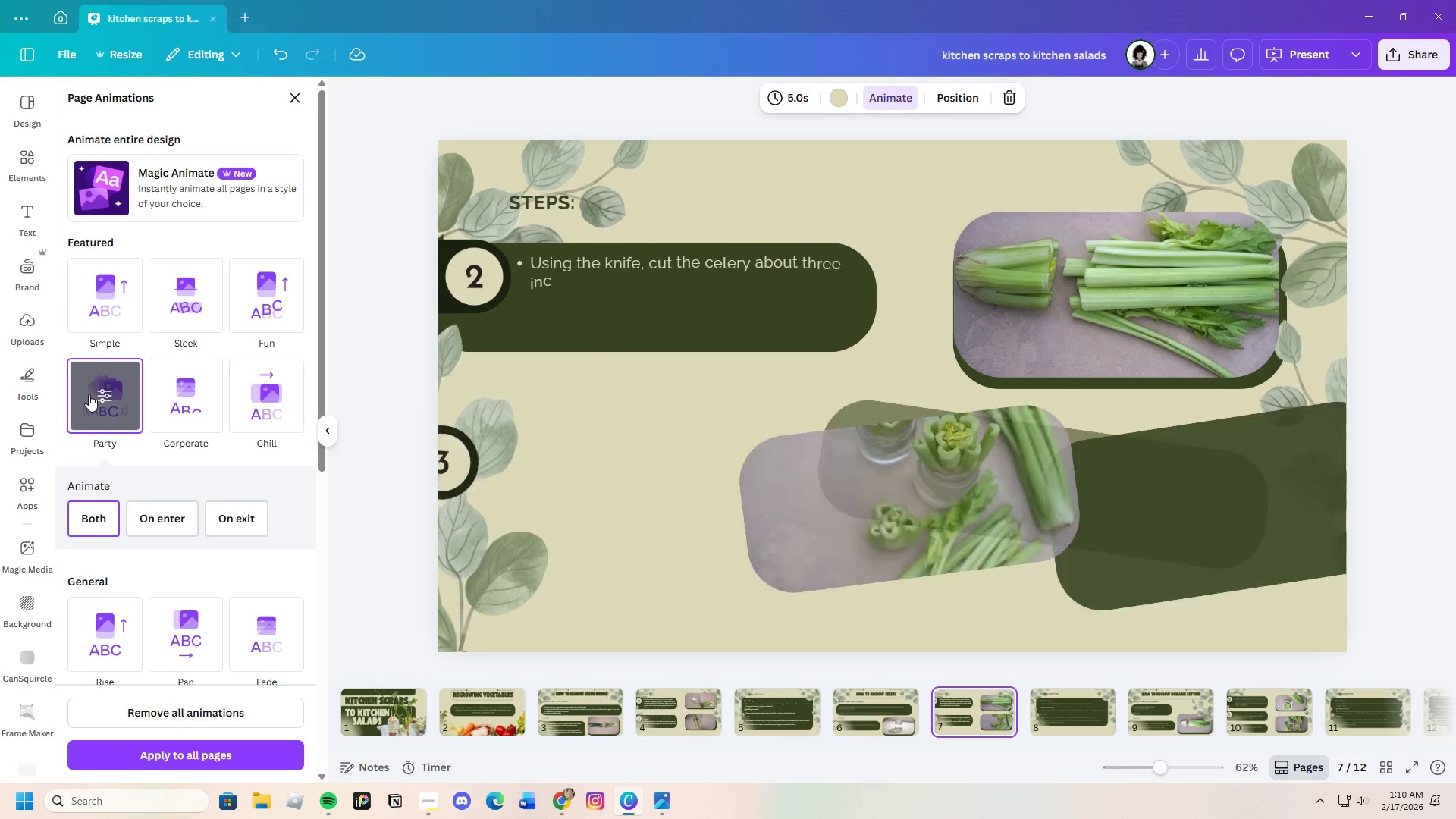 
left_click([1062, 719])
 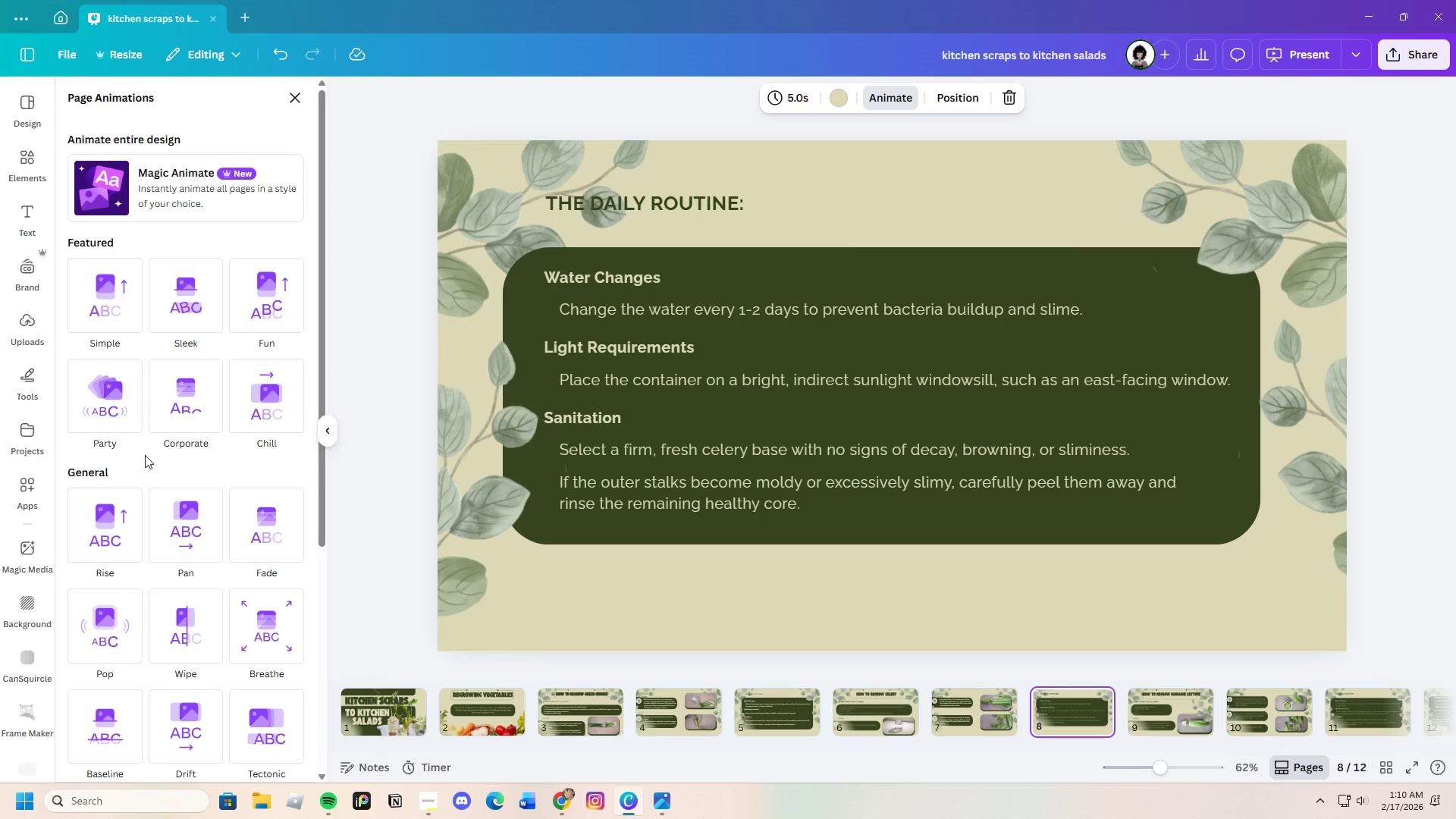 
left_click([112, 412])
 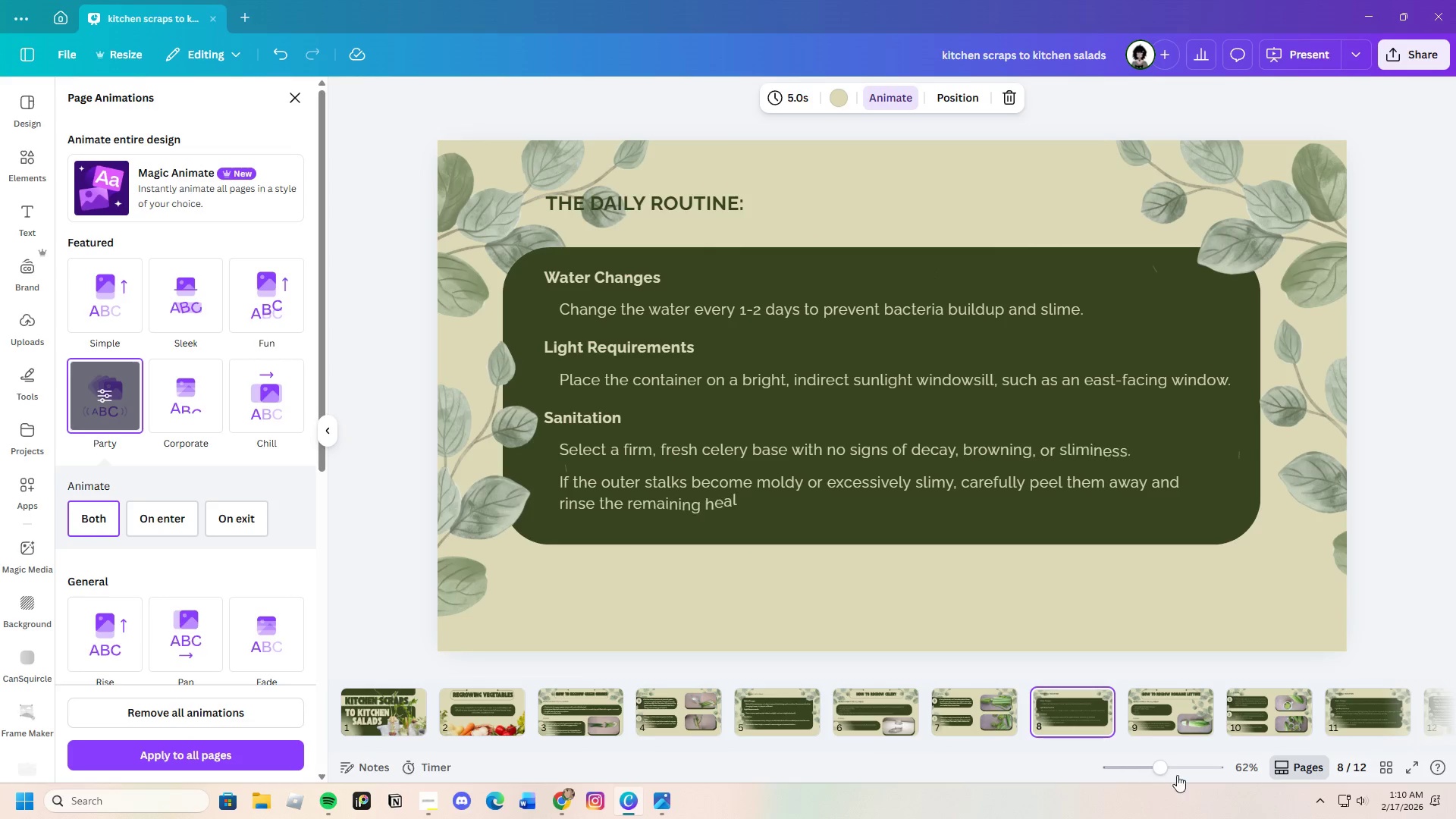 
left_click([1166, 719])
 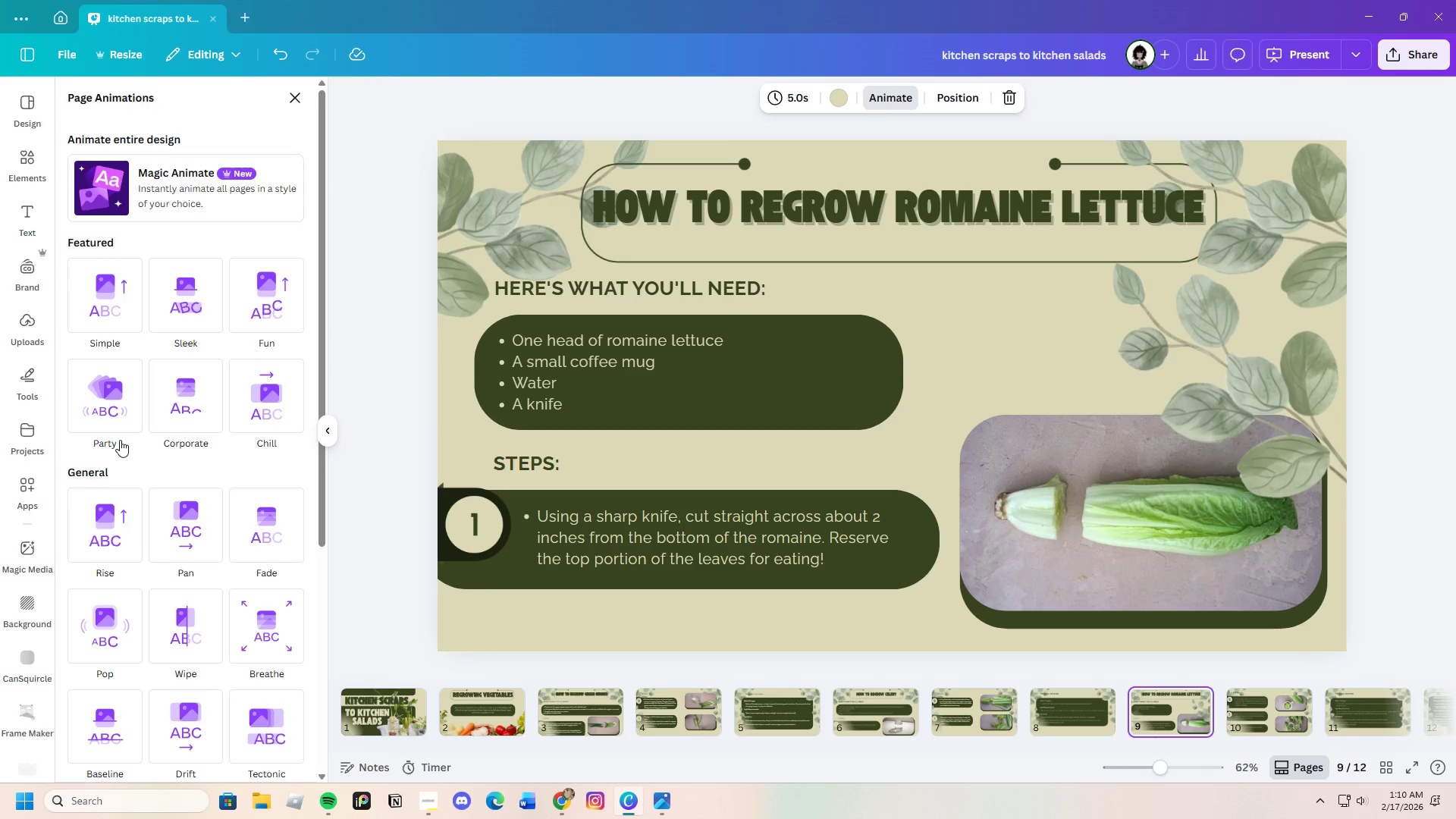 
left_click([109, 417])
 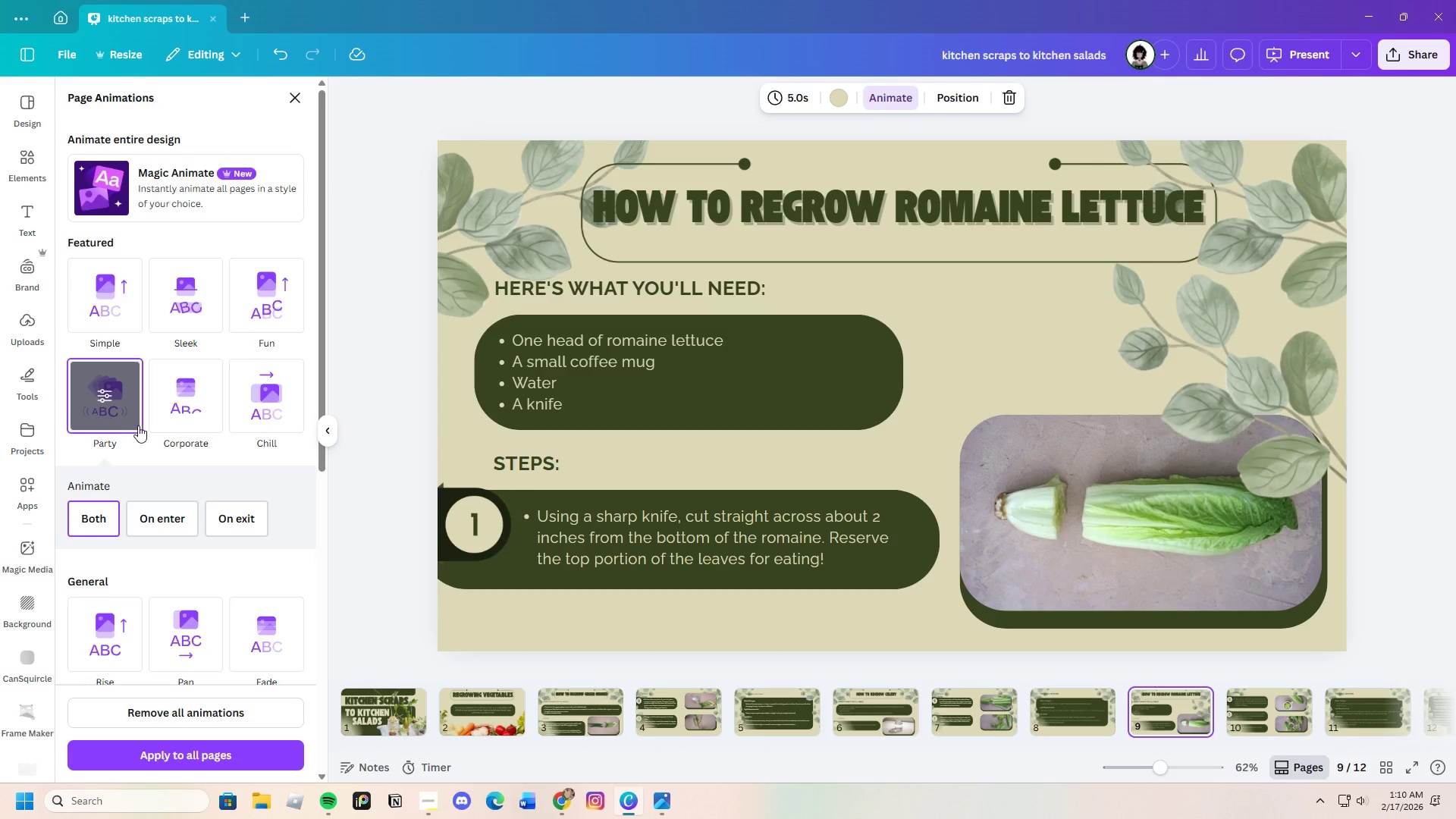 
wait(5.59)
 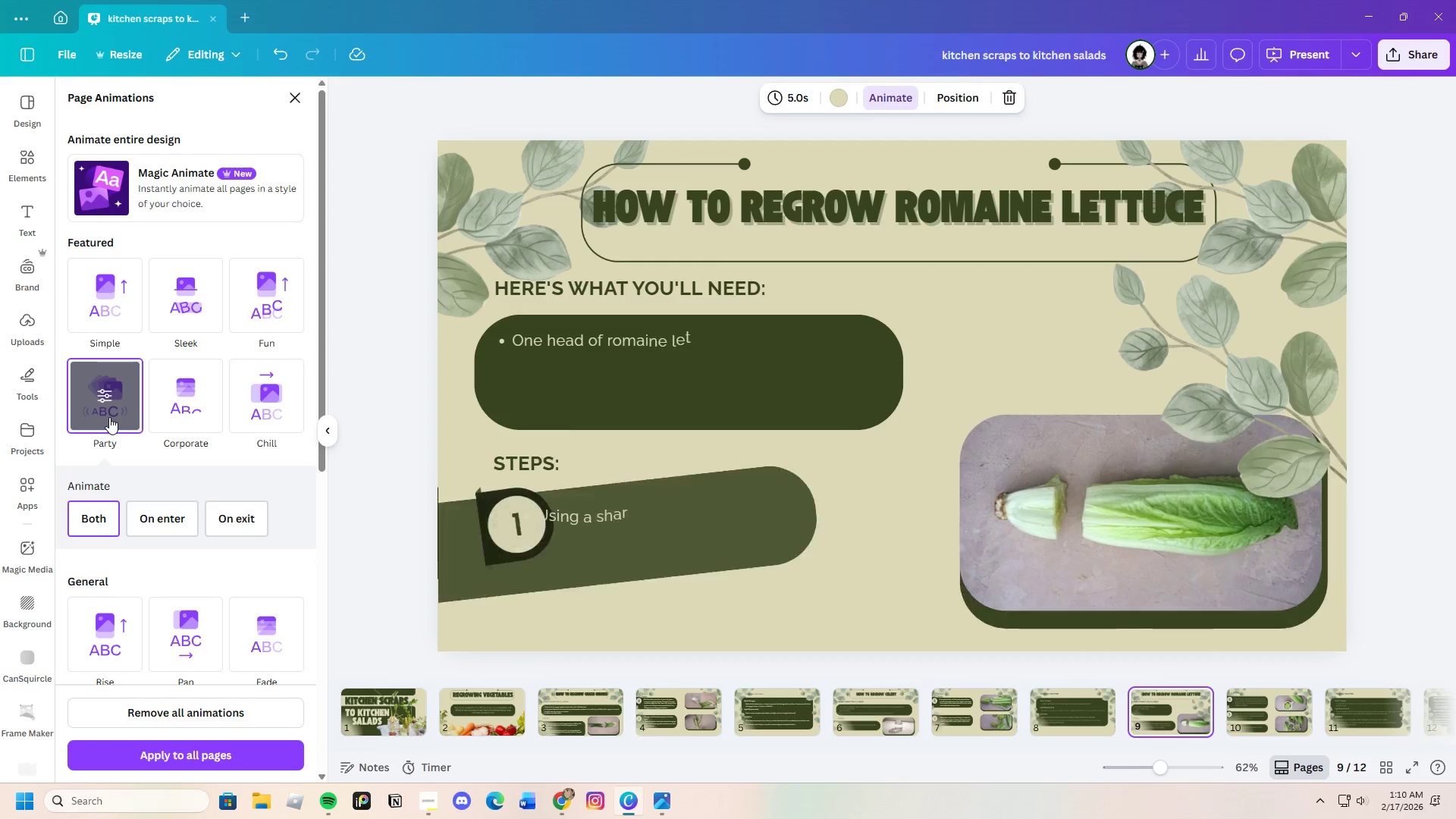 
left_click([1257, 720])
 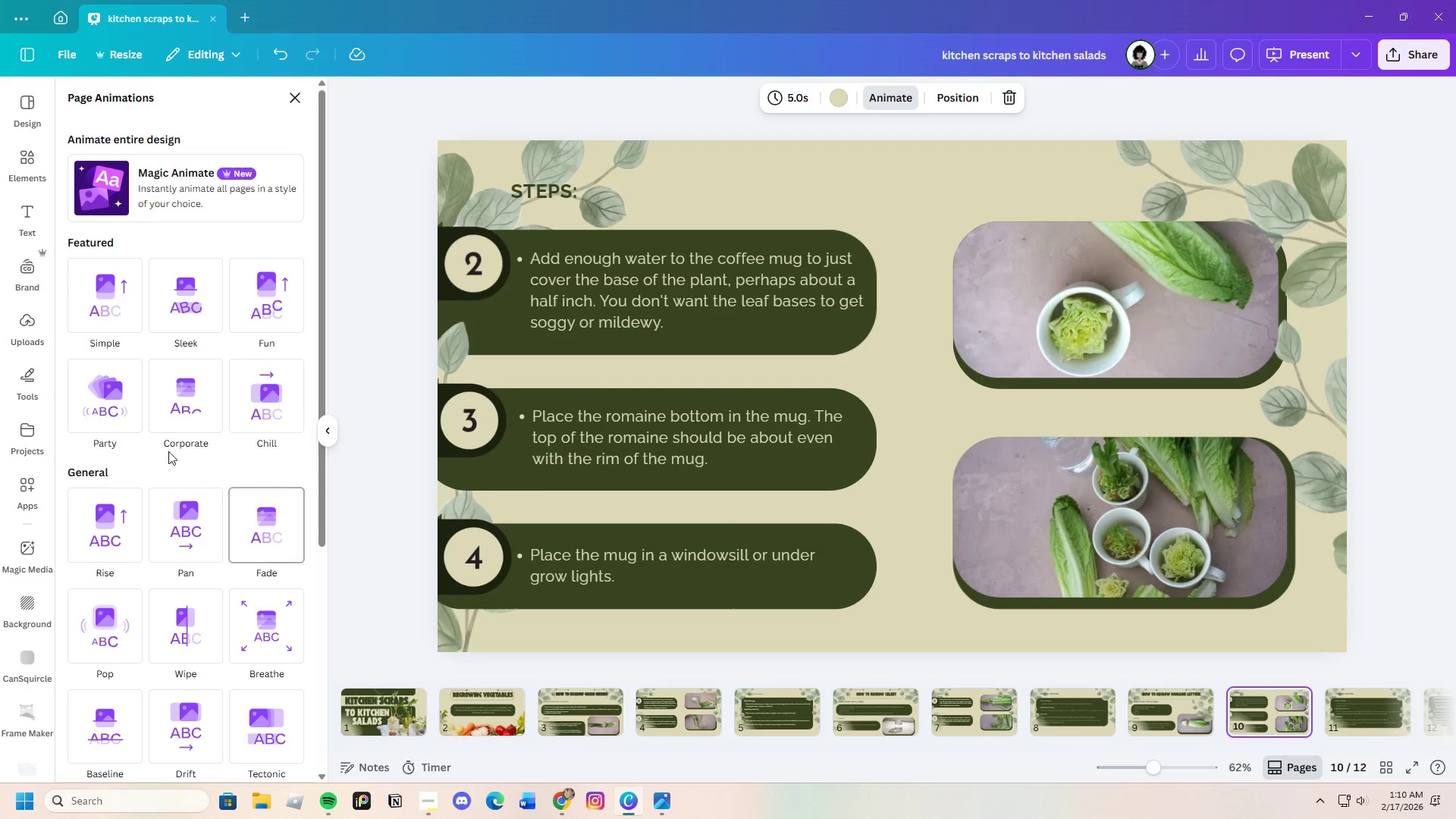 
left_click([99, 418])
 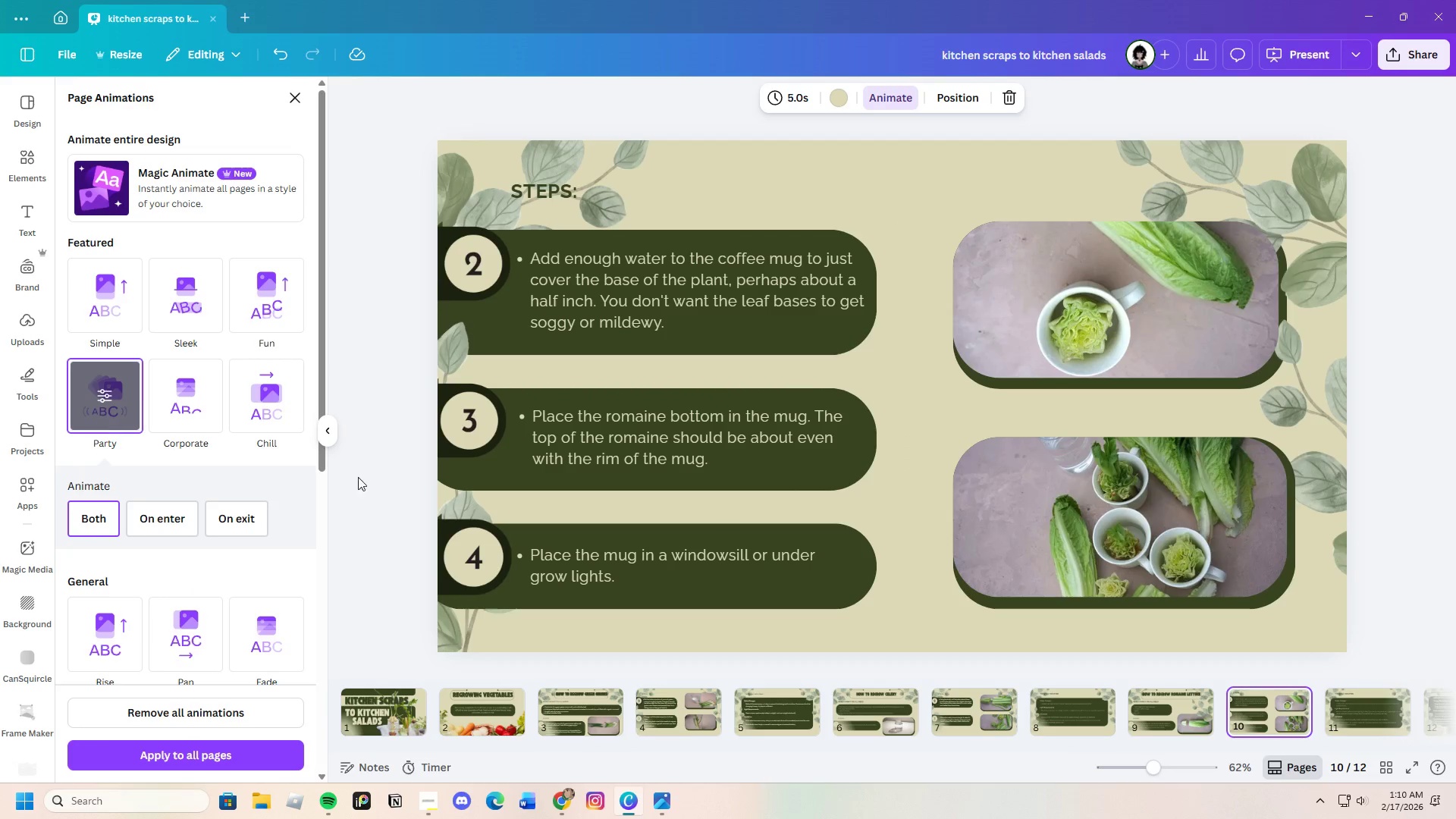 
left_click([1360, 709])
 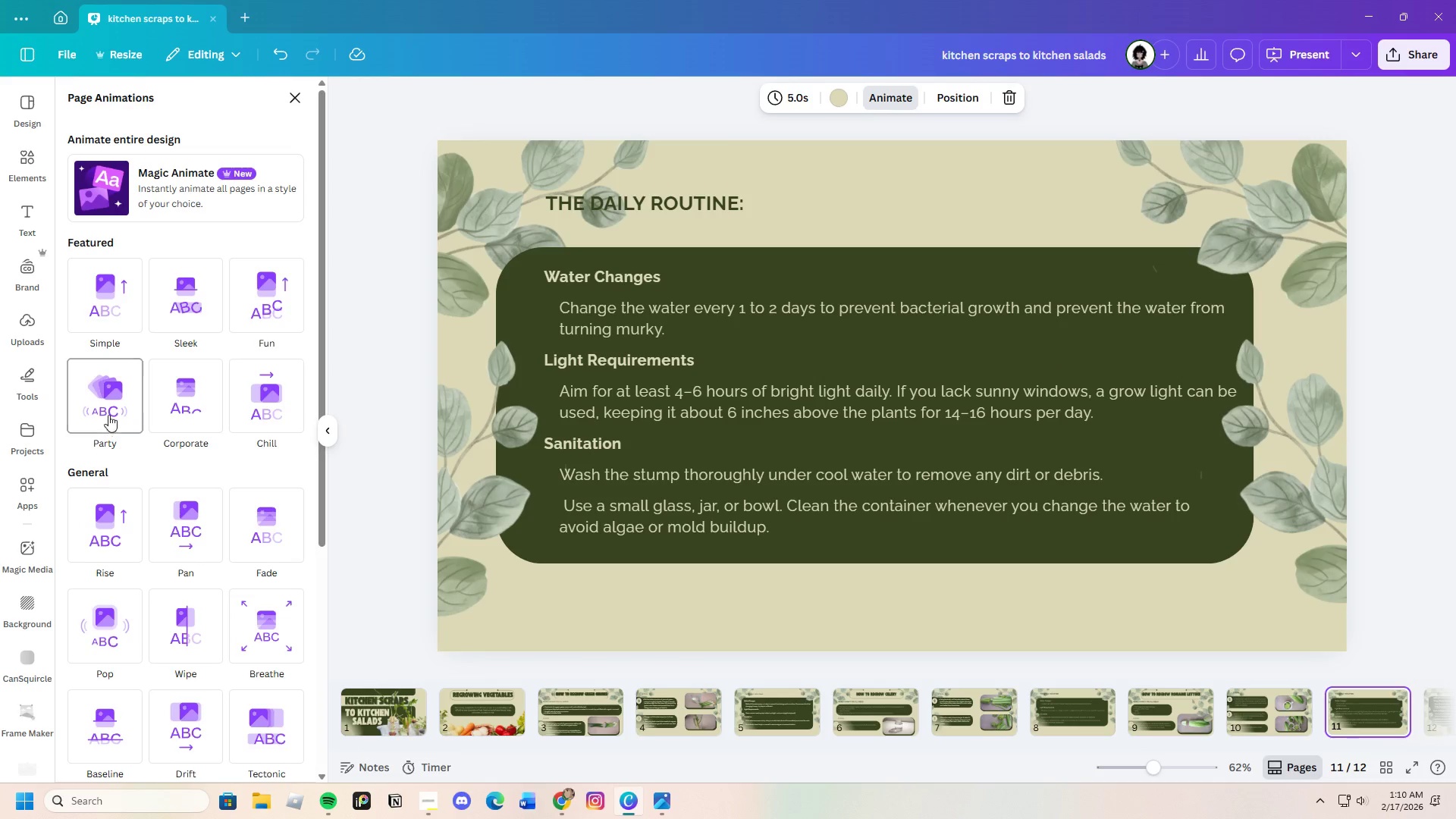 
left_click([111, 410])
 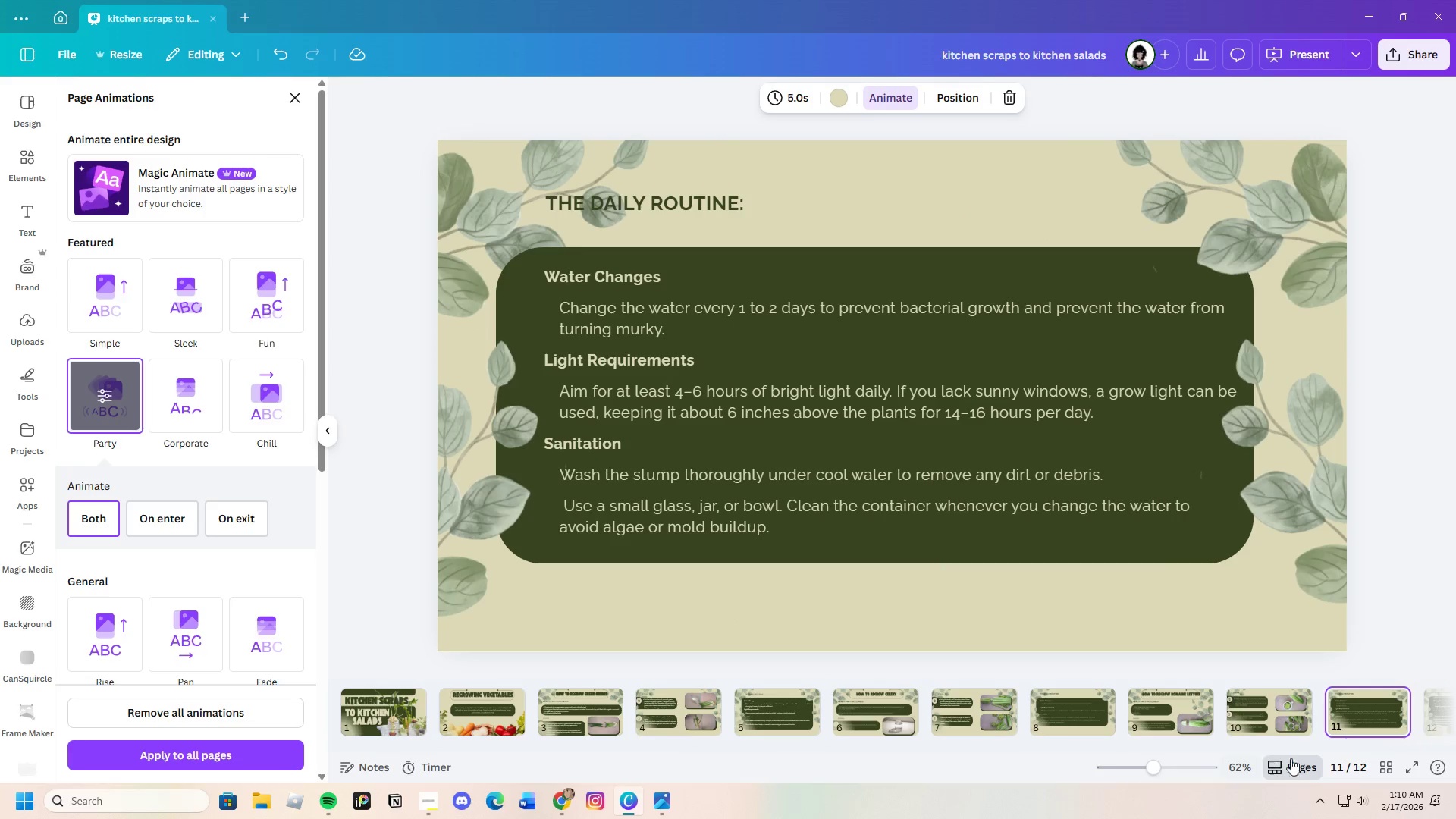 
wait(6.5)
 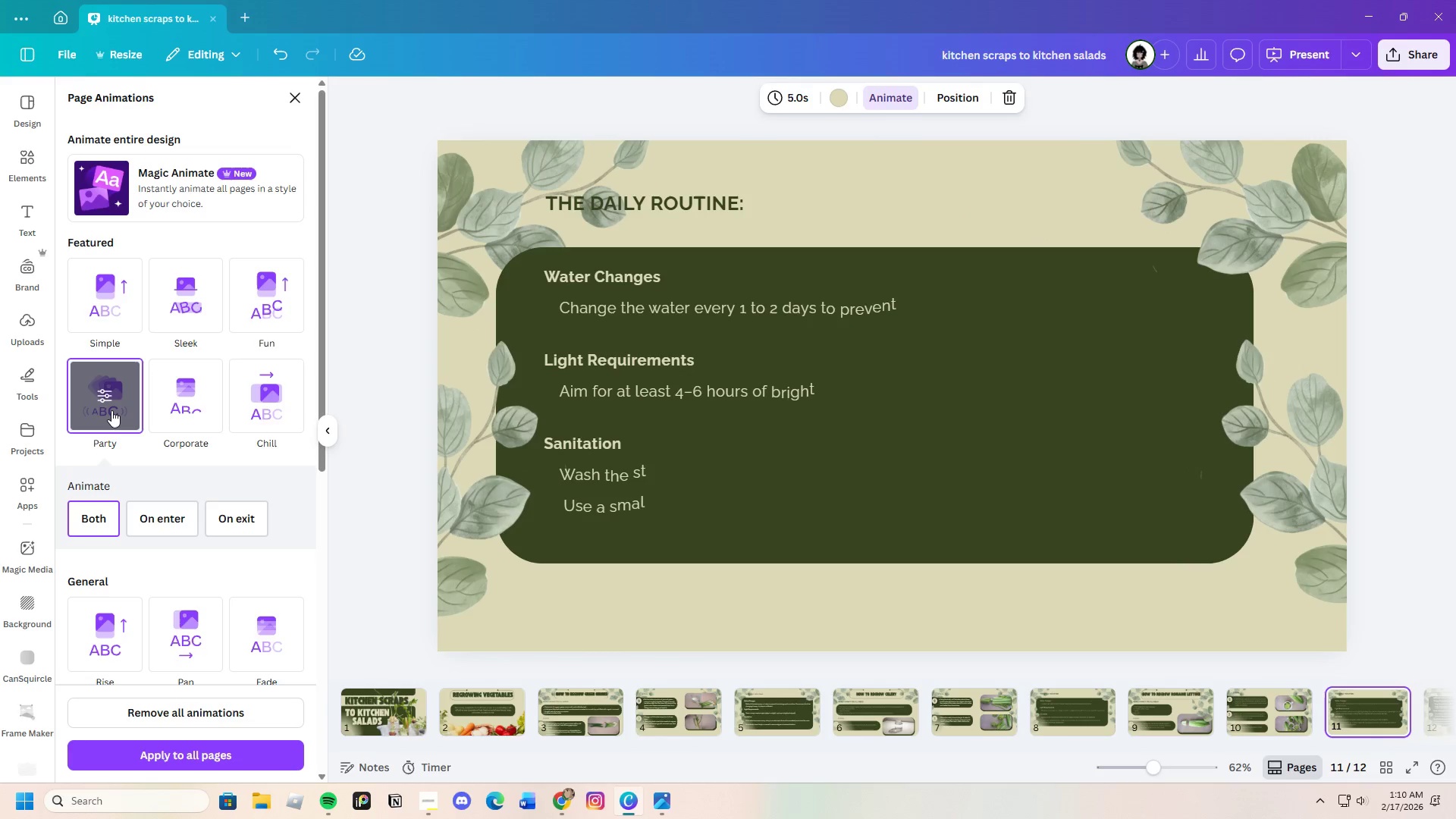 
left_click_drag(start_coordinate=[1300, 746], to_coordinate=[1455, 752])
 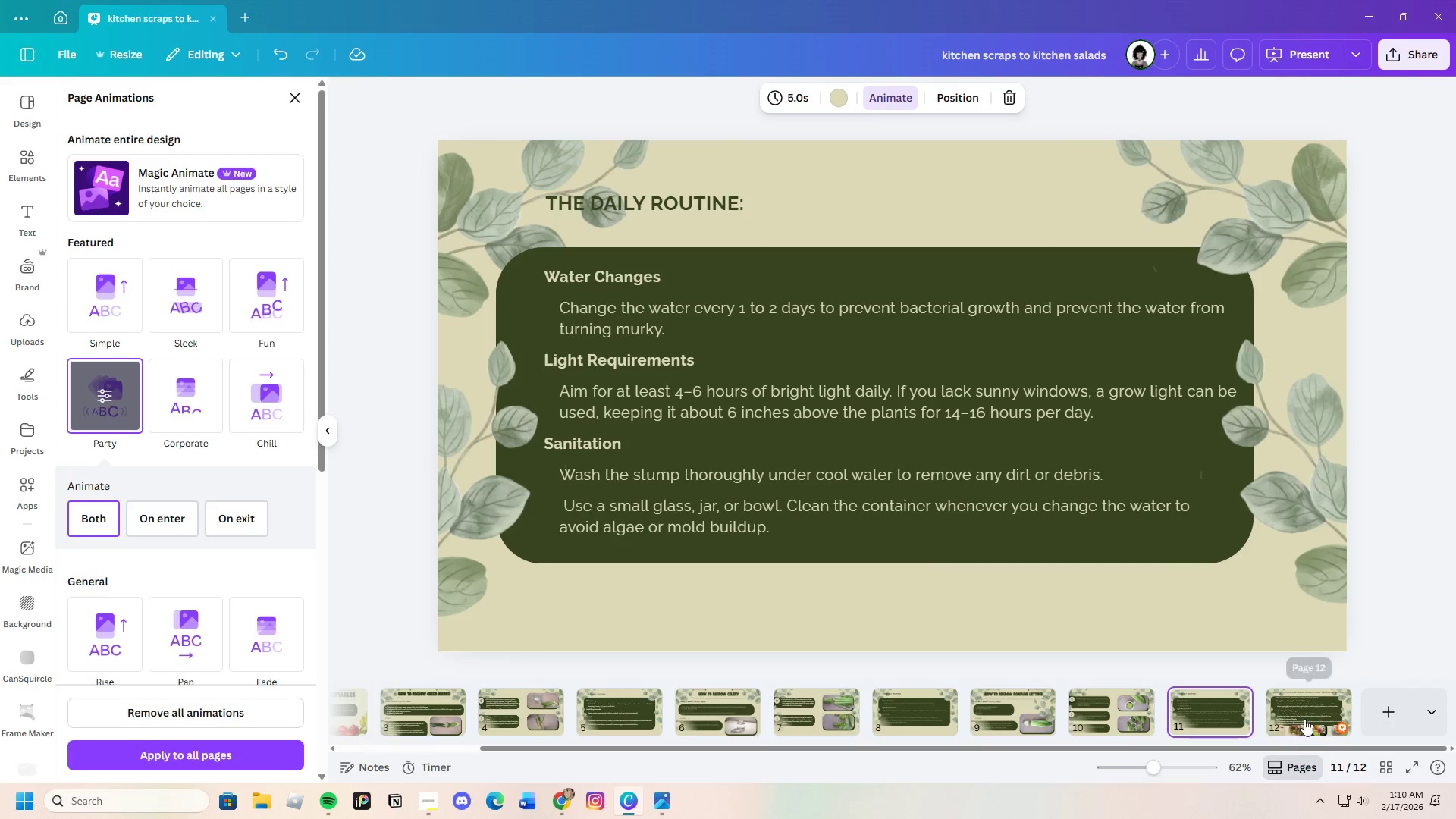 
left_click([1302, 715])
 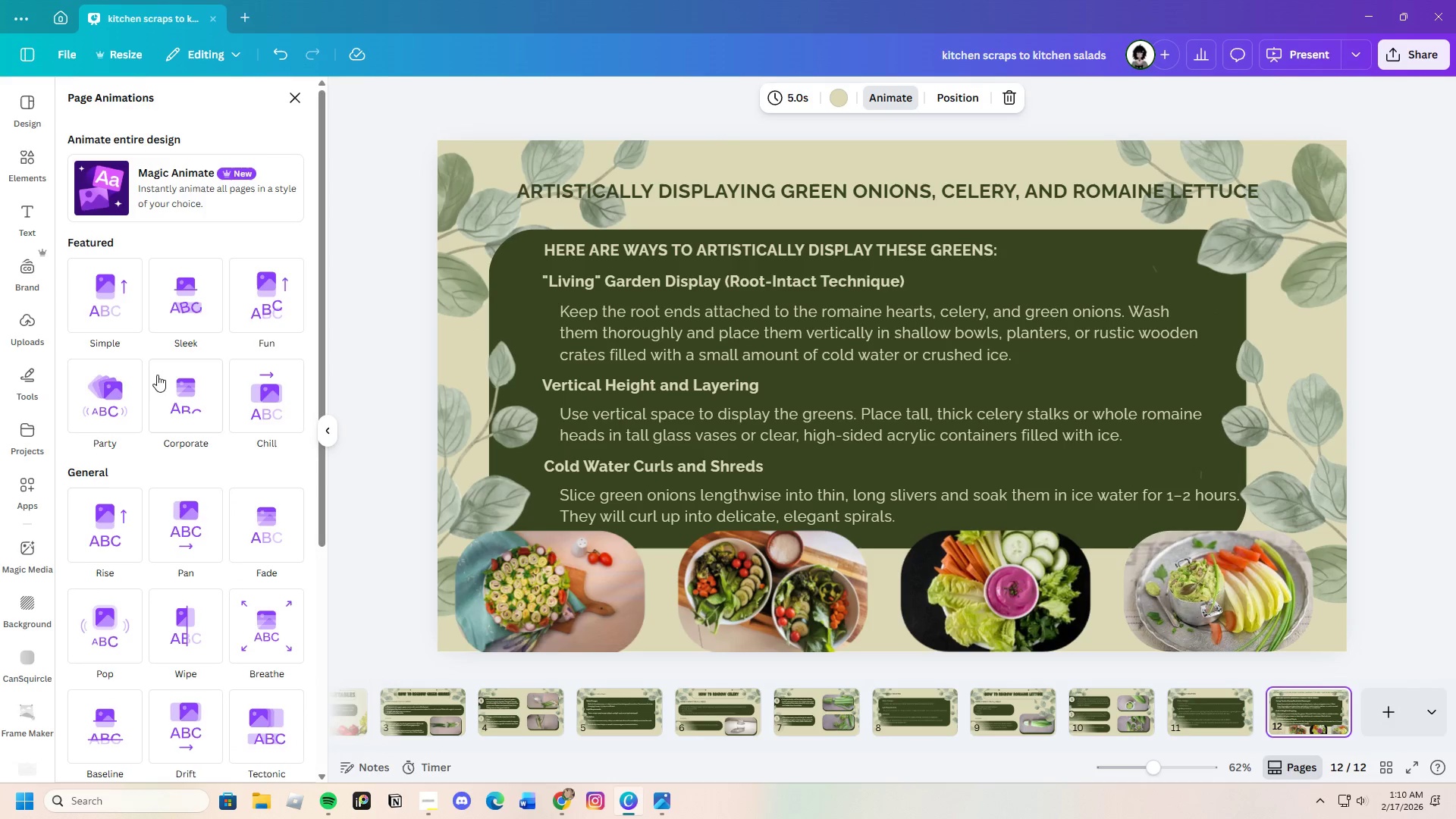 
left_click([102, 378])
 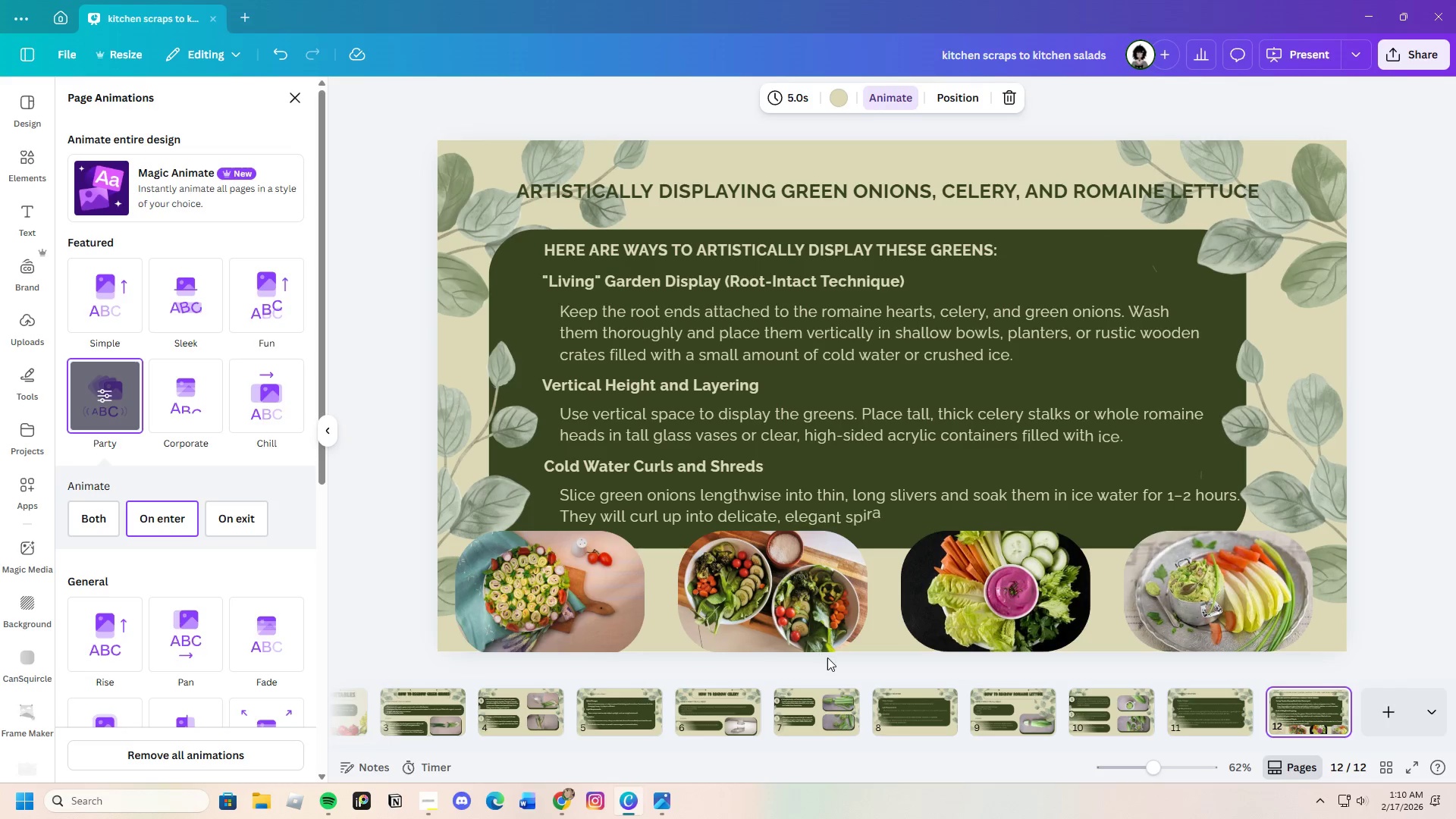 
left_click_drag(start_coordinate=[1085, 748], to_coordinate=[779, 761])
 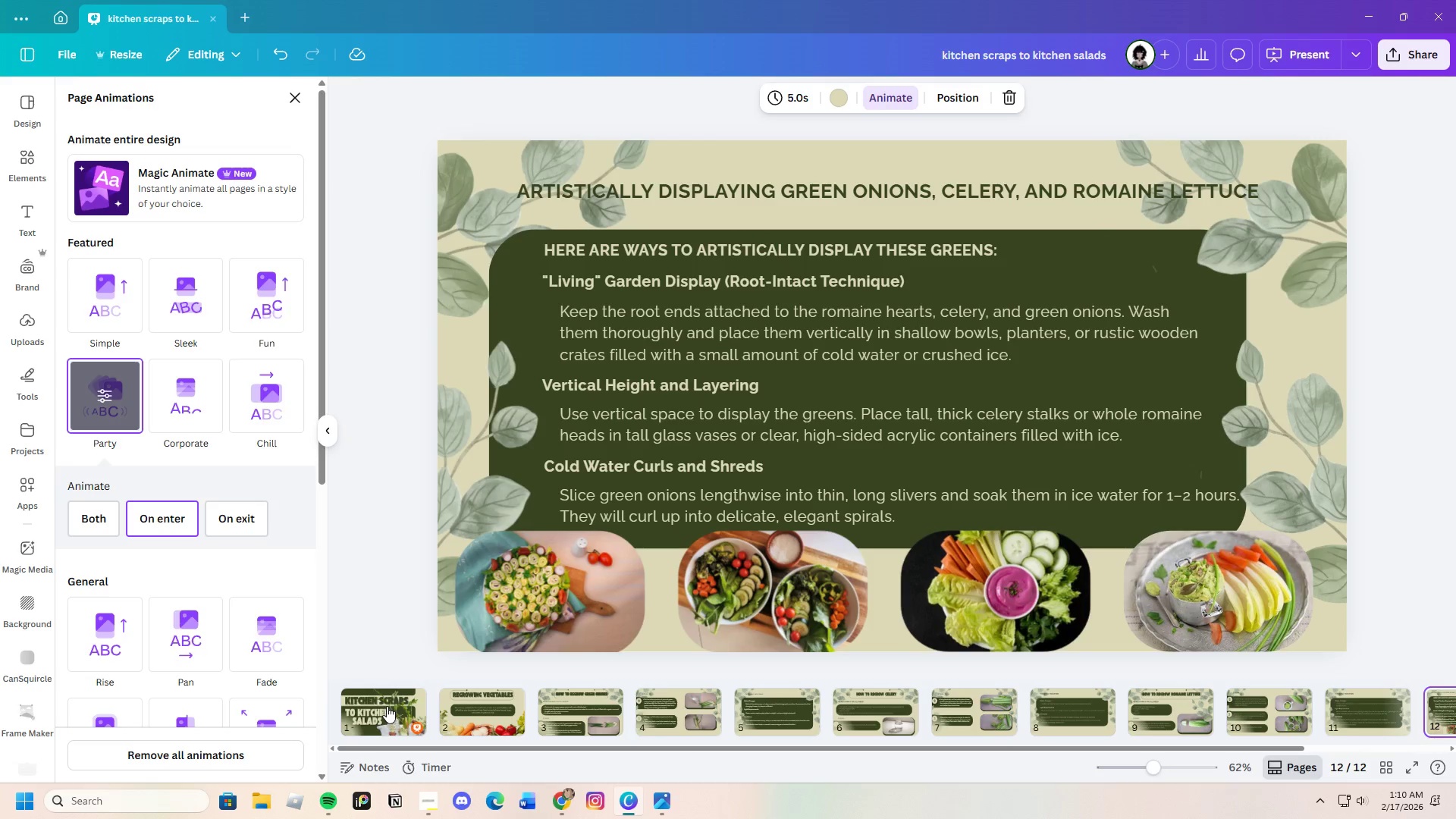 
left_click([387, 706])
 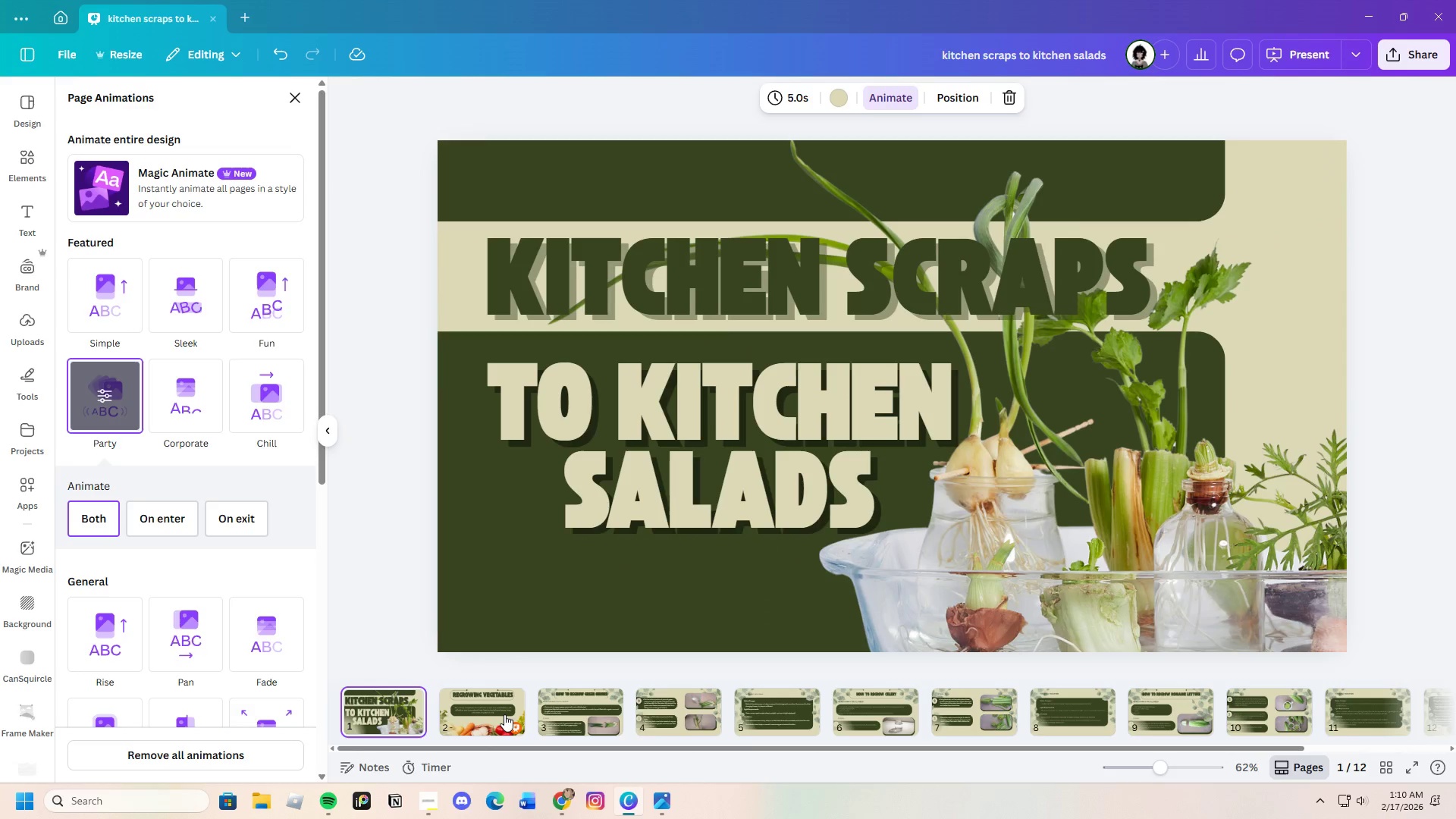 
left_click([504, 712])
 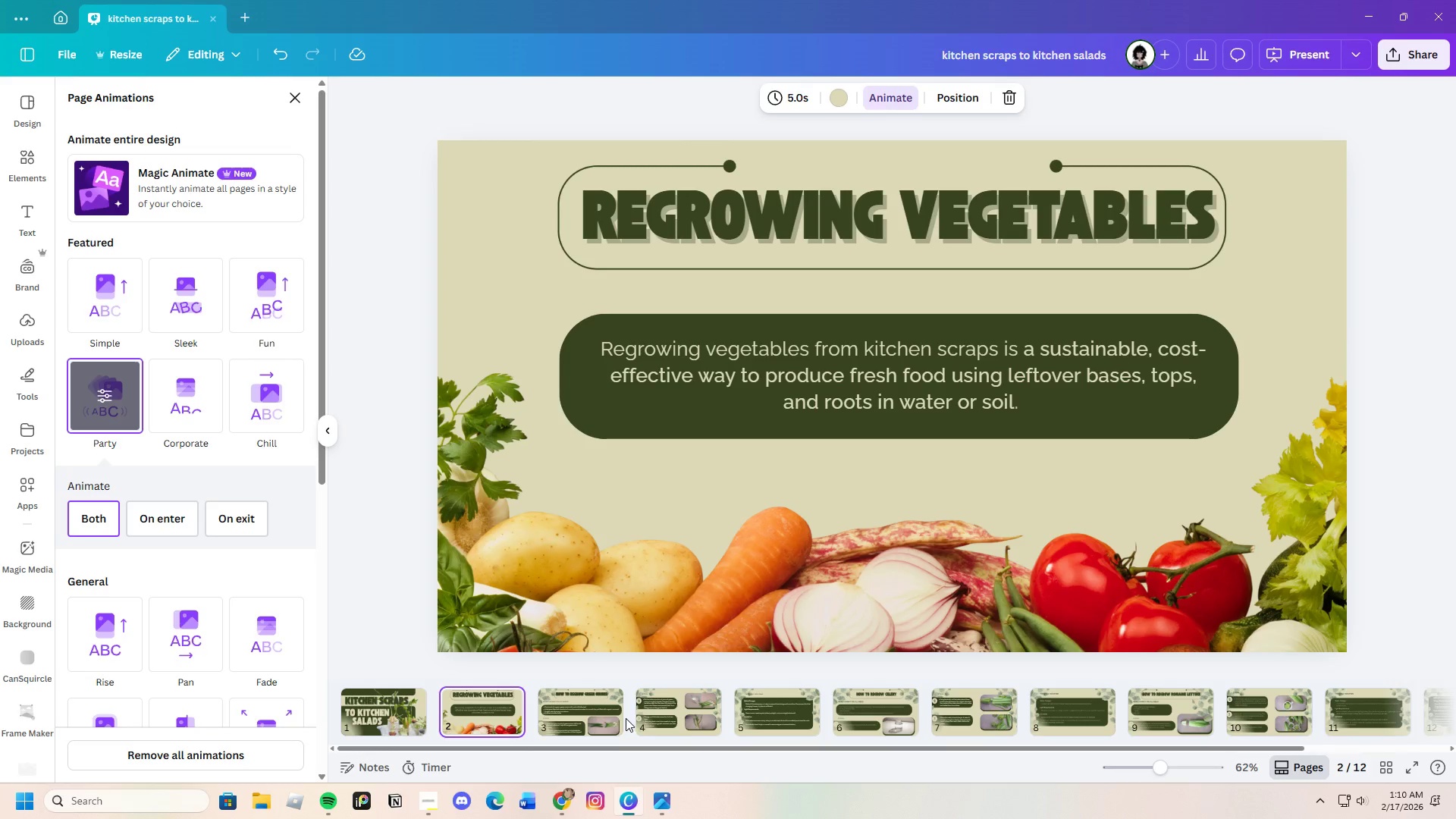 
left_click([591, 716])
 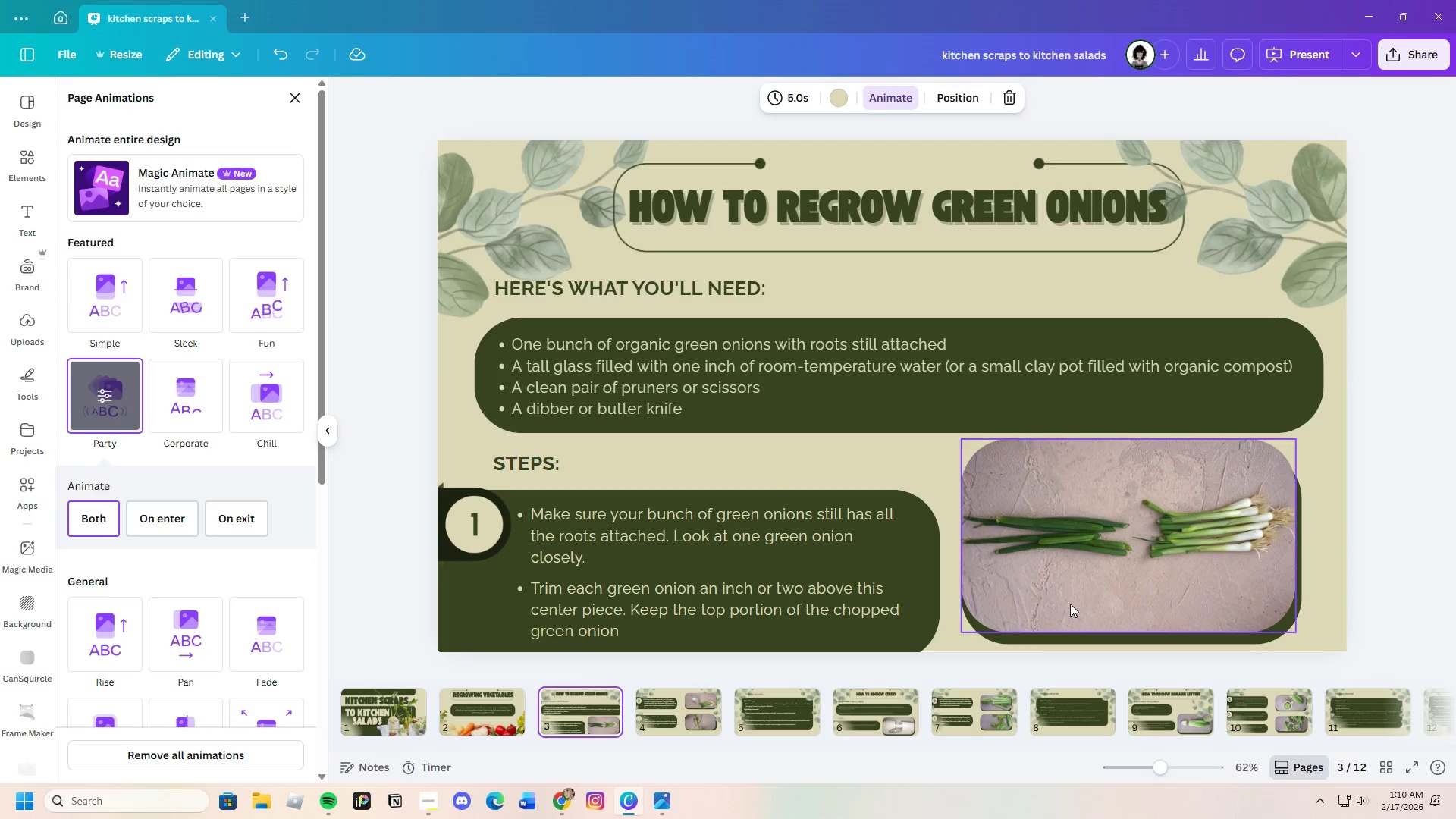 
left_click([1071, 565])
 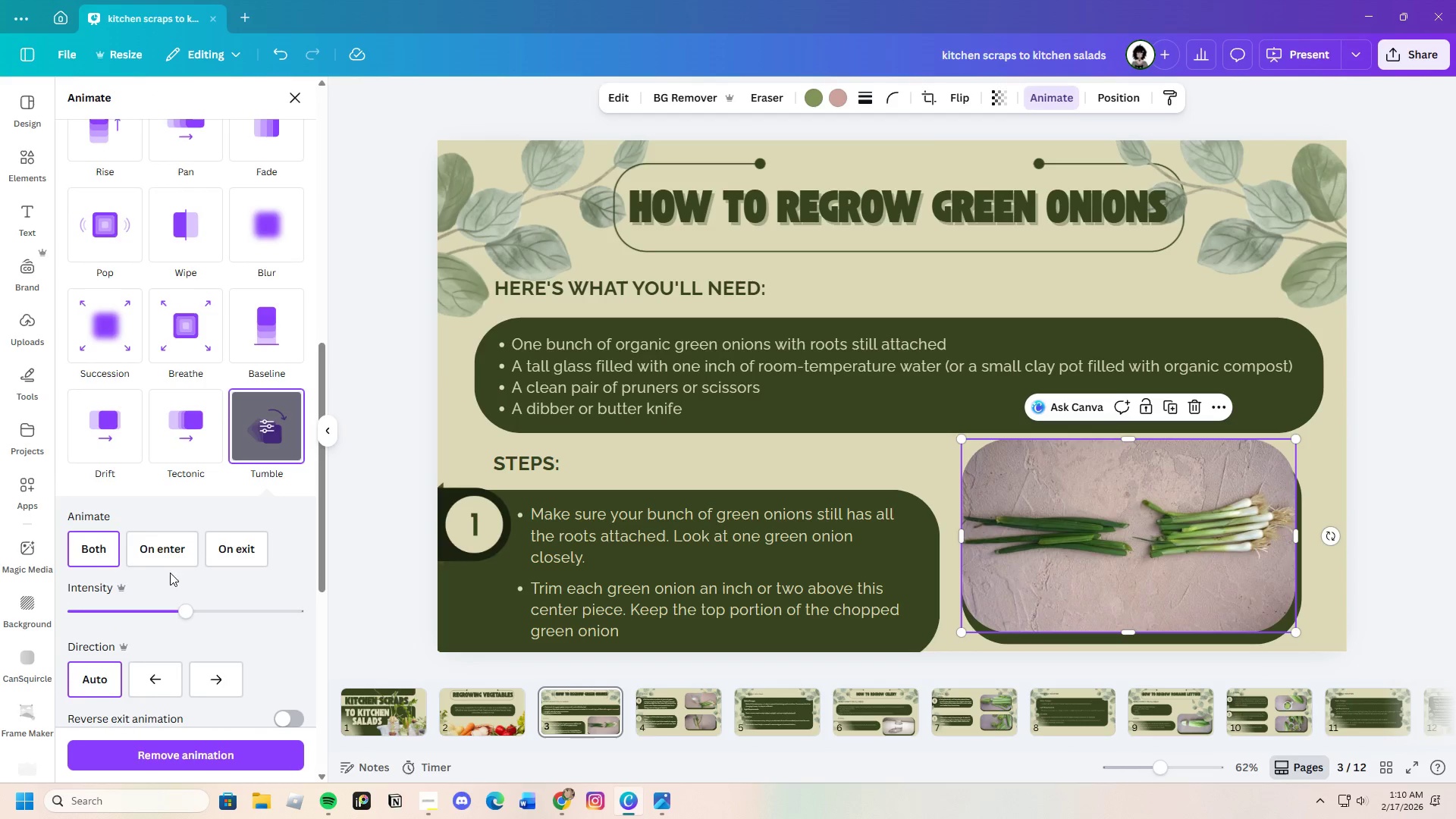 
scroll: coordinate [124, 500], scroll_direction: up, amount: 5.0
 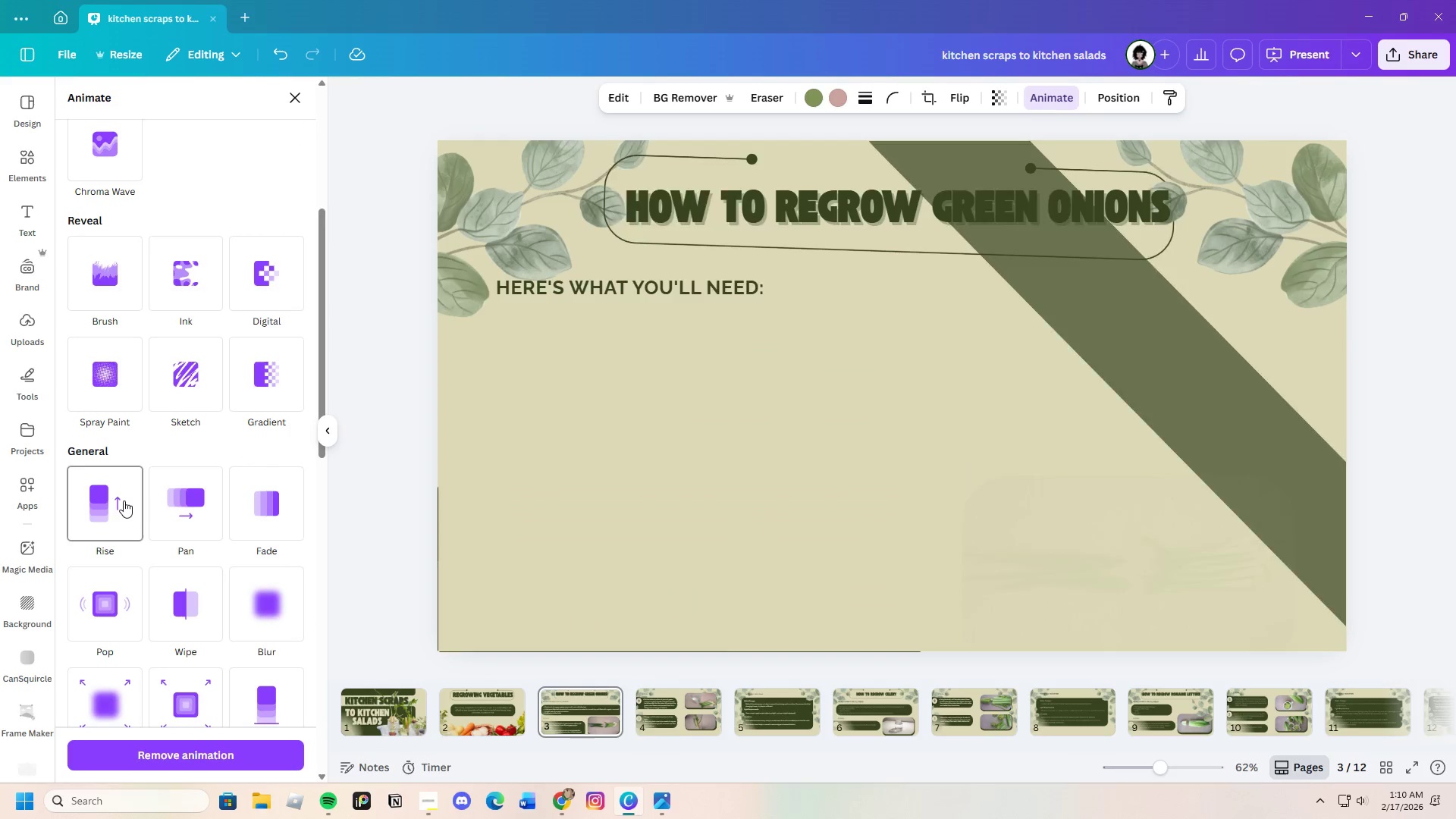 
scroll: coordinate [221, 643], scroll_direction: down, amount: 11.0
 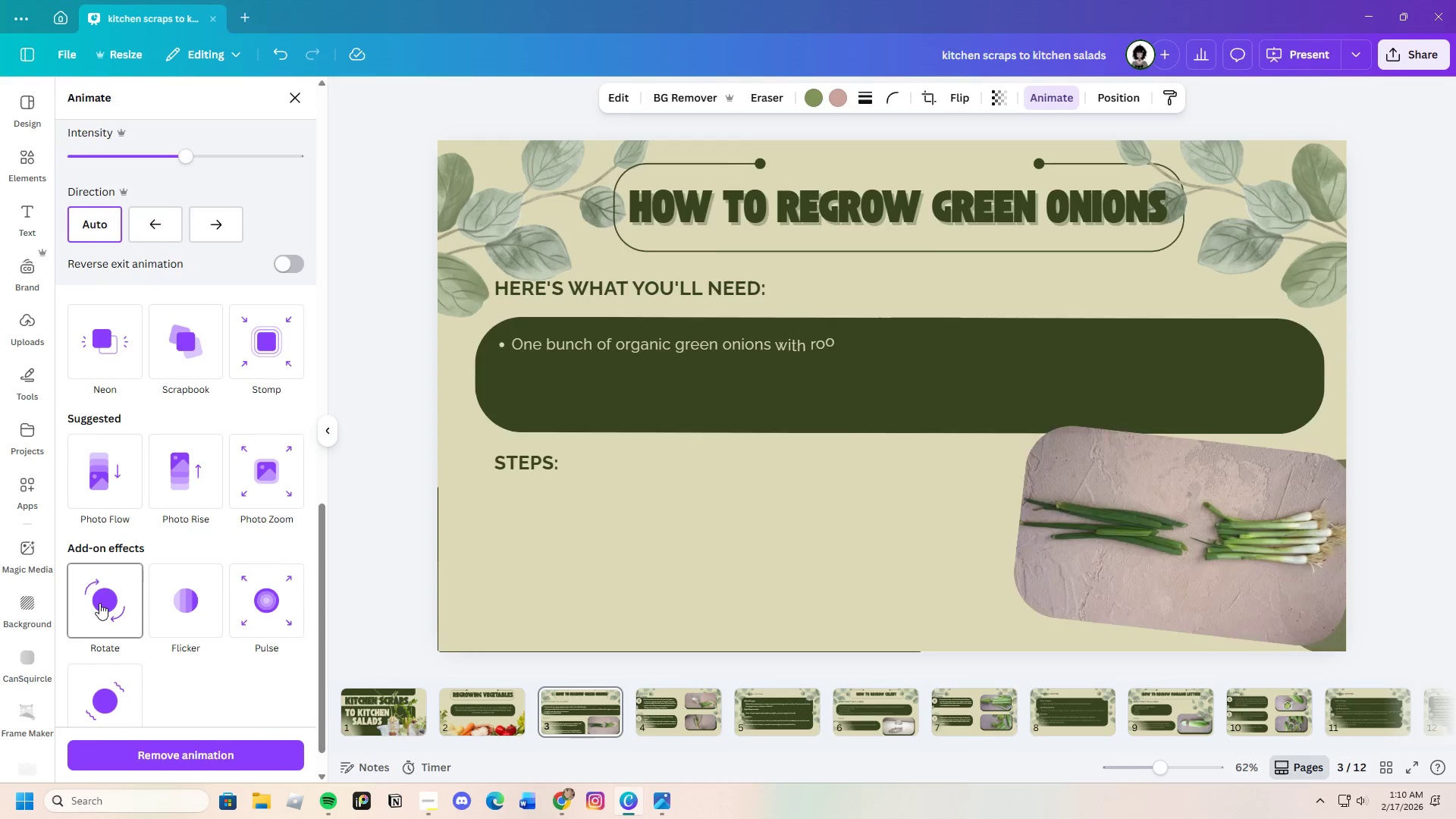 
wait(8.08)
 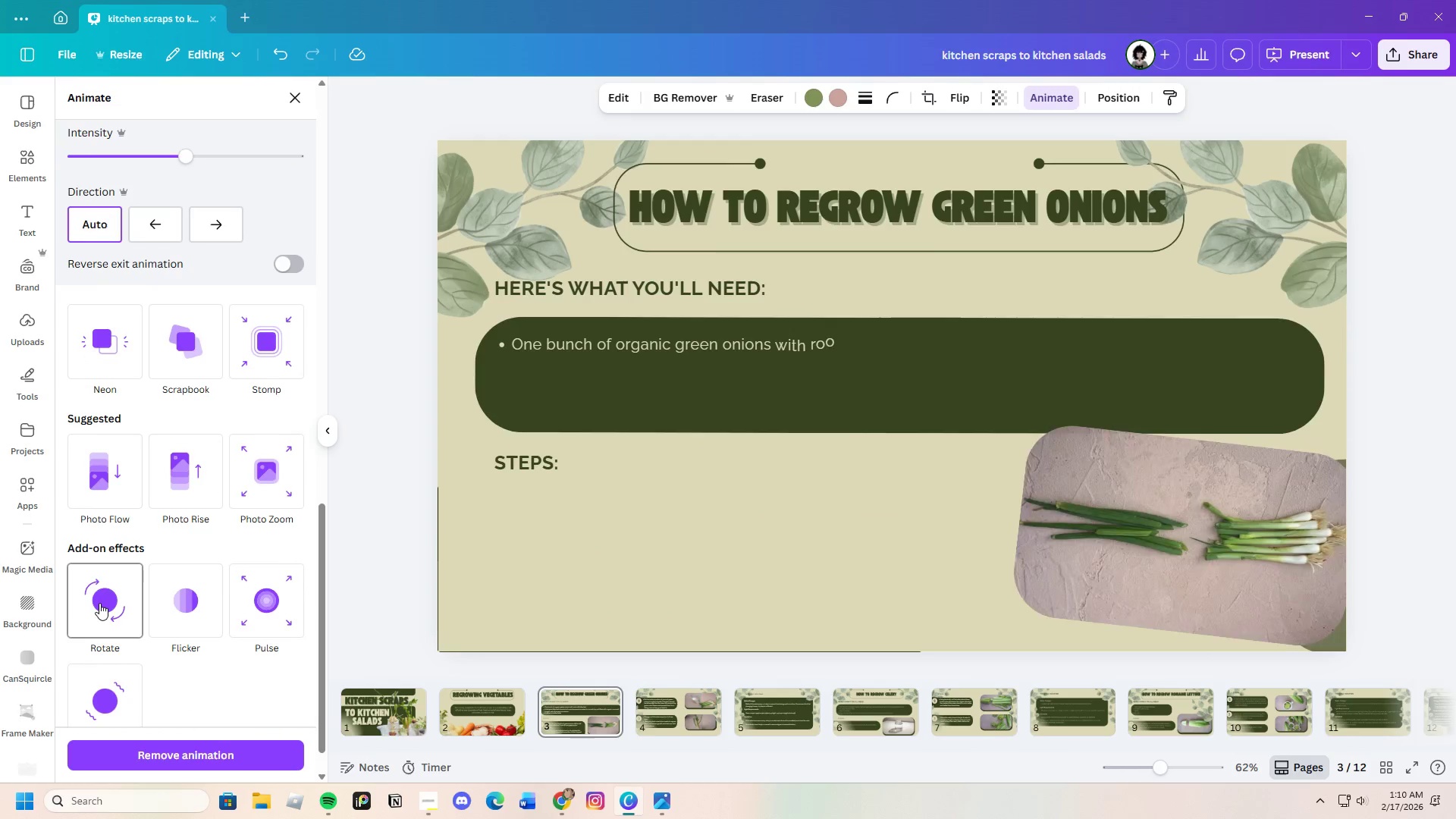 
left_click([96, 695])
 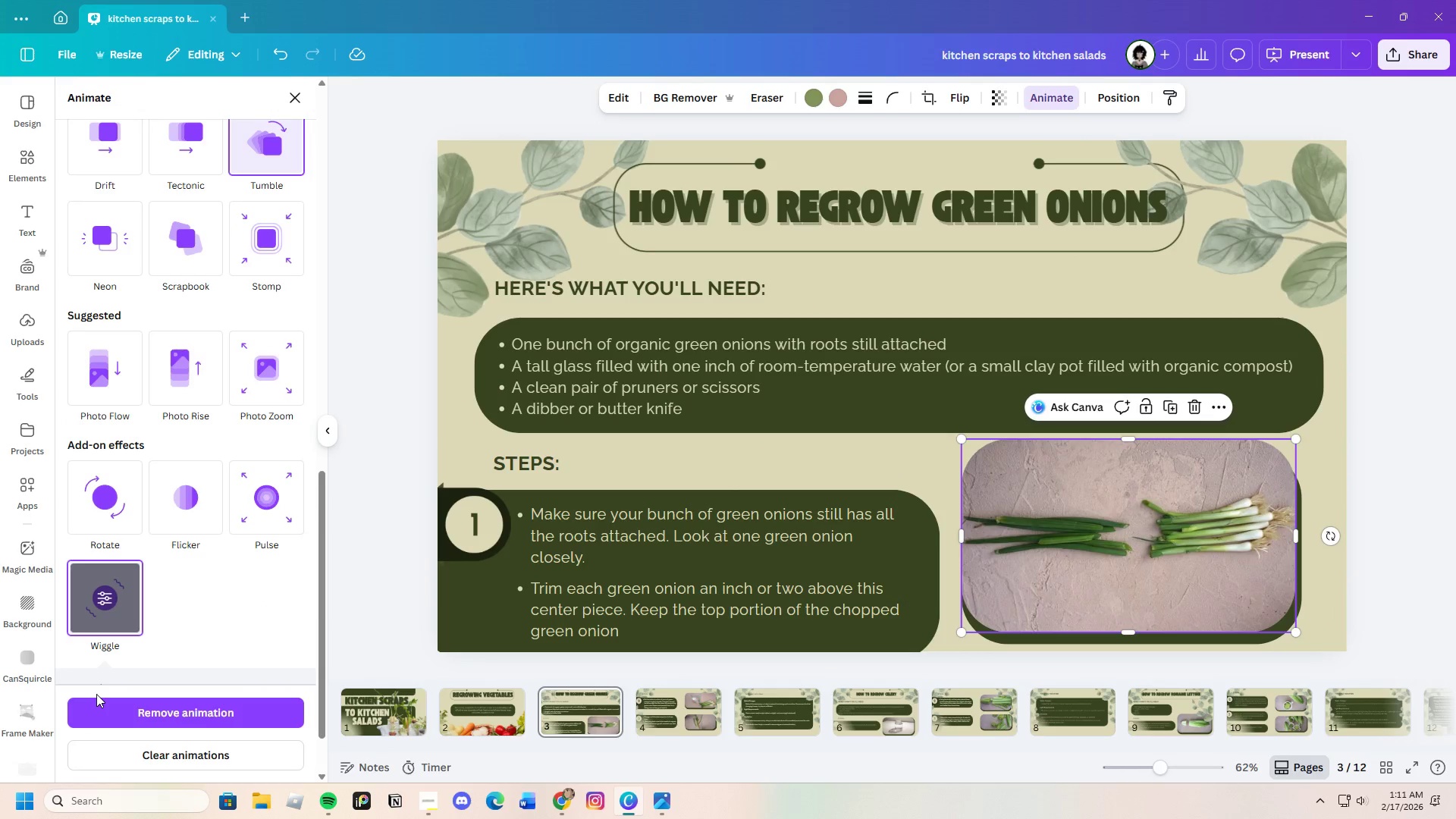 
left_click([203, 520])
 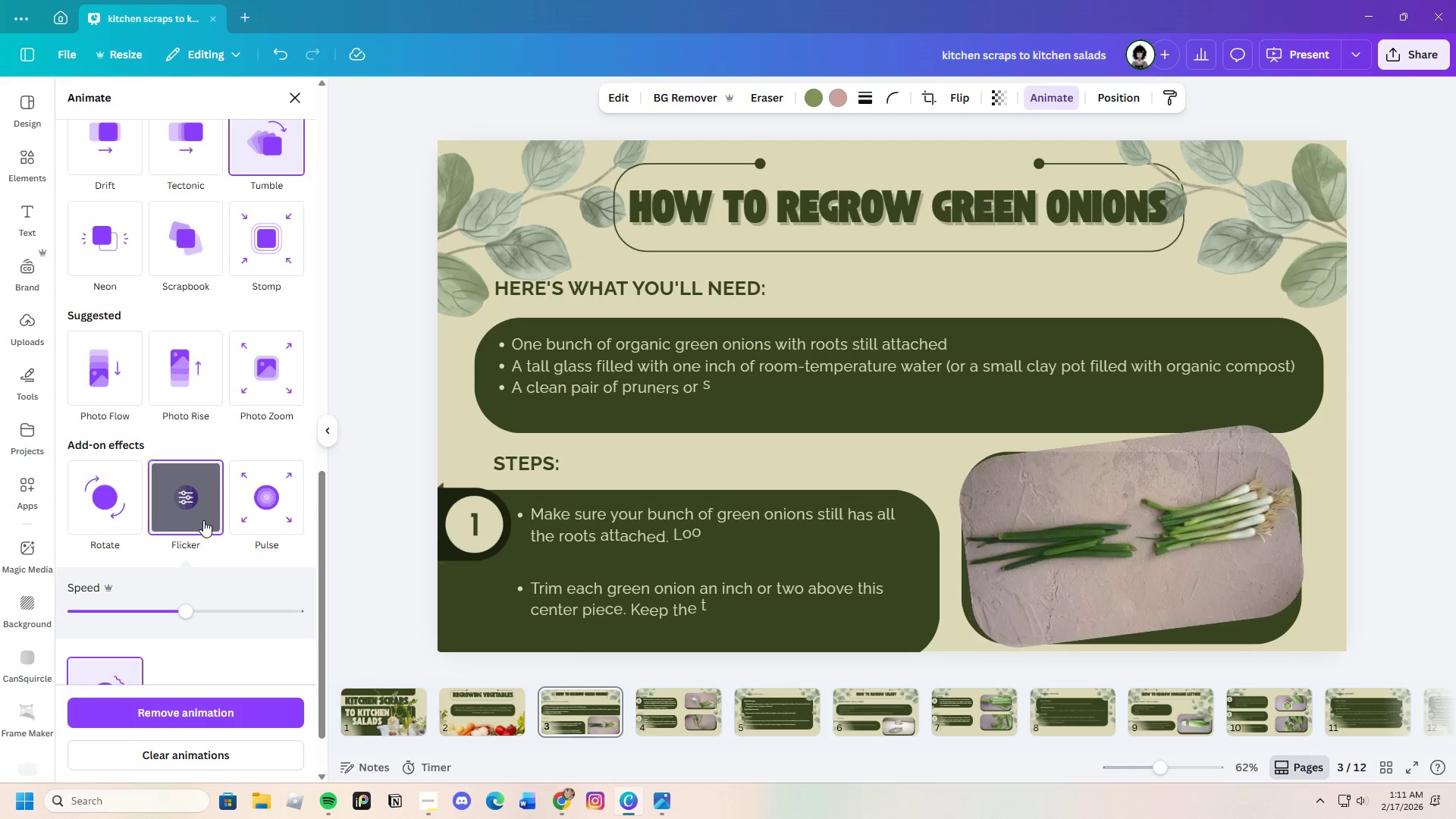 
left_click([259, 513])
 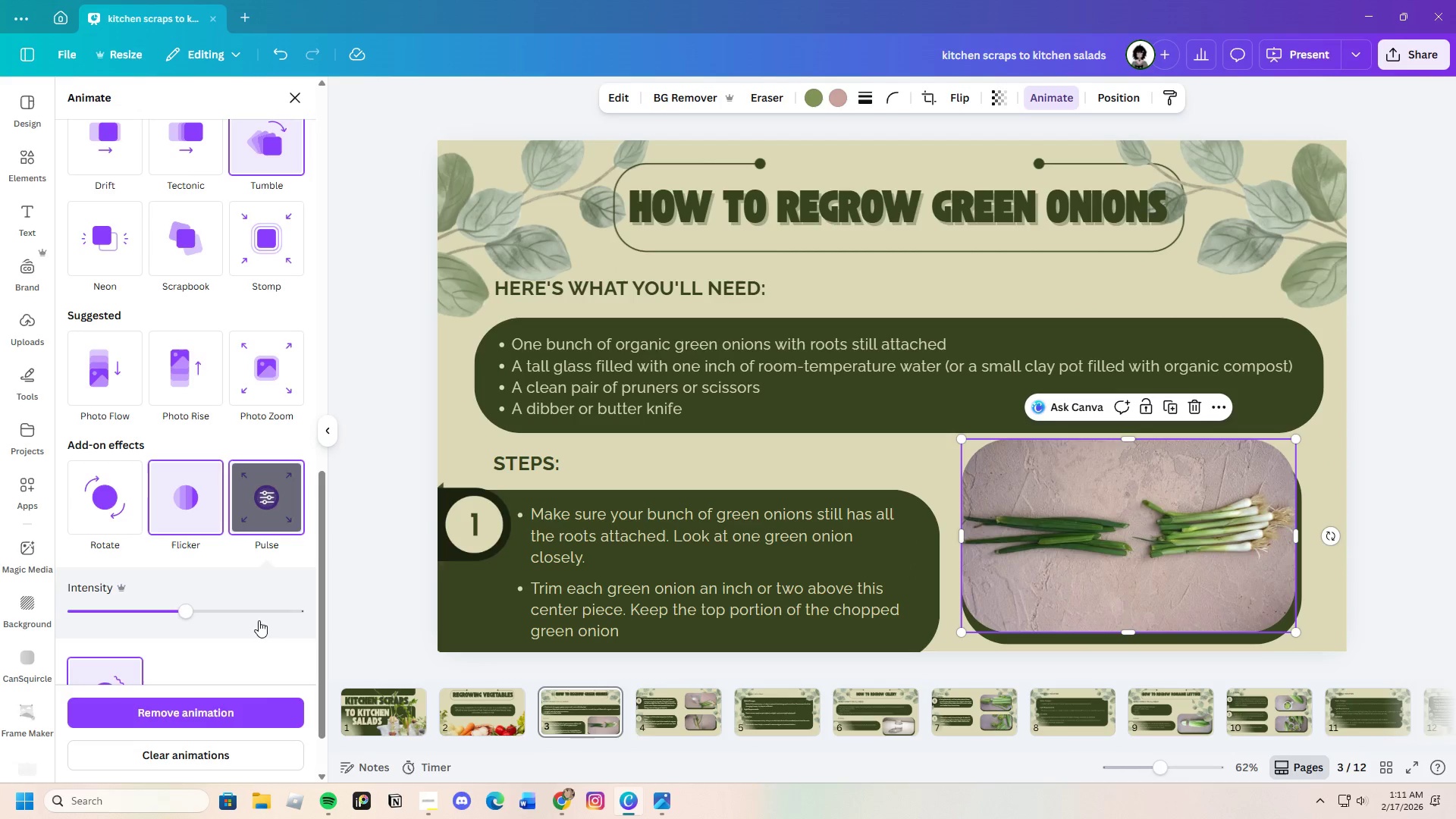 
wait(6.39)
 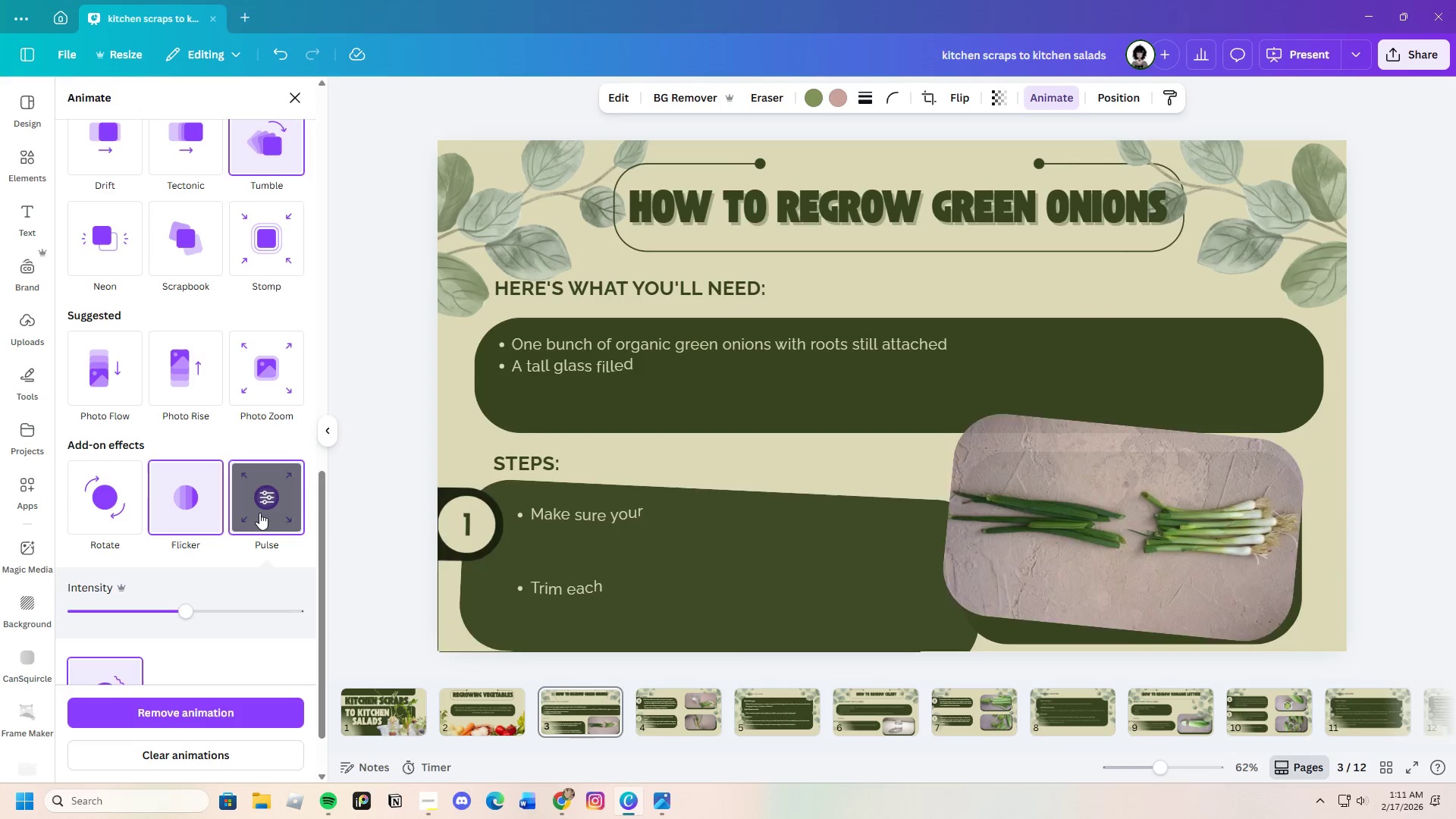 
left_click([246, 707])
 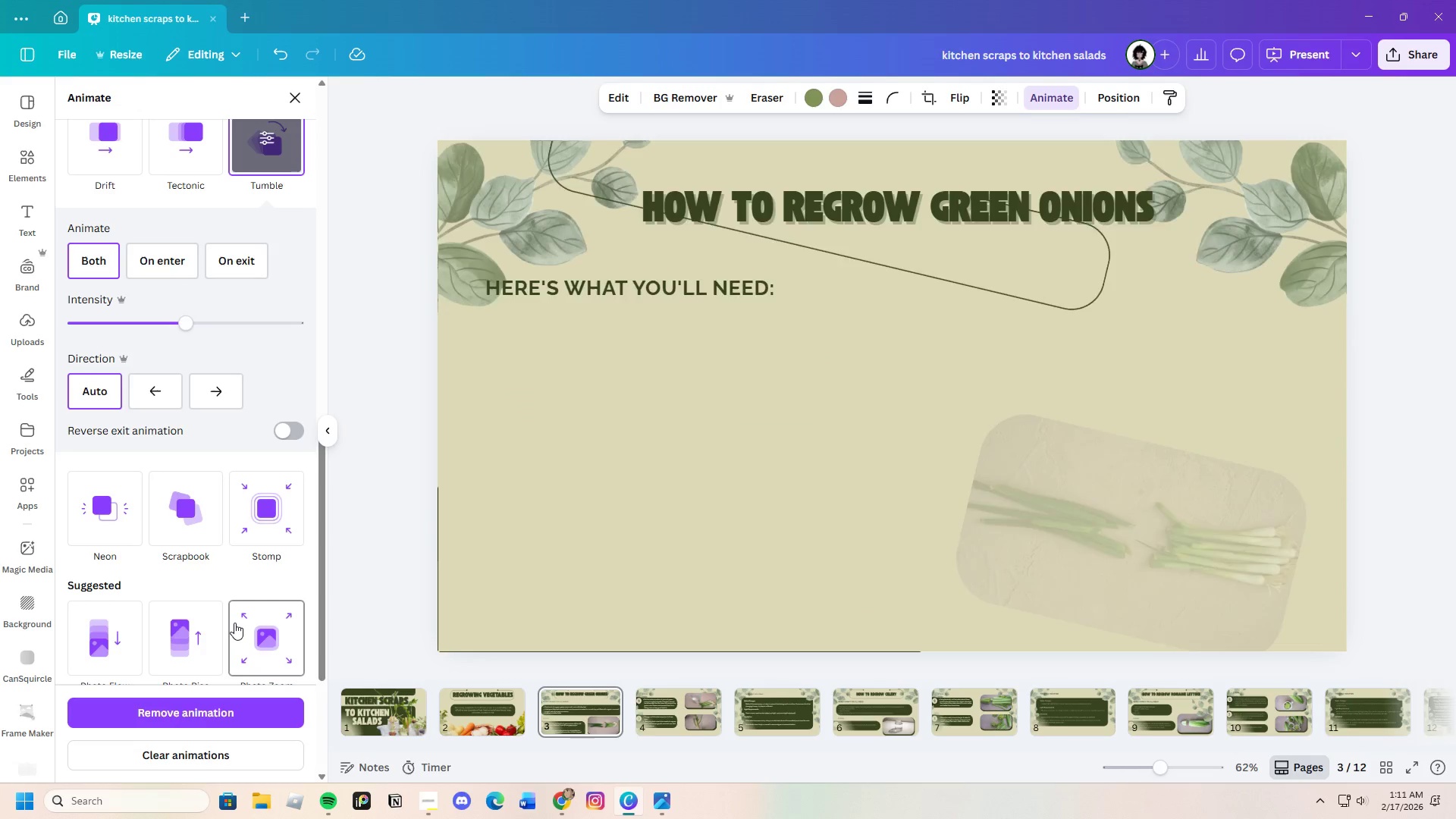 
scroll: coordinate [234, 623], scroll_direction: down, amount: 4.0
 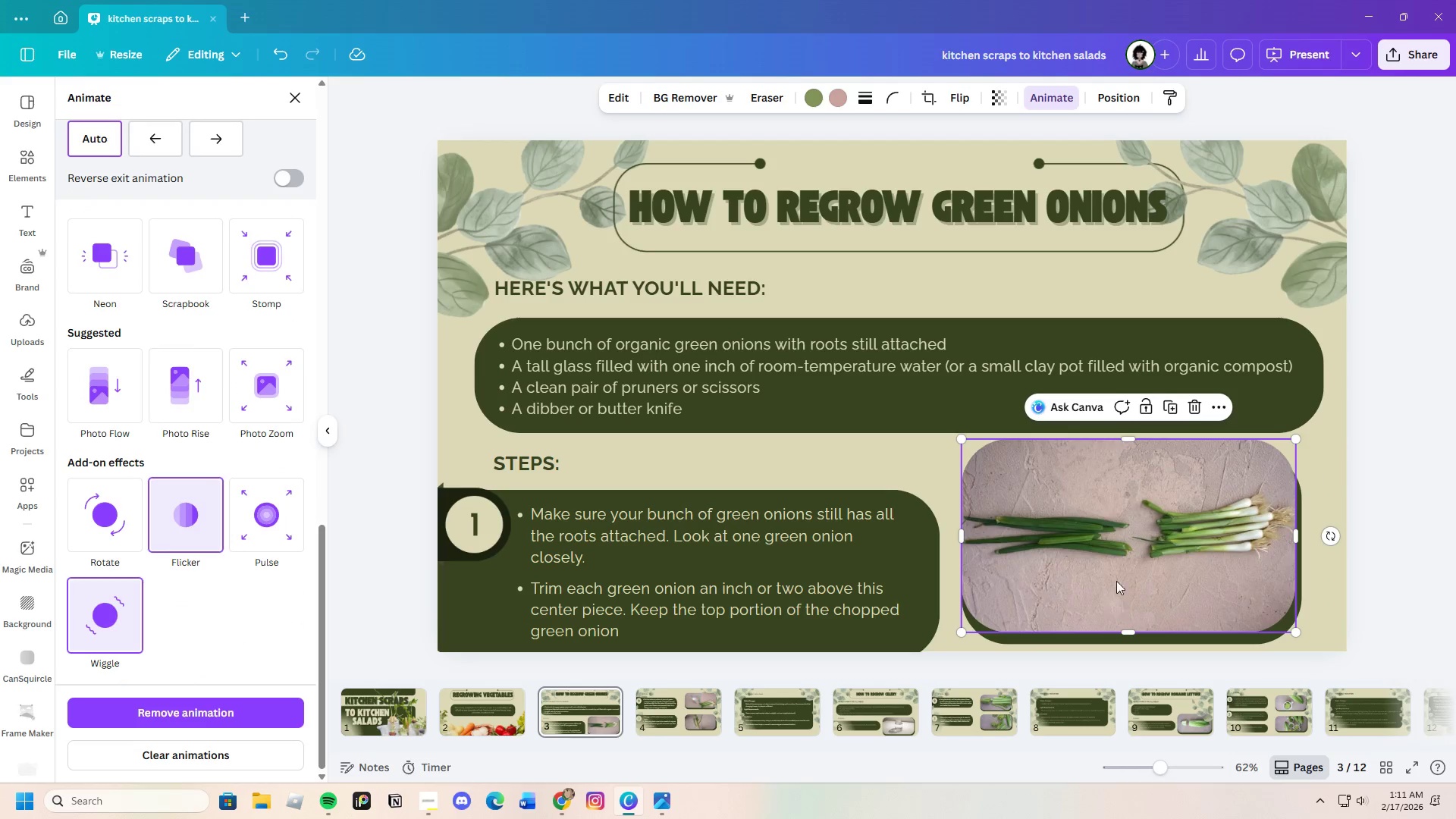 
left_click([1119, 558])
 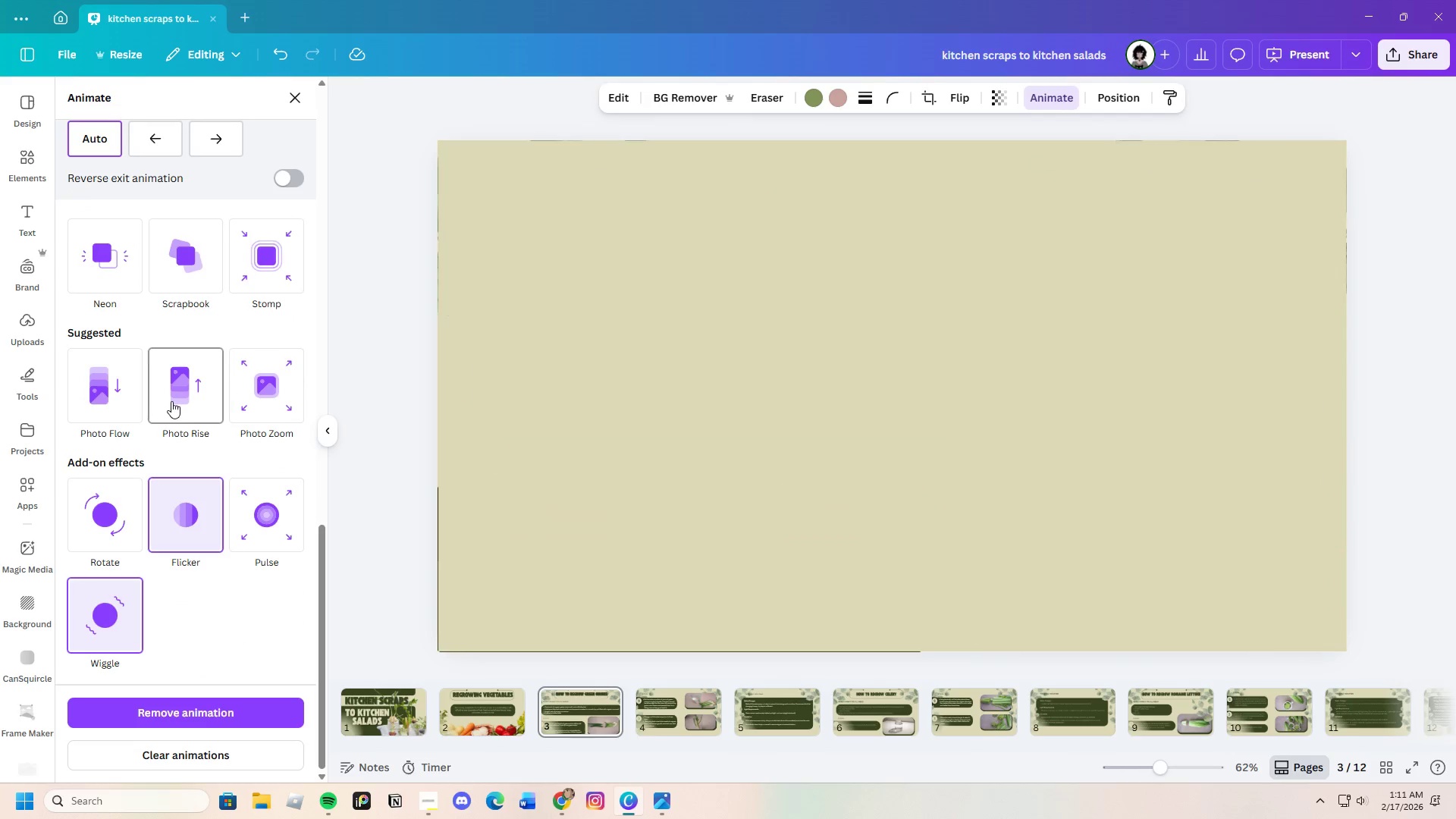 
scroll: coordinate [188, 491], scroll_direction: up, amount: 1.0
 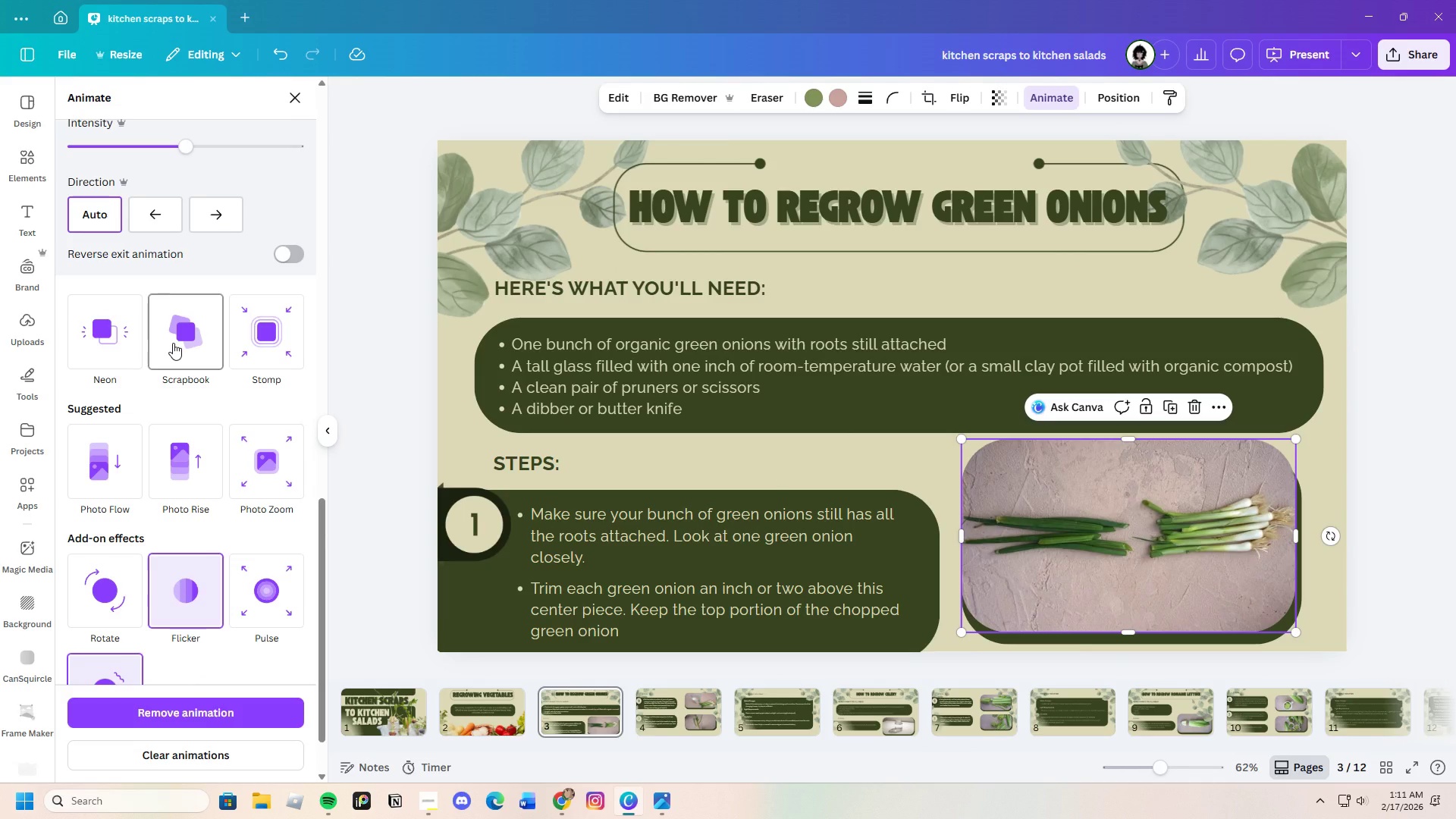 
left_click([173, 343])
 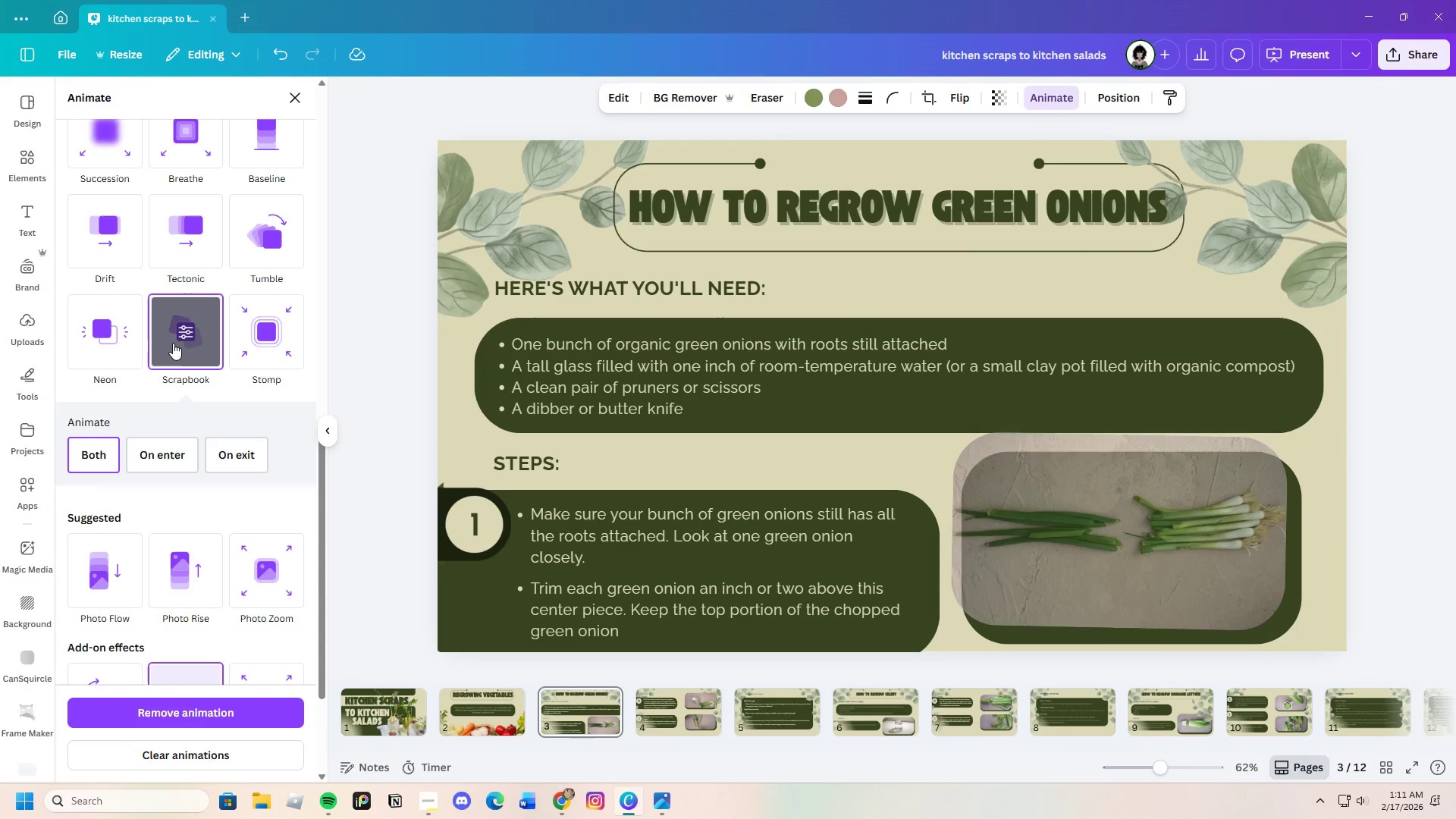 
left_click([212, 711])
 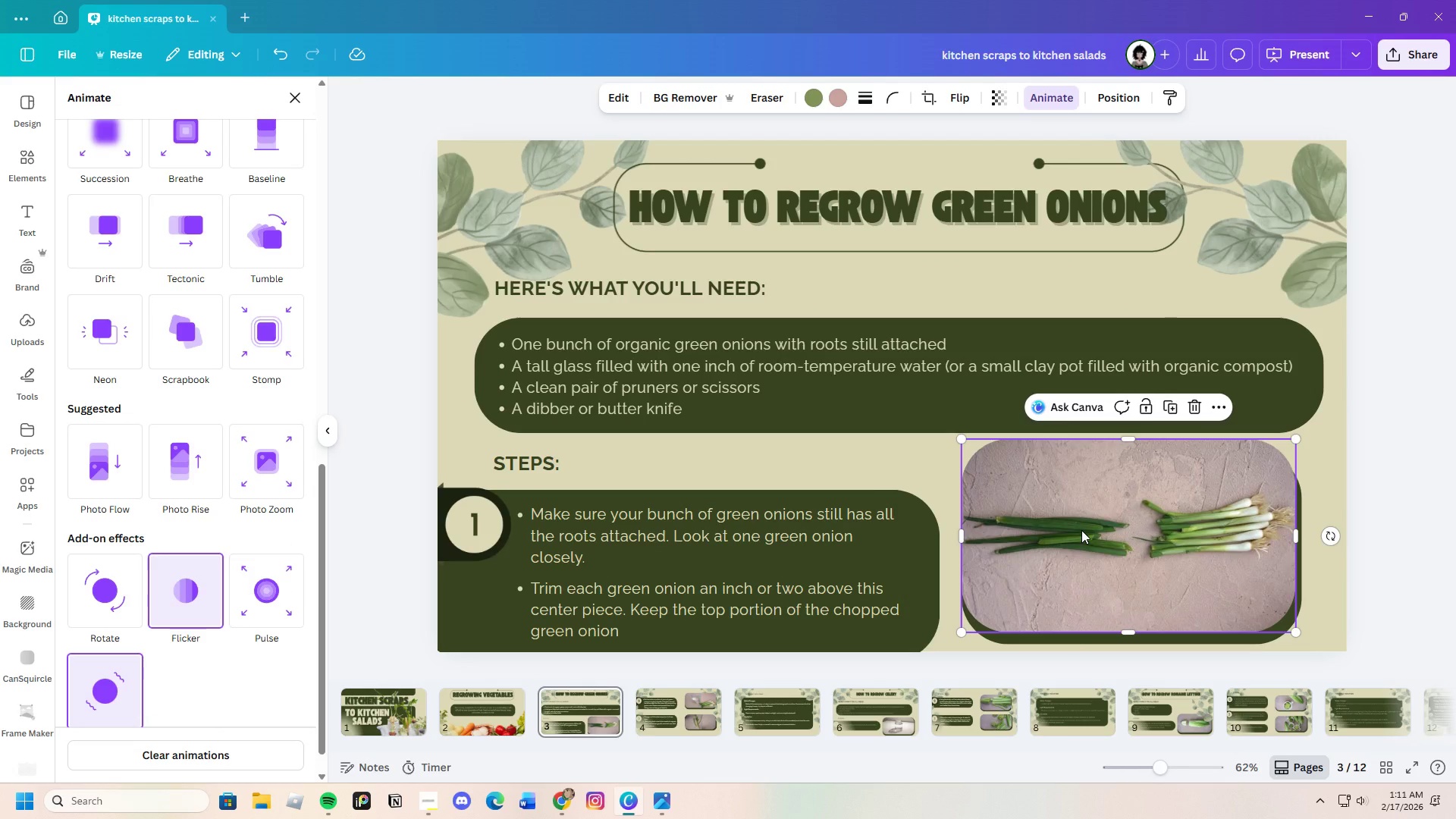 
scroll: coordinate [226, 453], scroll_direction: up, amount: 3.0
 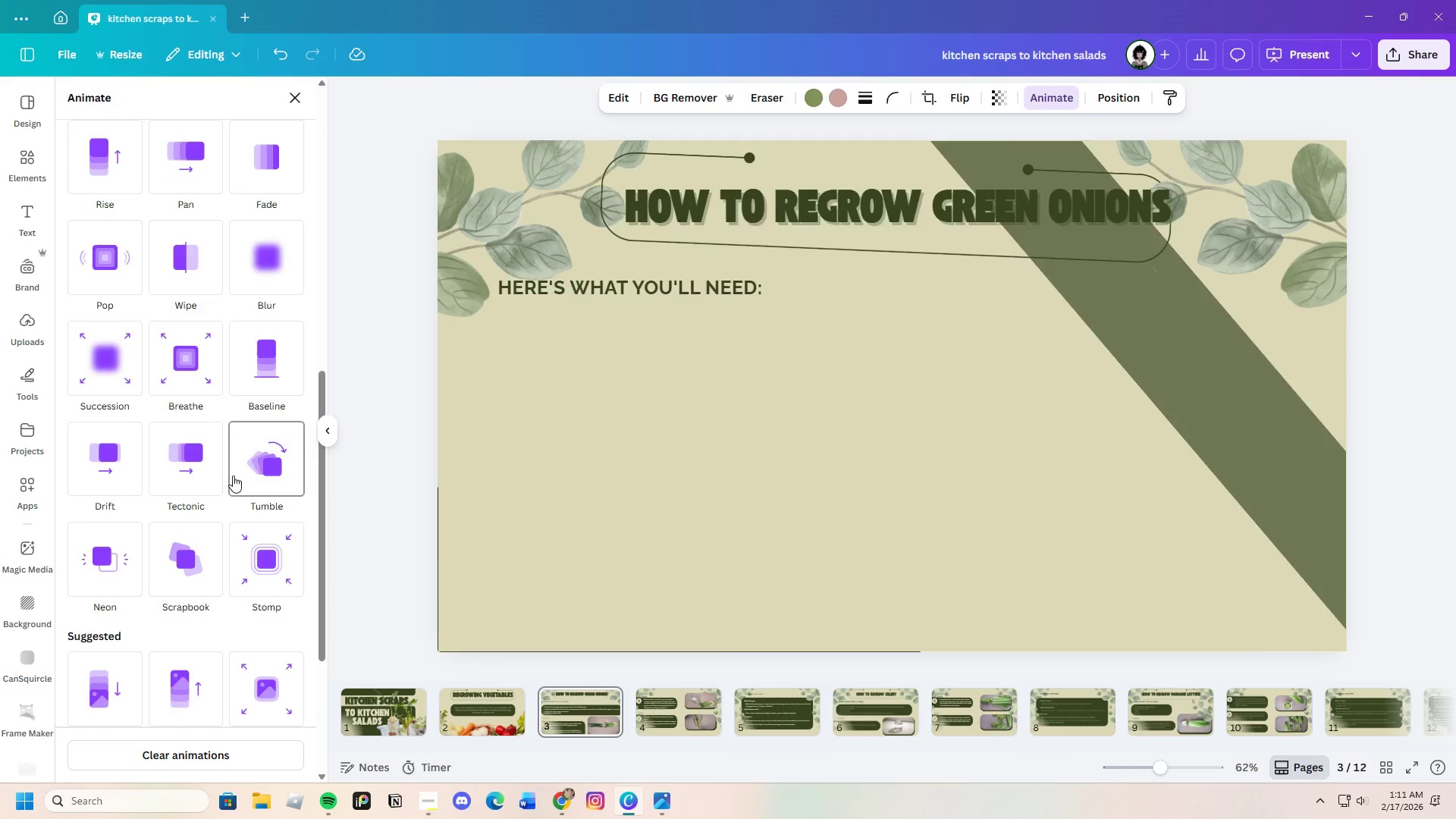 
scroll: coordinate [247, 566], scroll_direction: down, amount: 7.0
 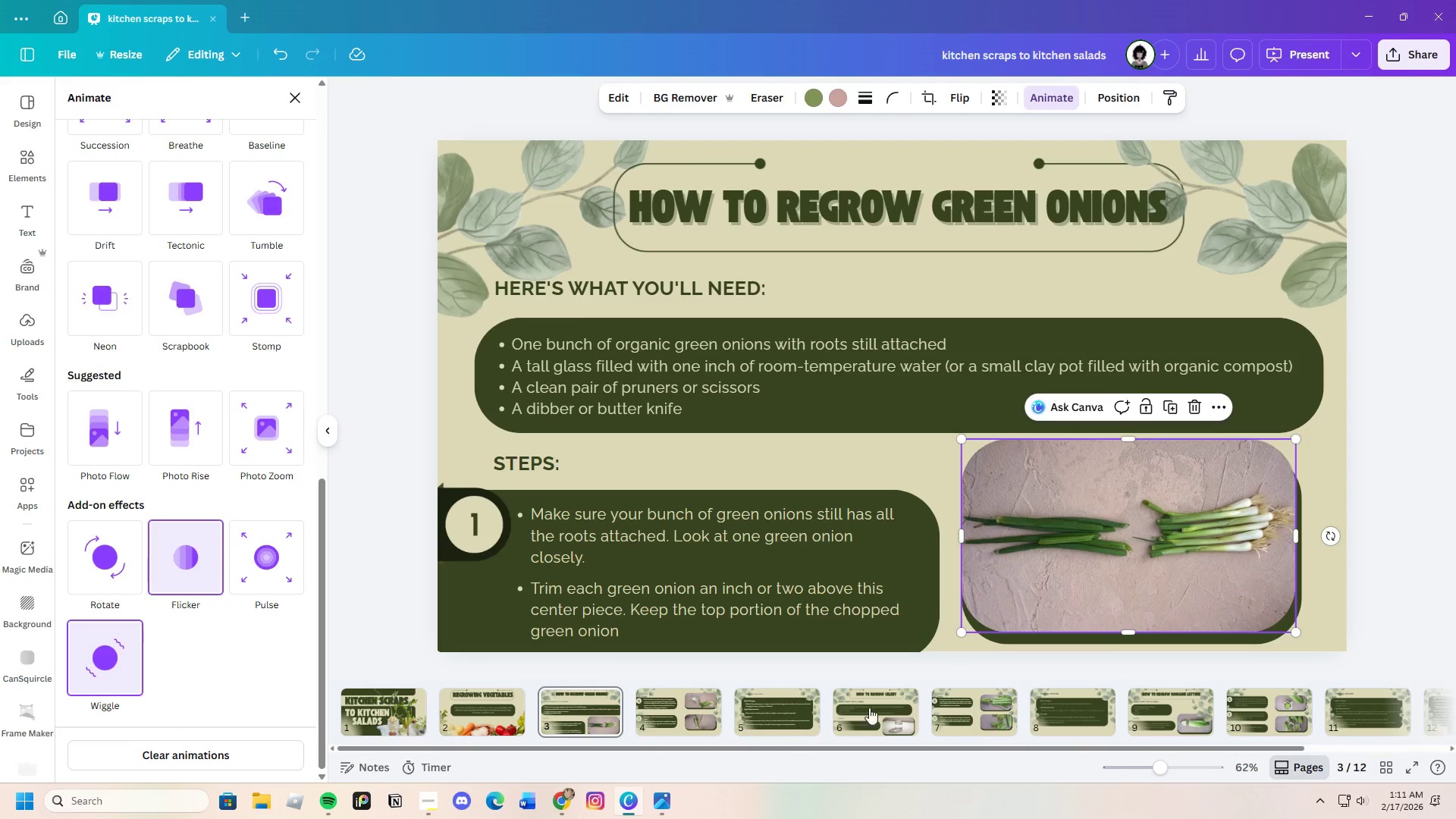 
scroll: coordinate [215, 243], scroll_direction: up, amount: 14.0
 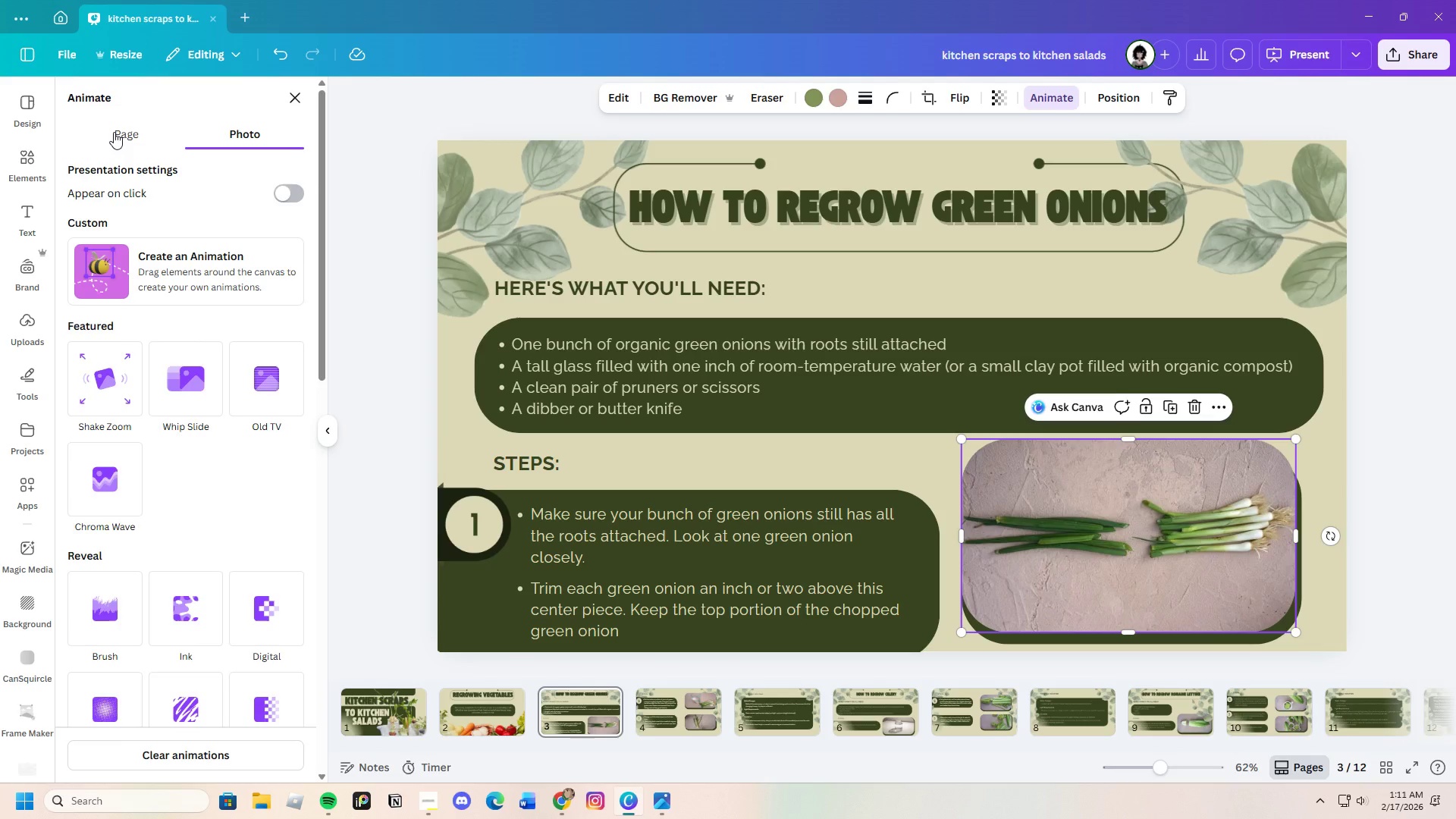 
left_click([114, 132])
 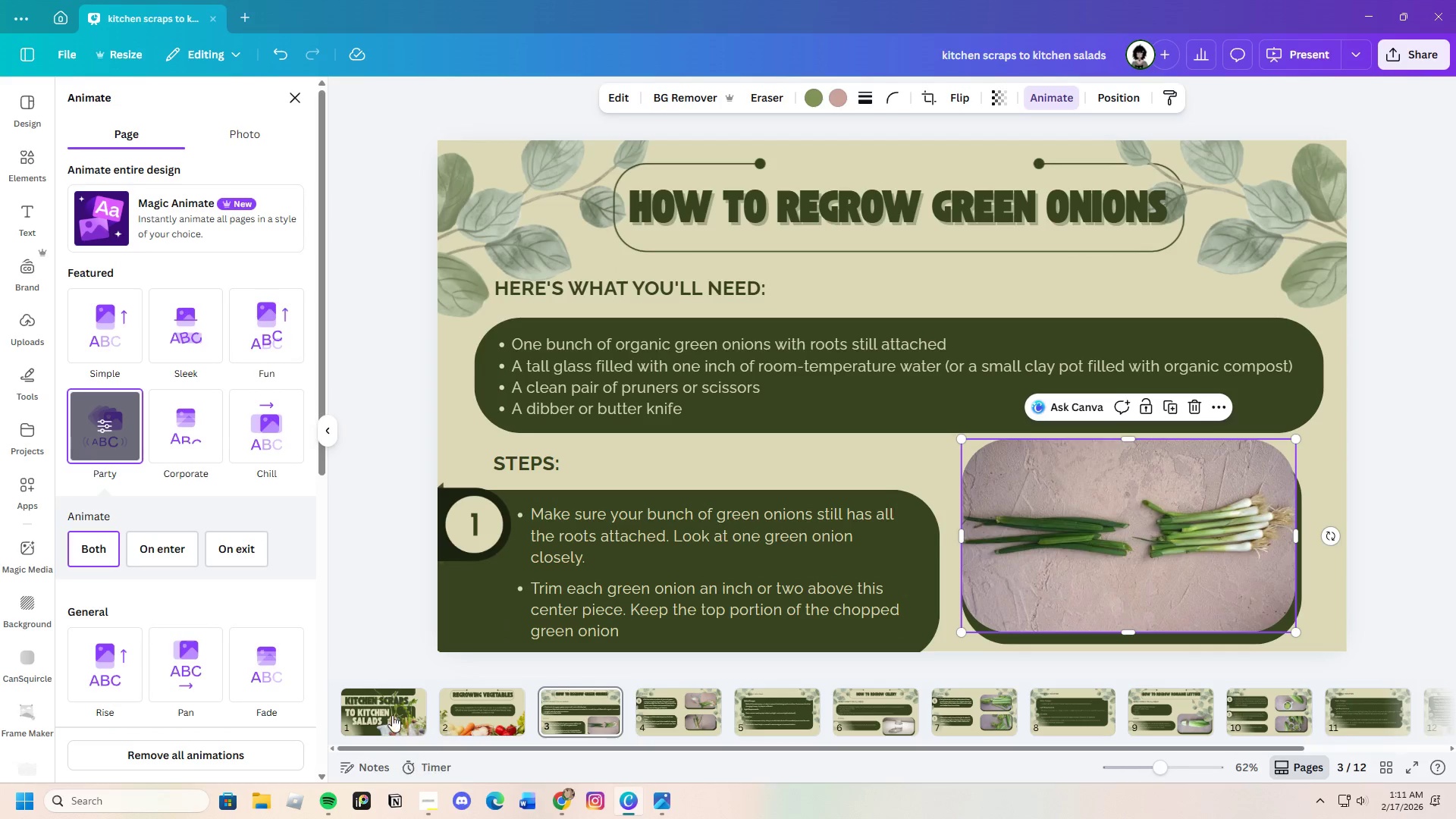 
left_click([371, 712])
 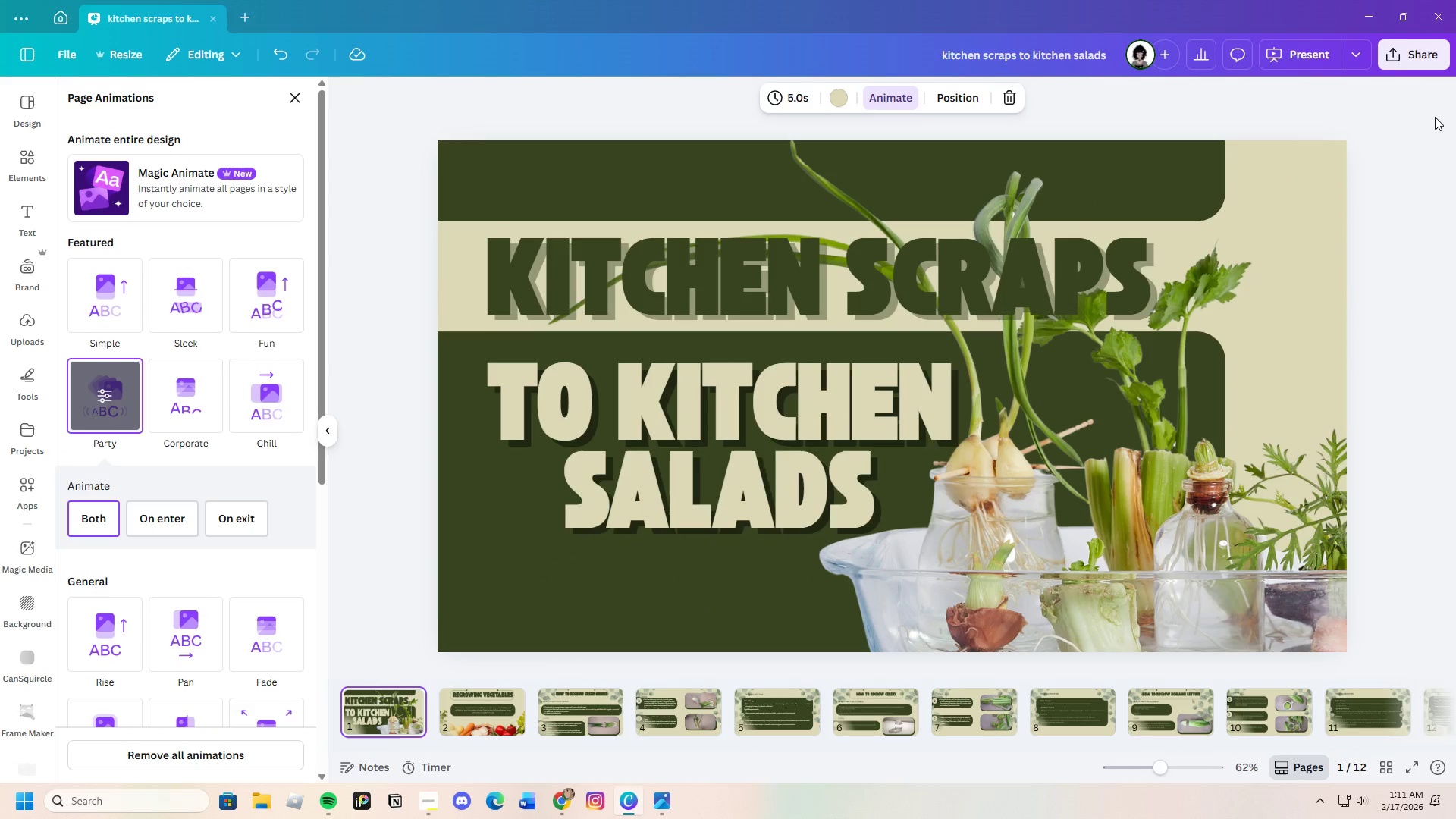 
left_click([1278, 52])
 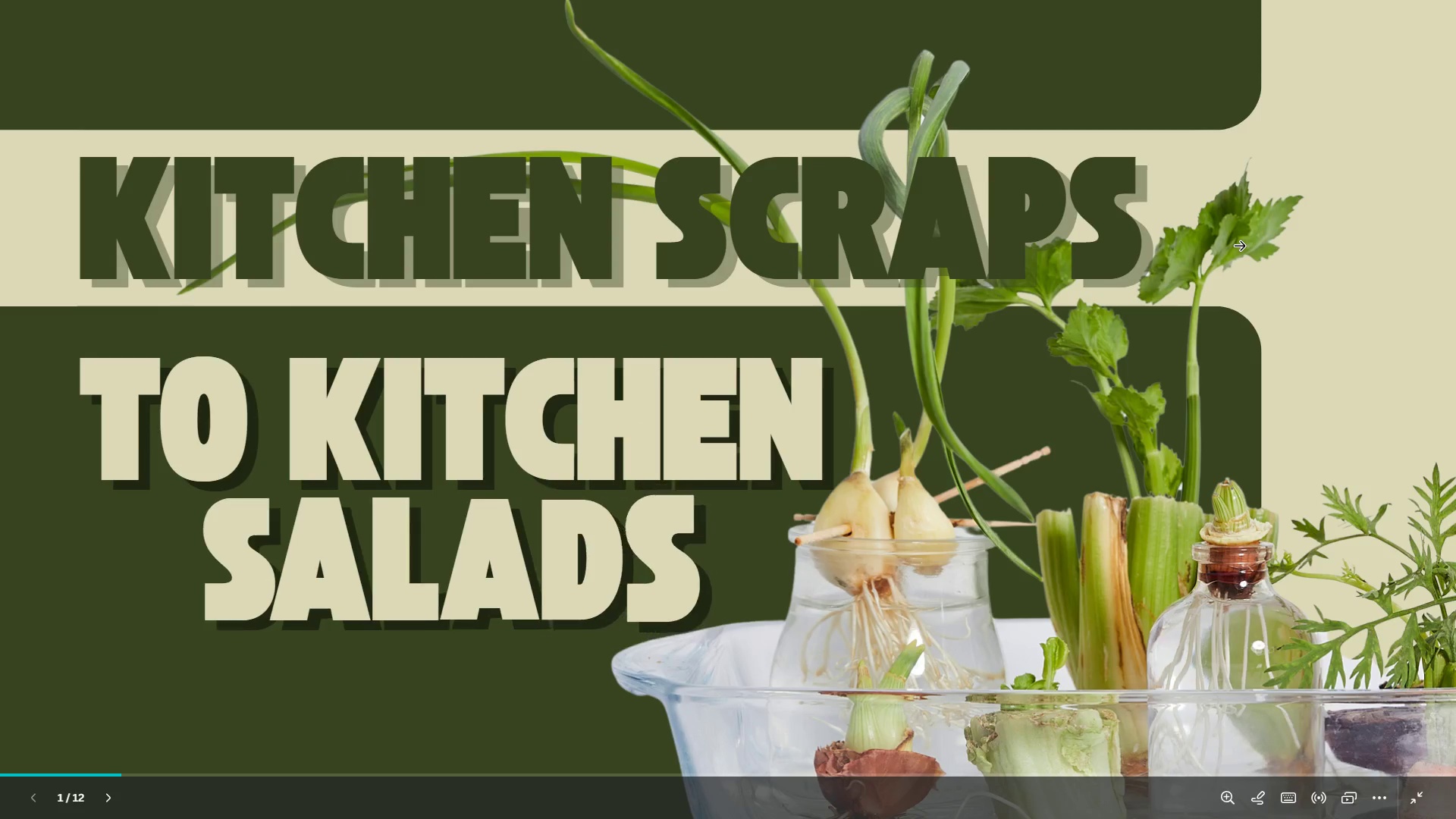 
wait(5.58)
 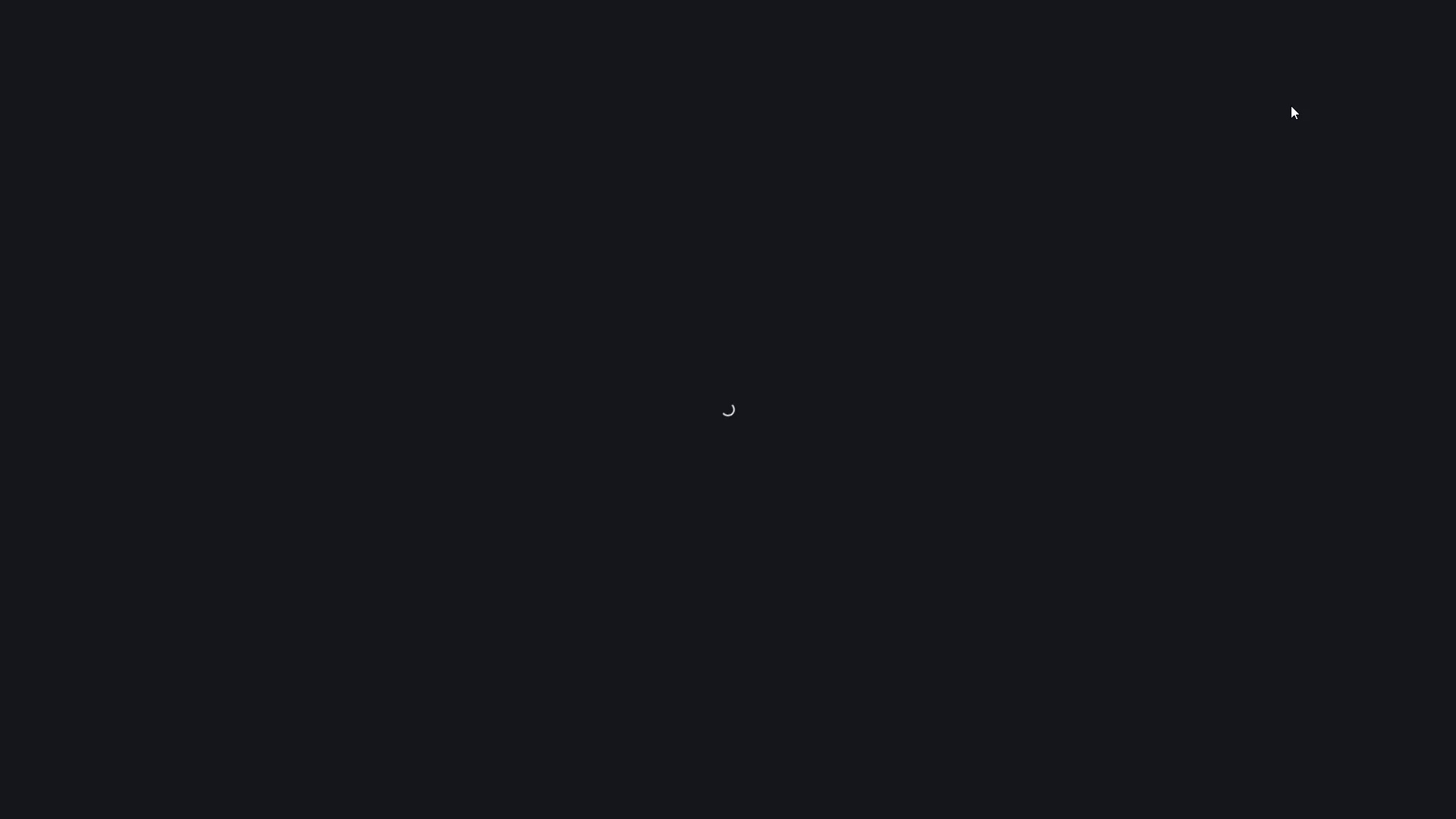 
key(ArrowRight)
 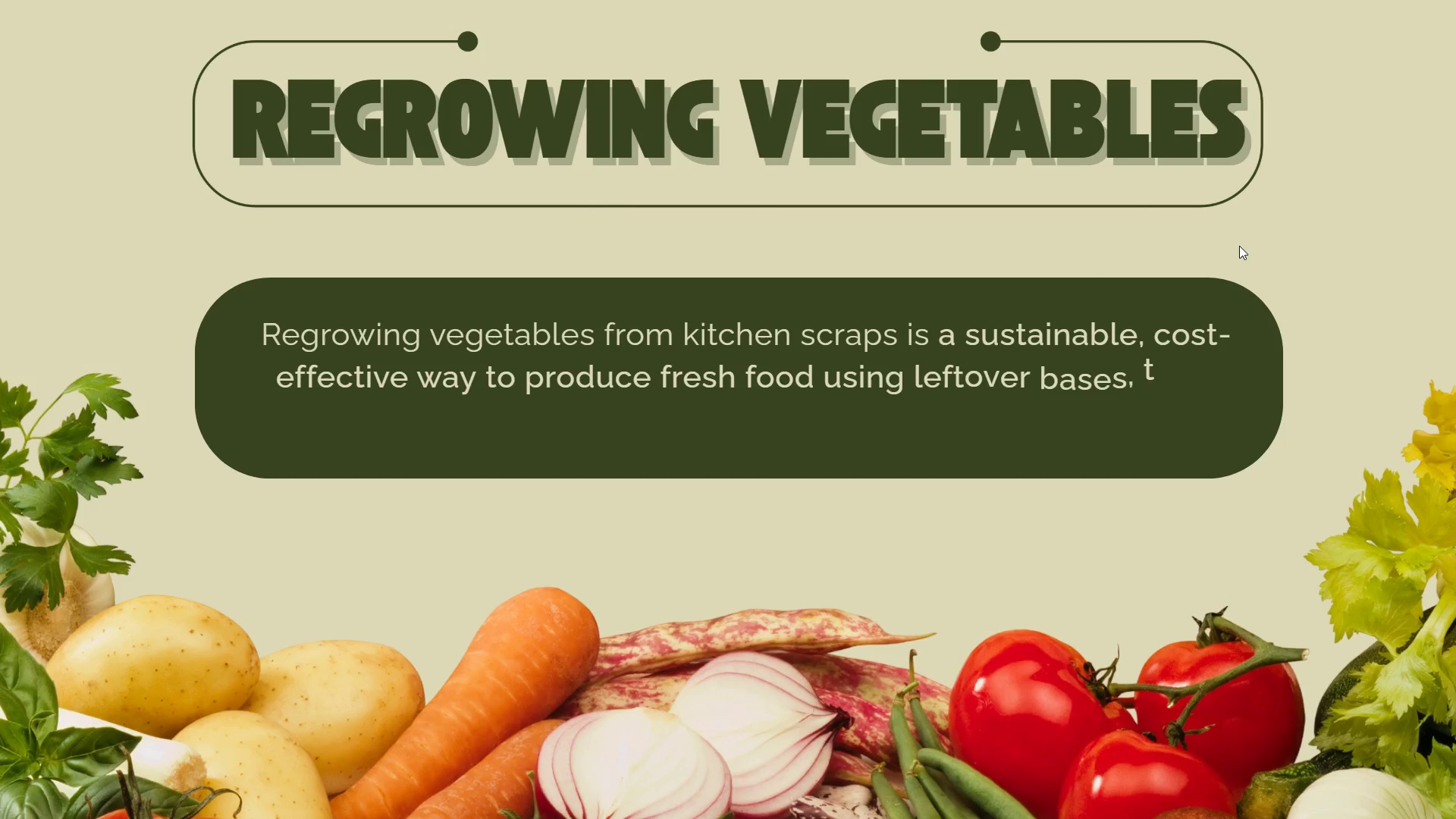 
key(ArrowRight)
 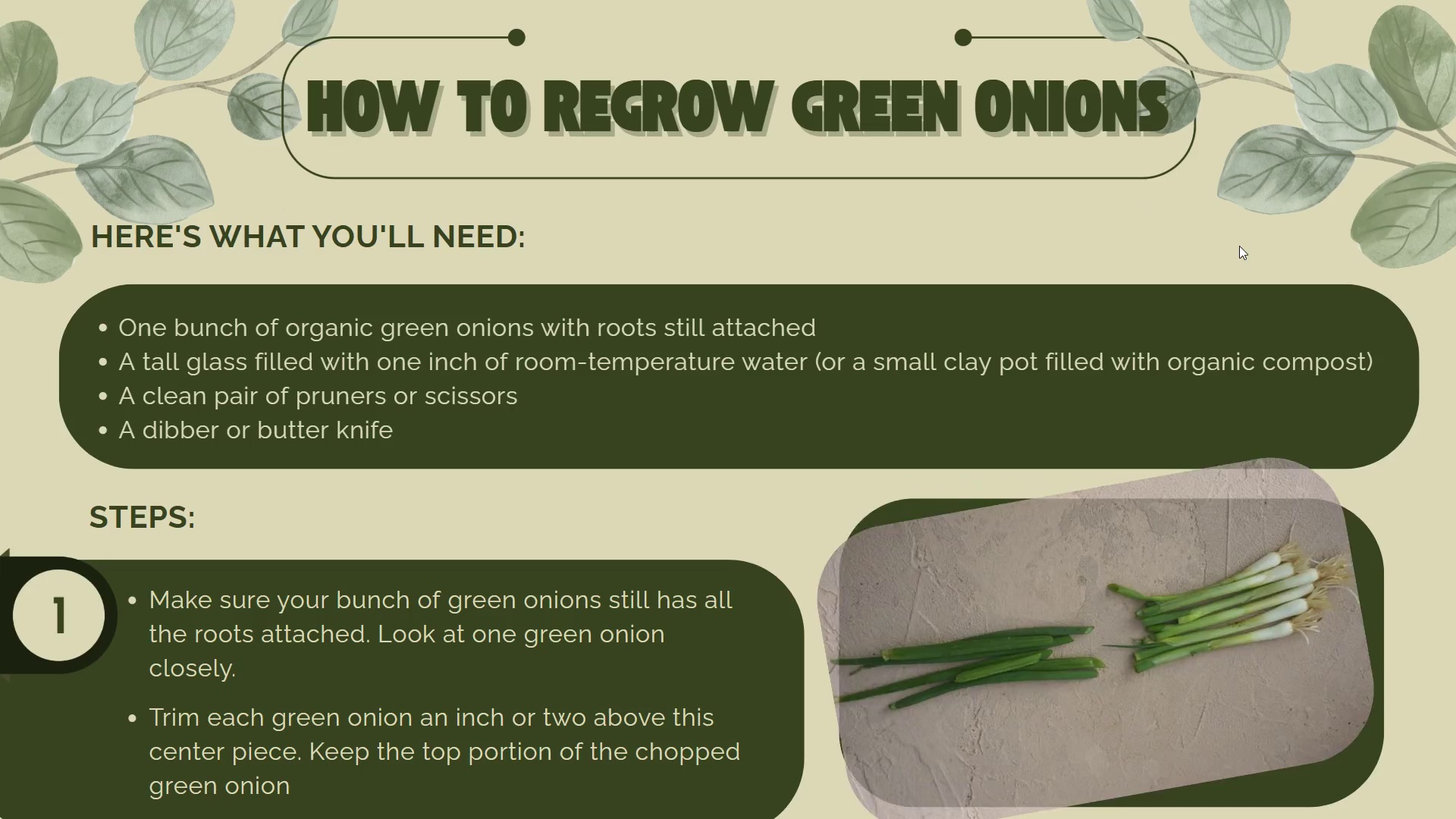 
wait(6.03)
 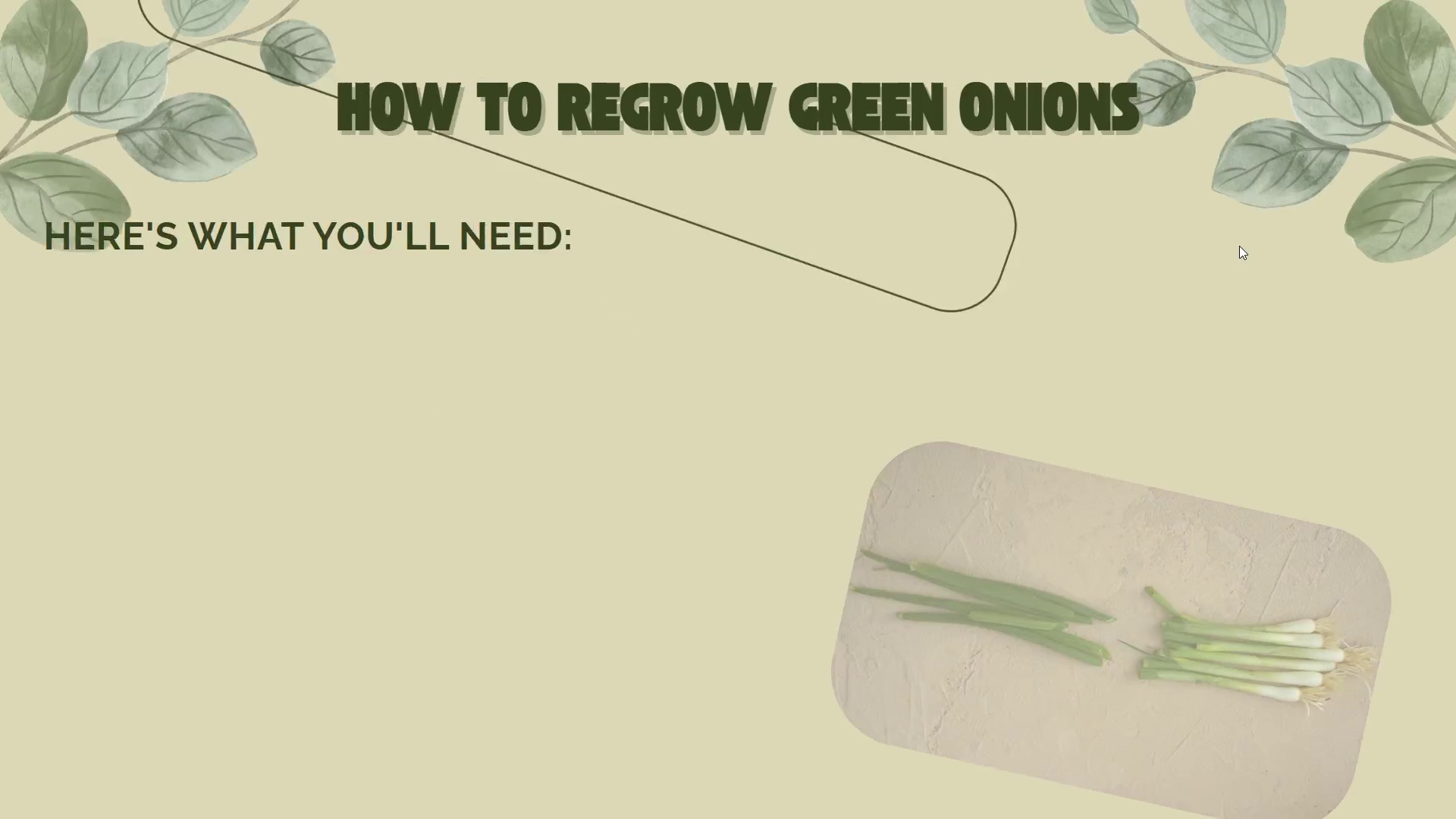 
key(ArrowRight)
 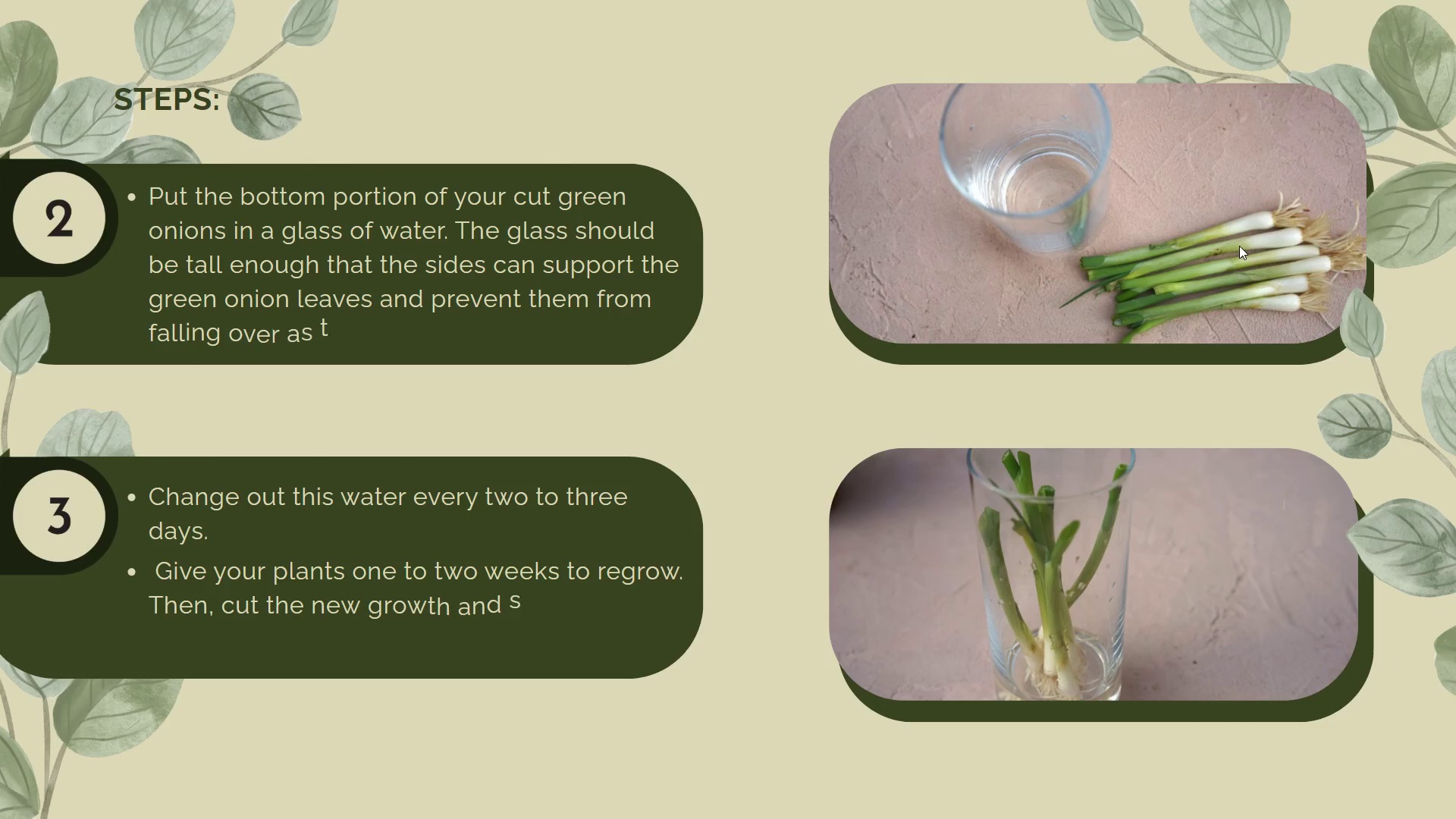 
key(ArrowRight)
 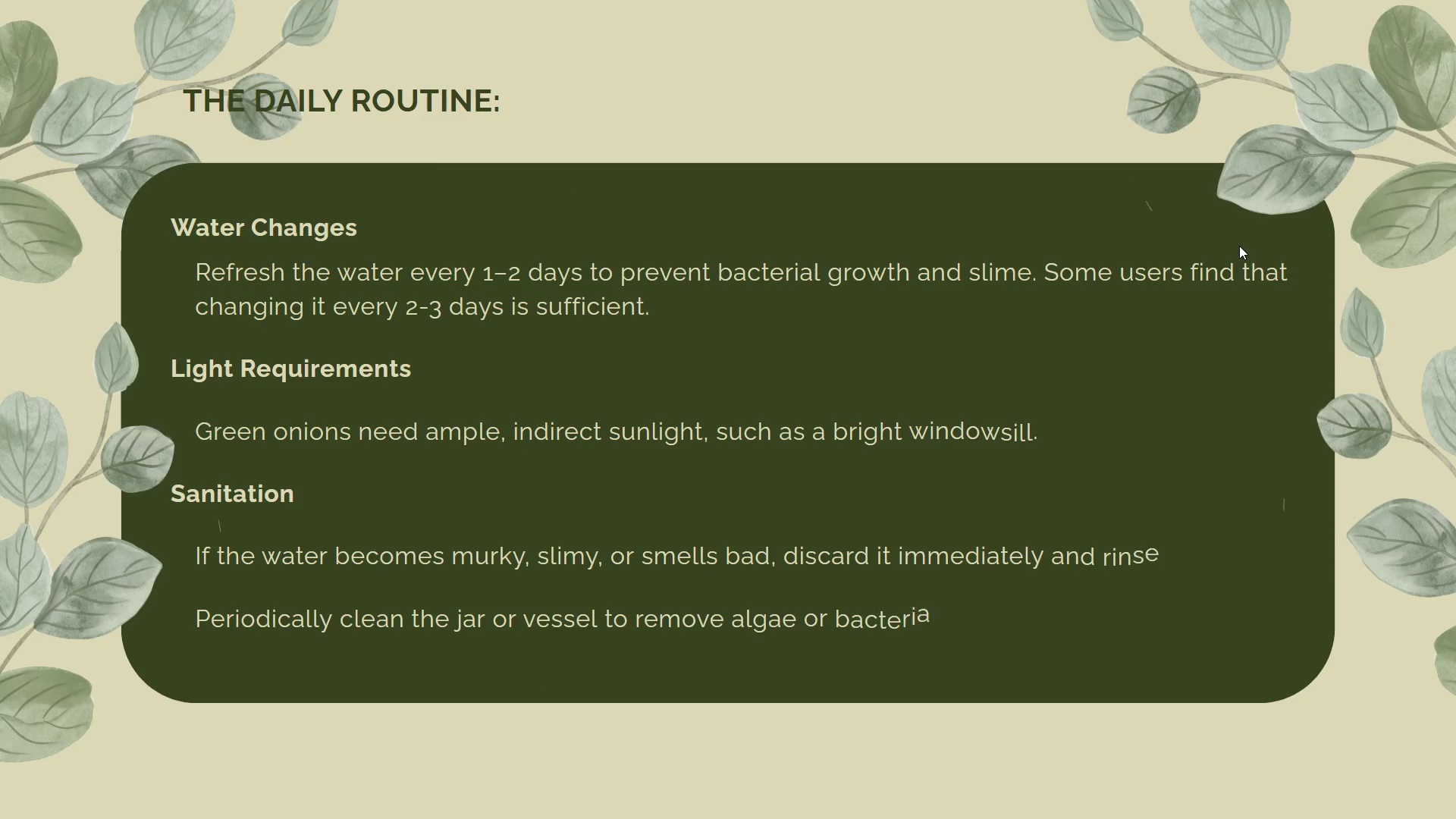 
key(ArrowRight)
 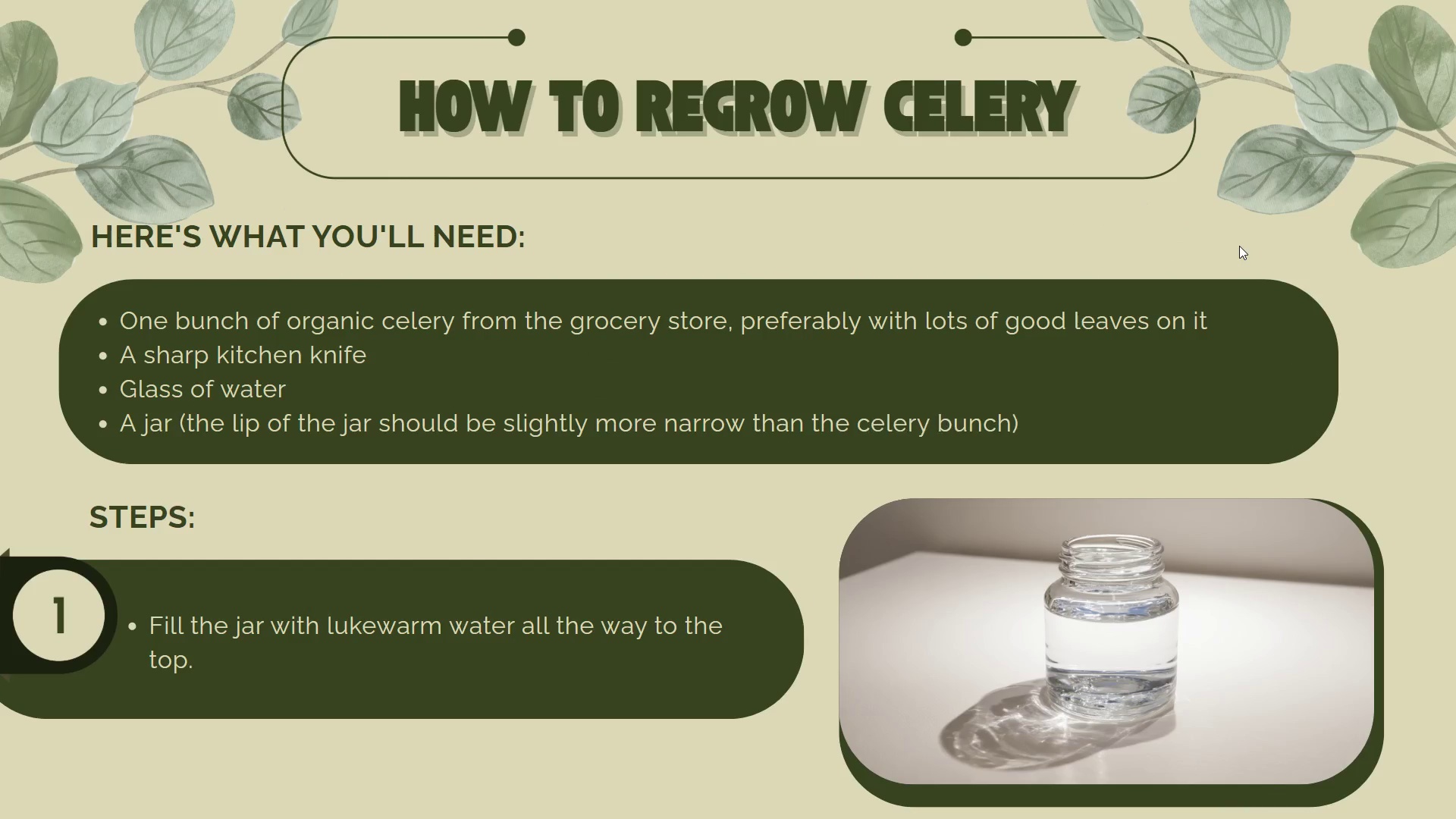 
key(ArrowRight)
 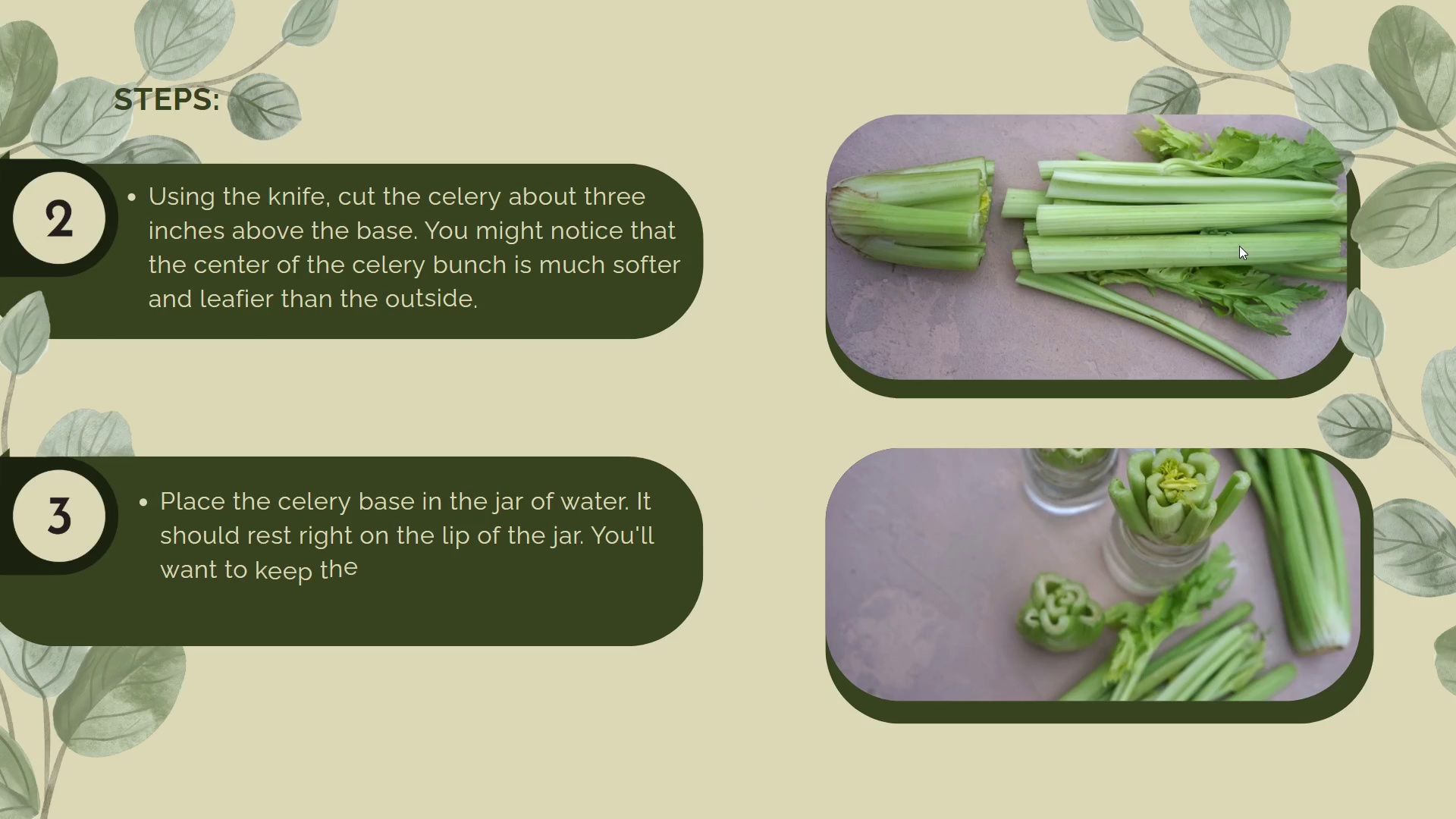 
key(ArrowRight)
 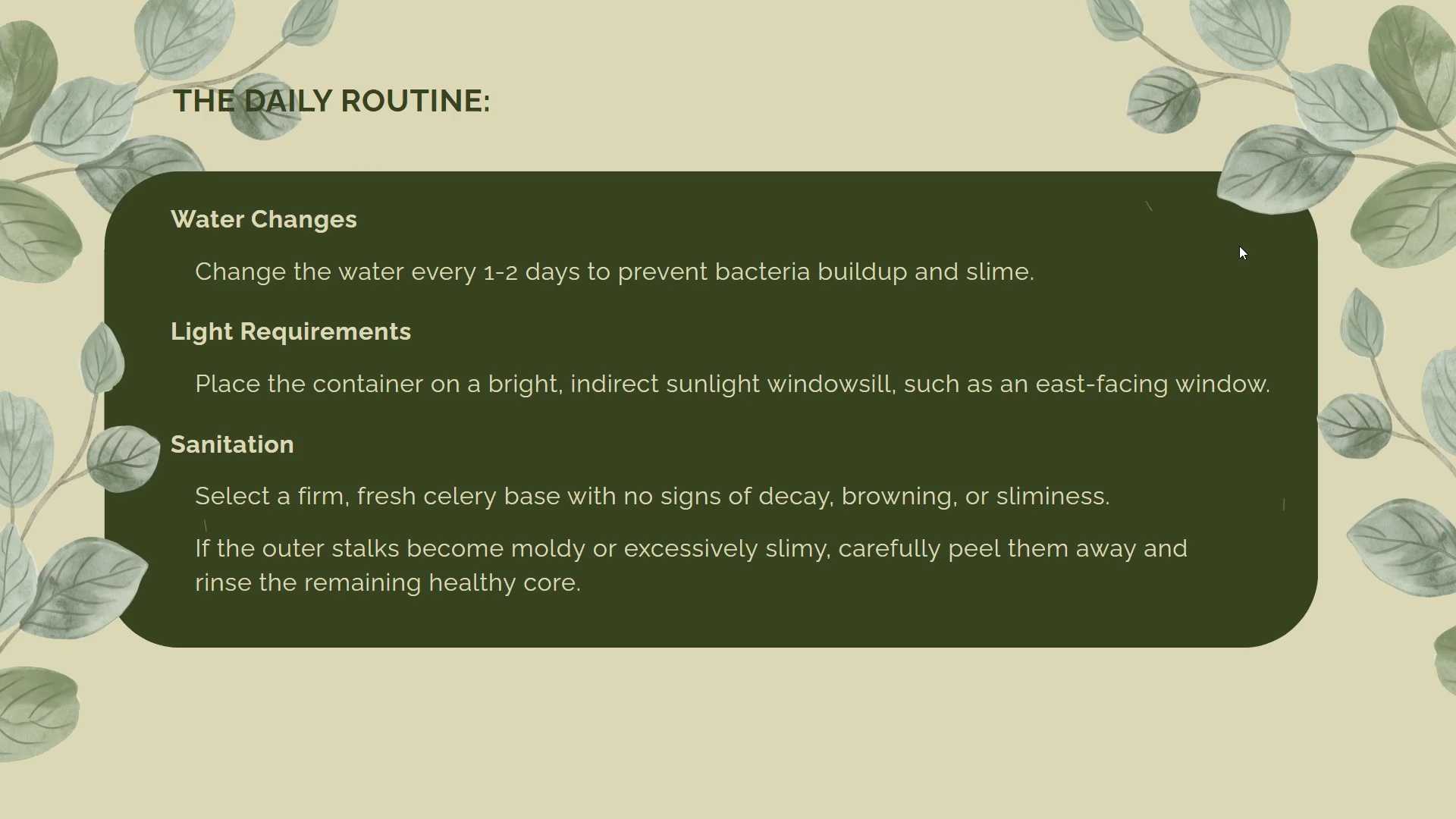 
wait(5.72)
 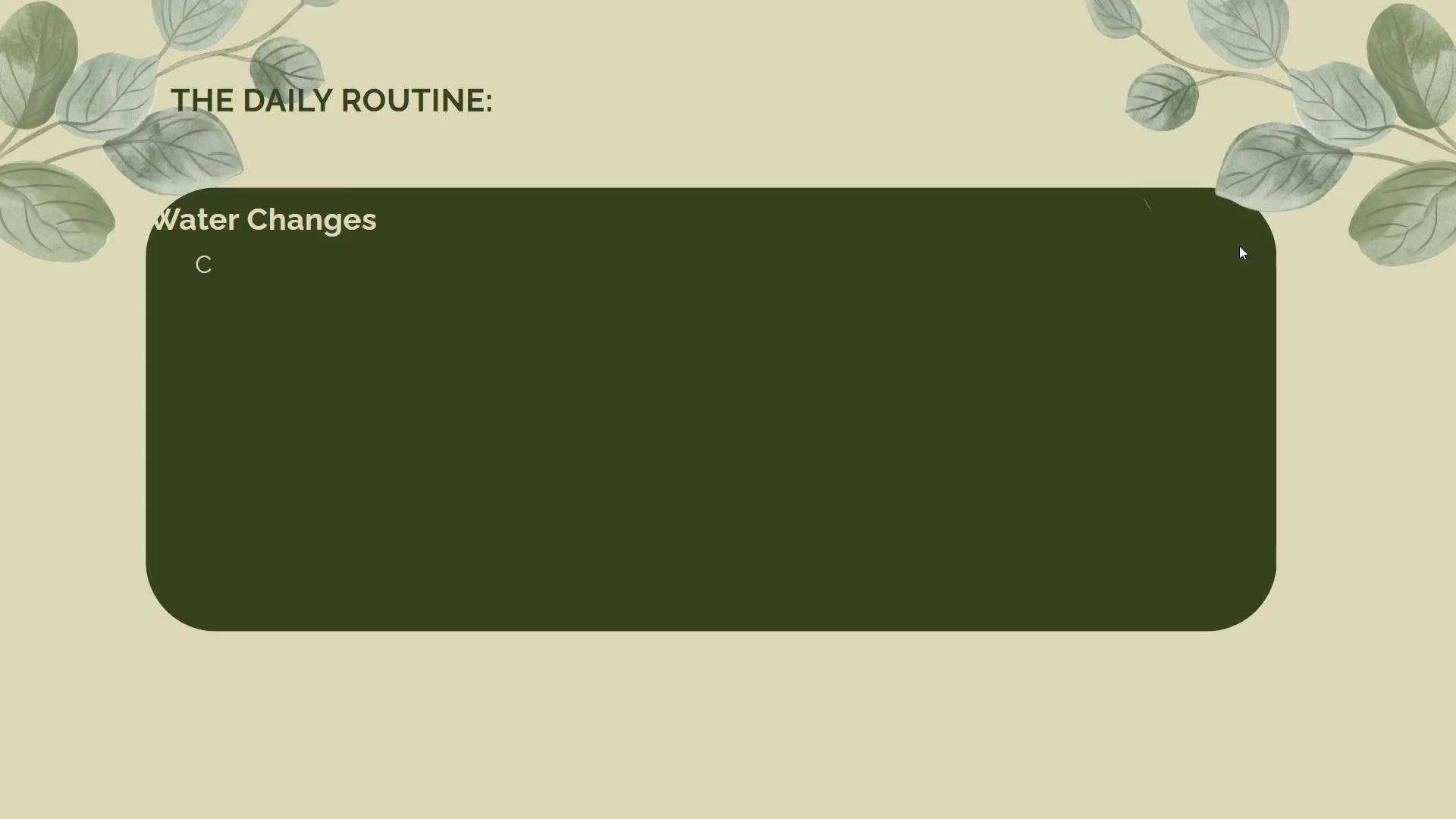 
key(ArrowRight)
 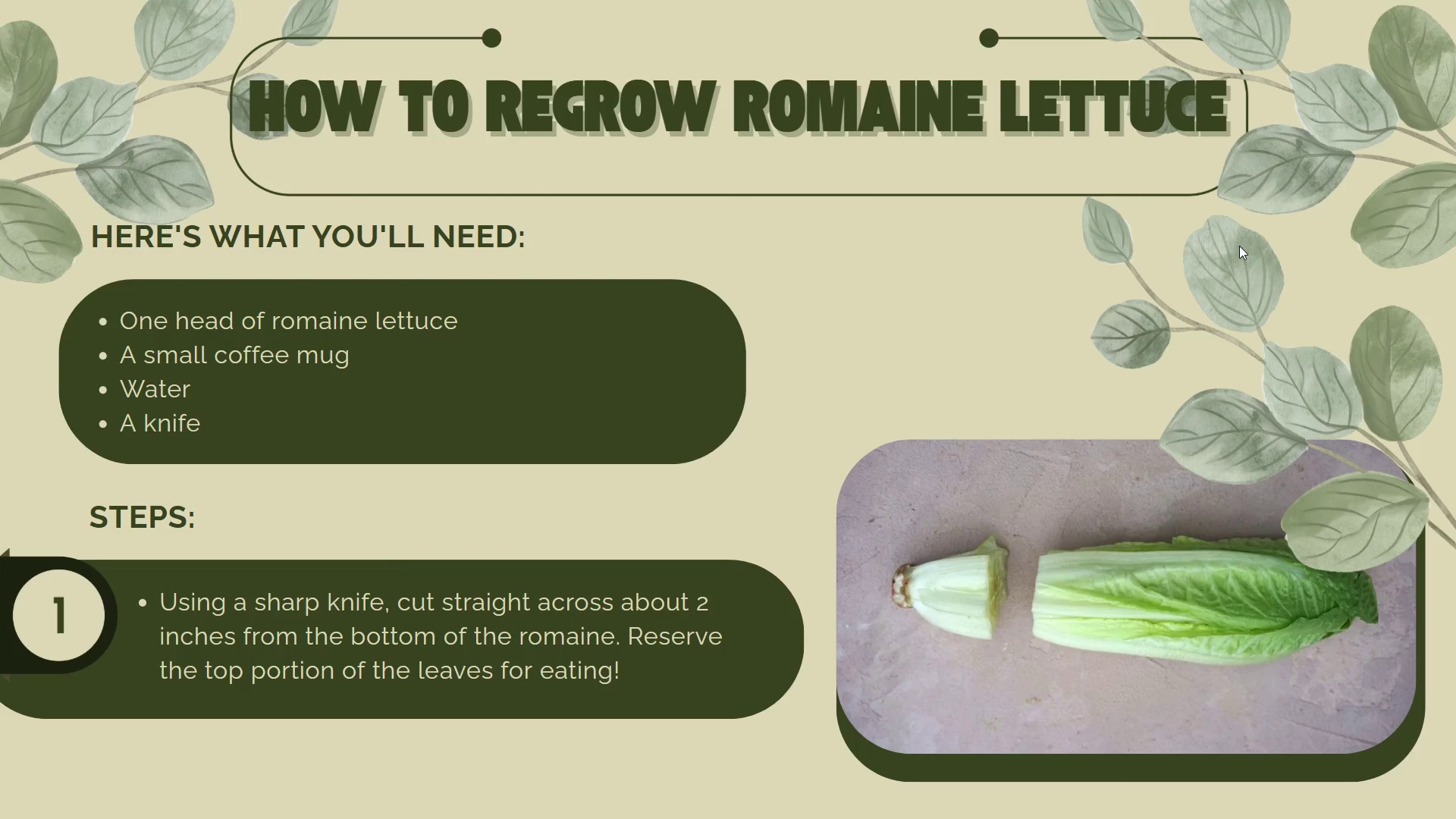 
wait(5.45)
 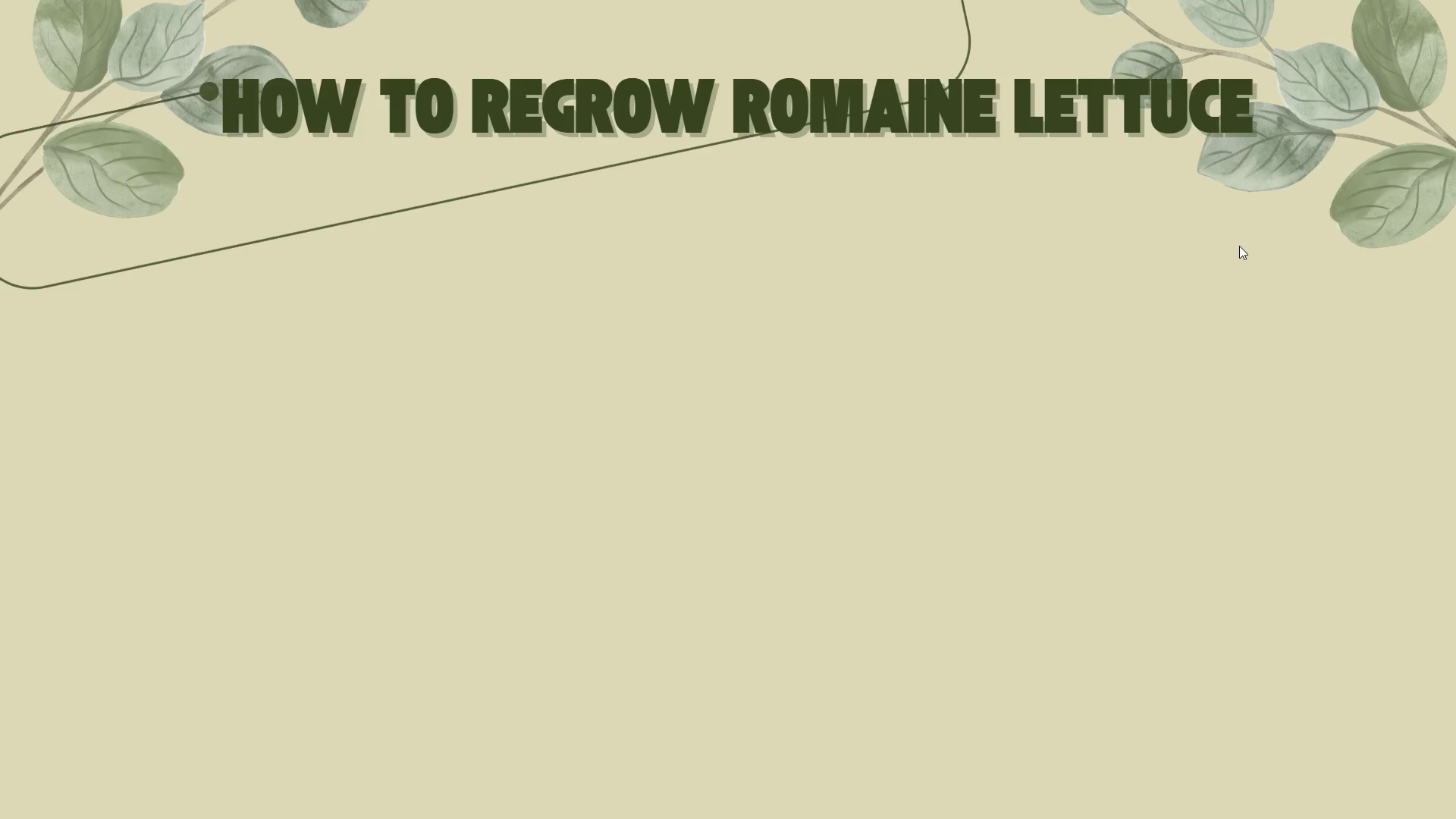 
key(ArrowRight)
 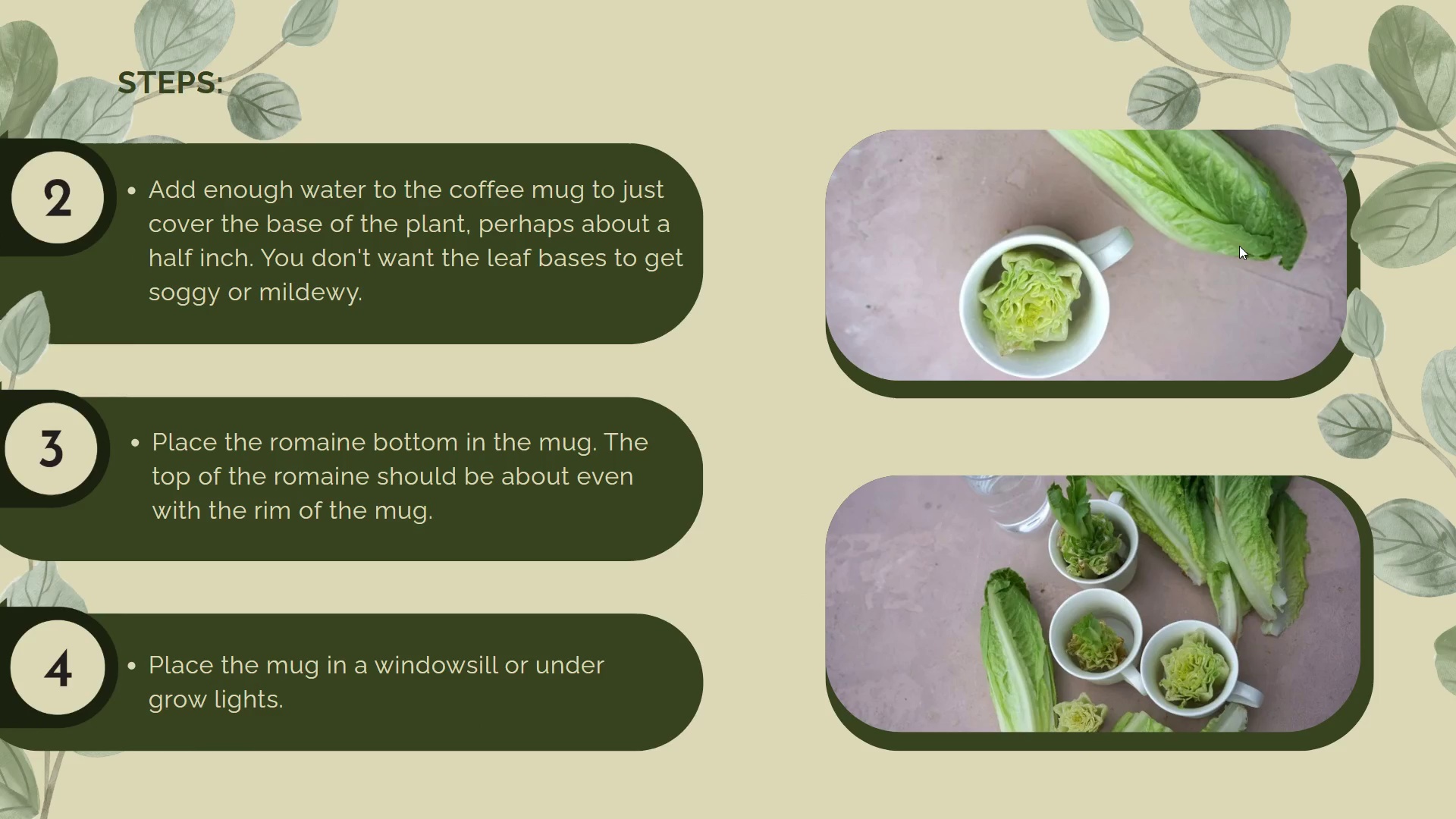 
wait(6.25)
 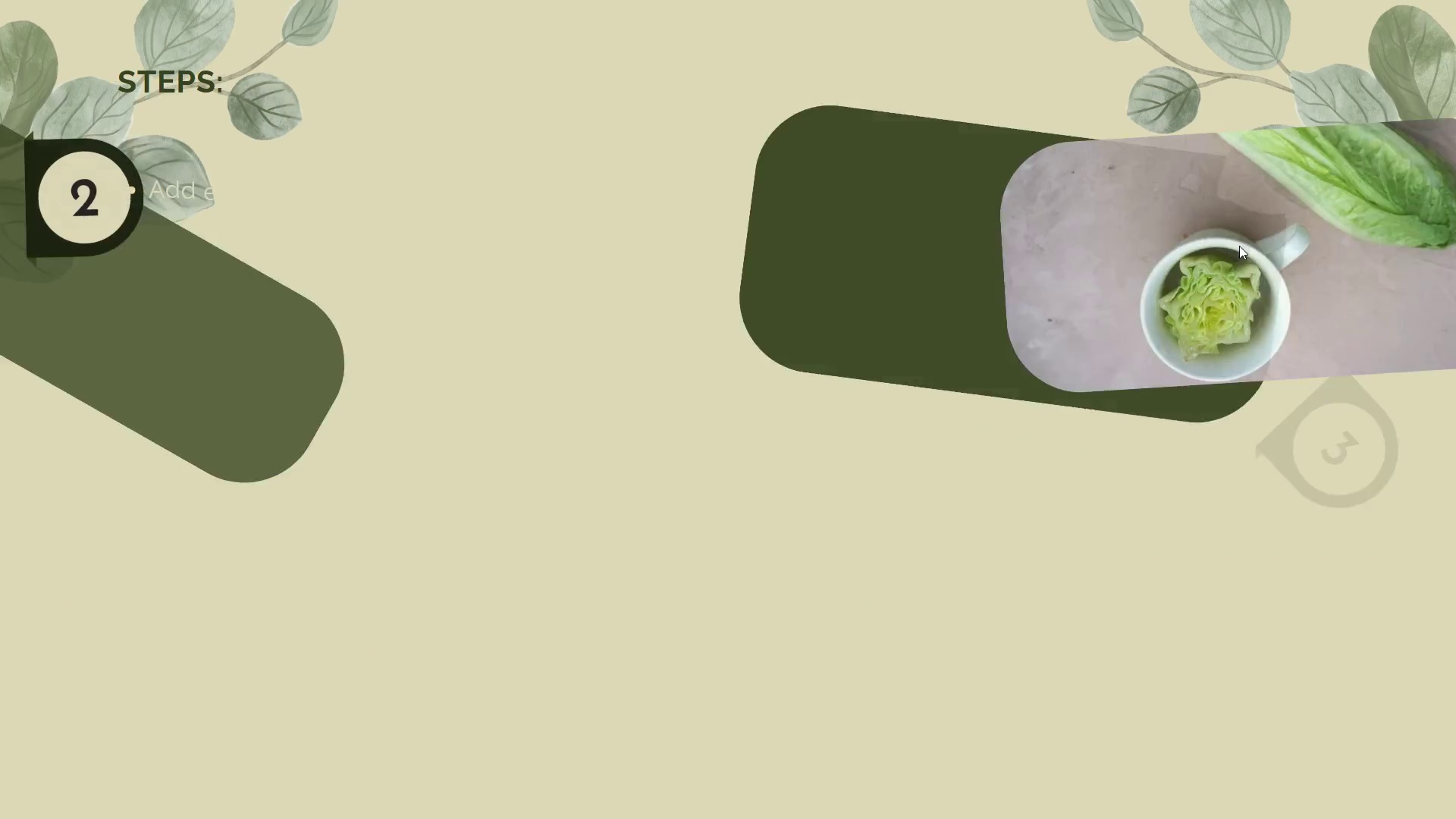 
key(ArrowRight)
 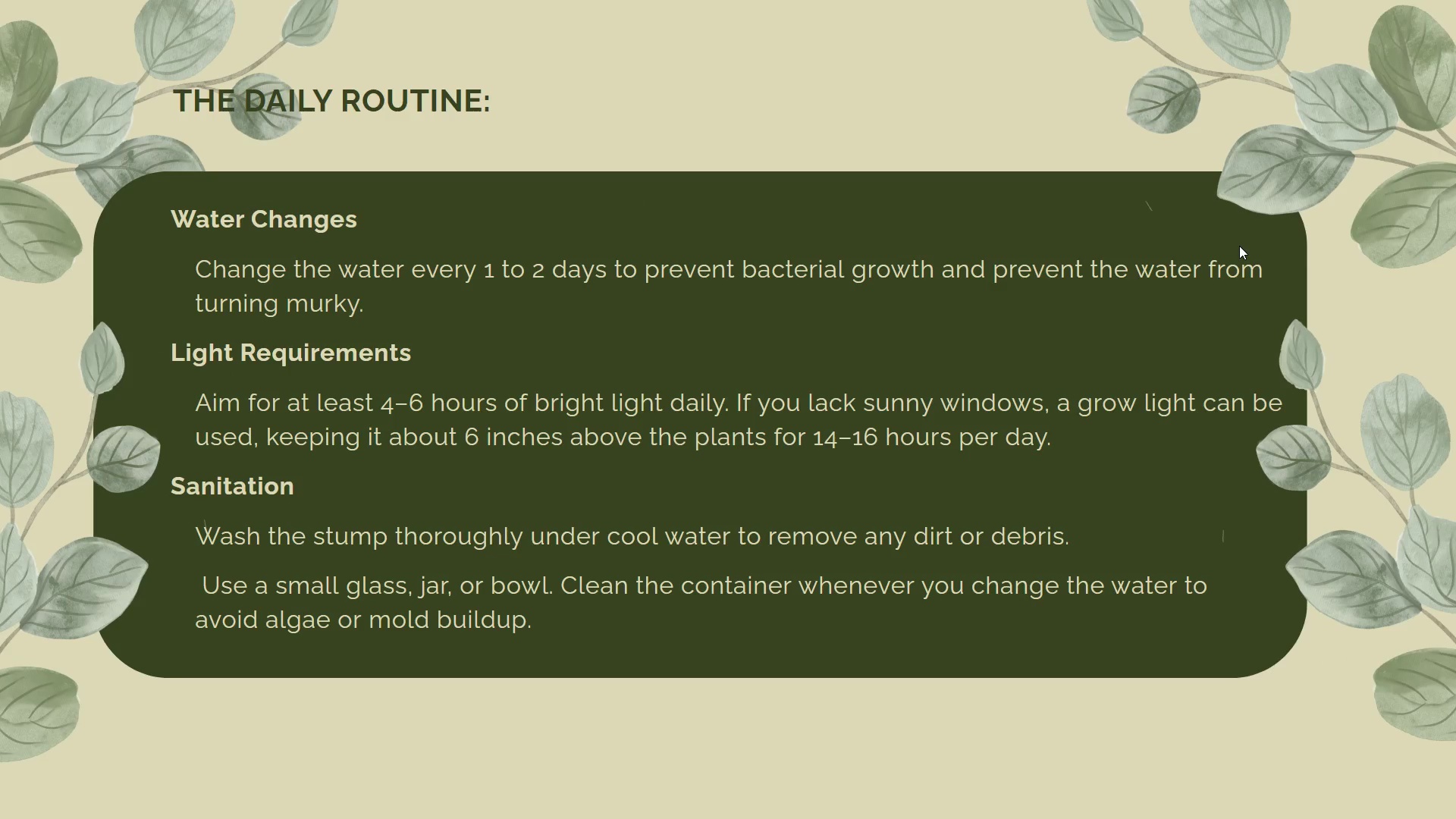 
wait(5.59)
 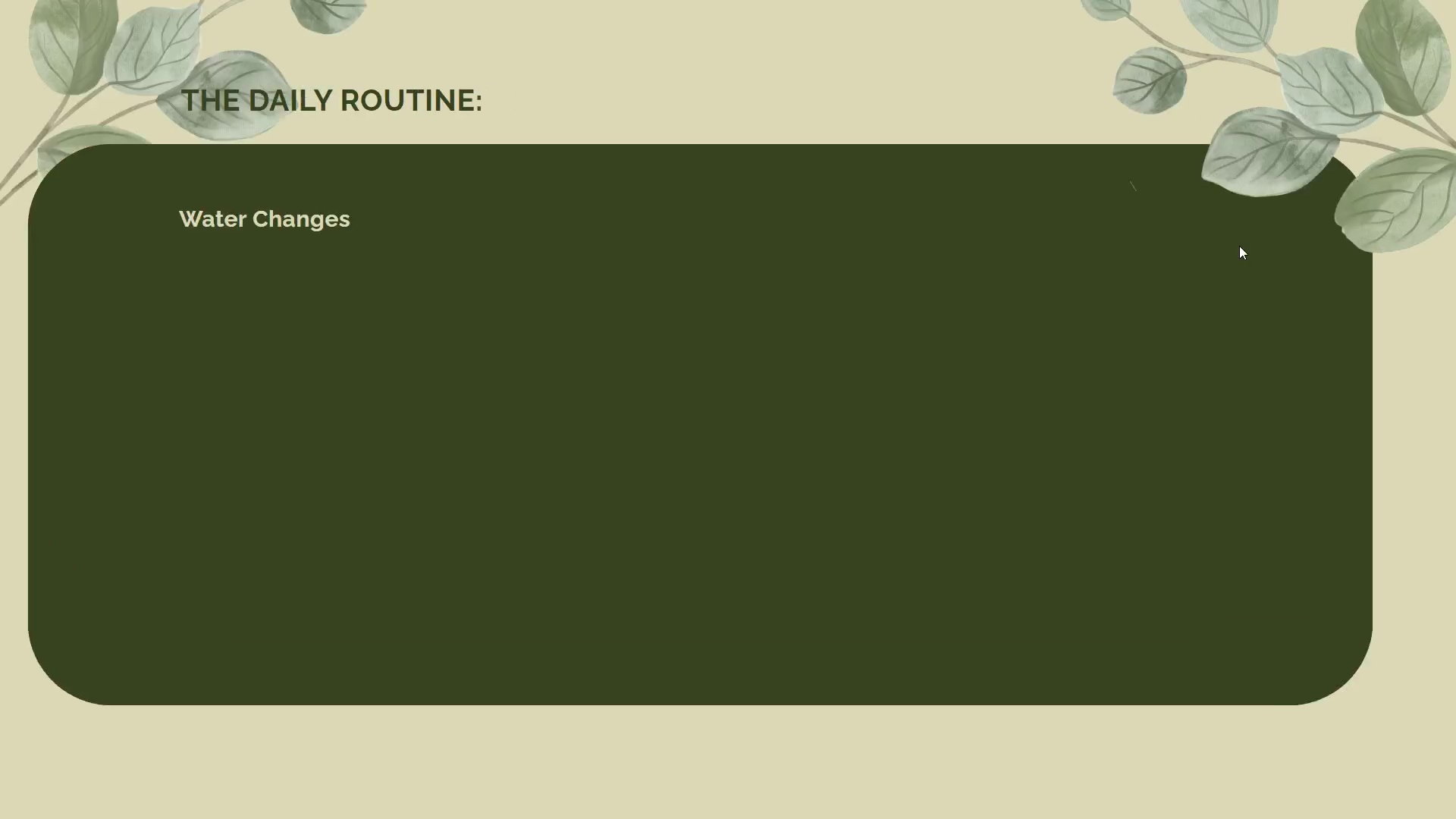 
key(ArrowRight)
 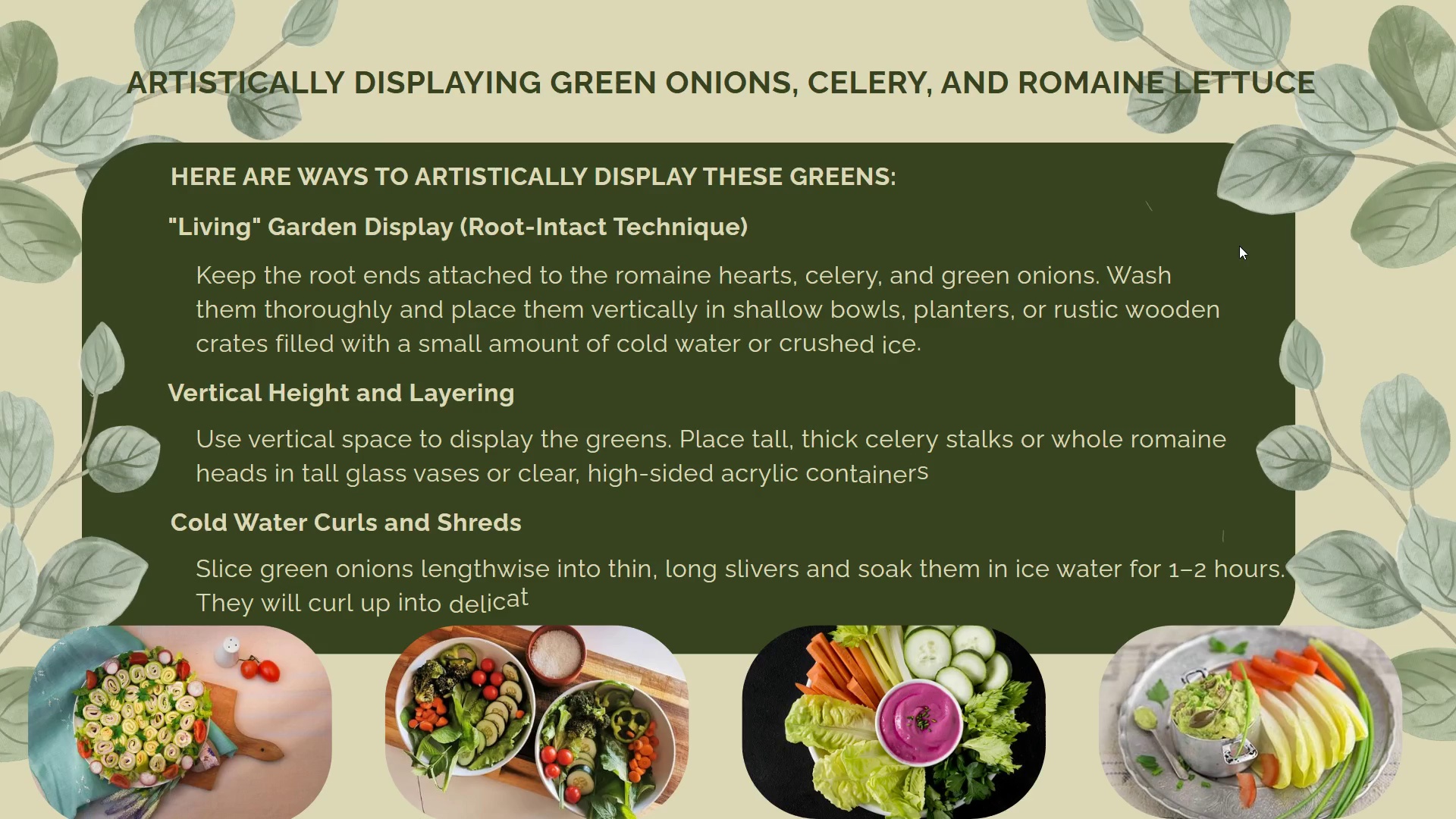 
key(ArrowRight)
 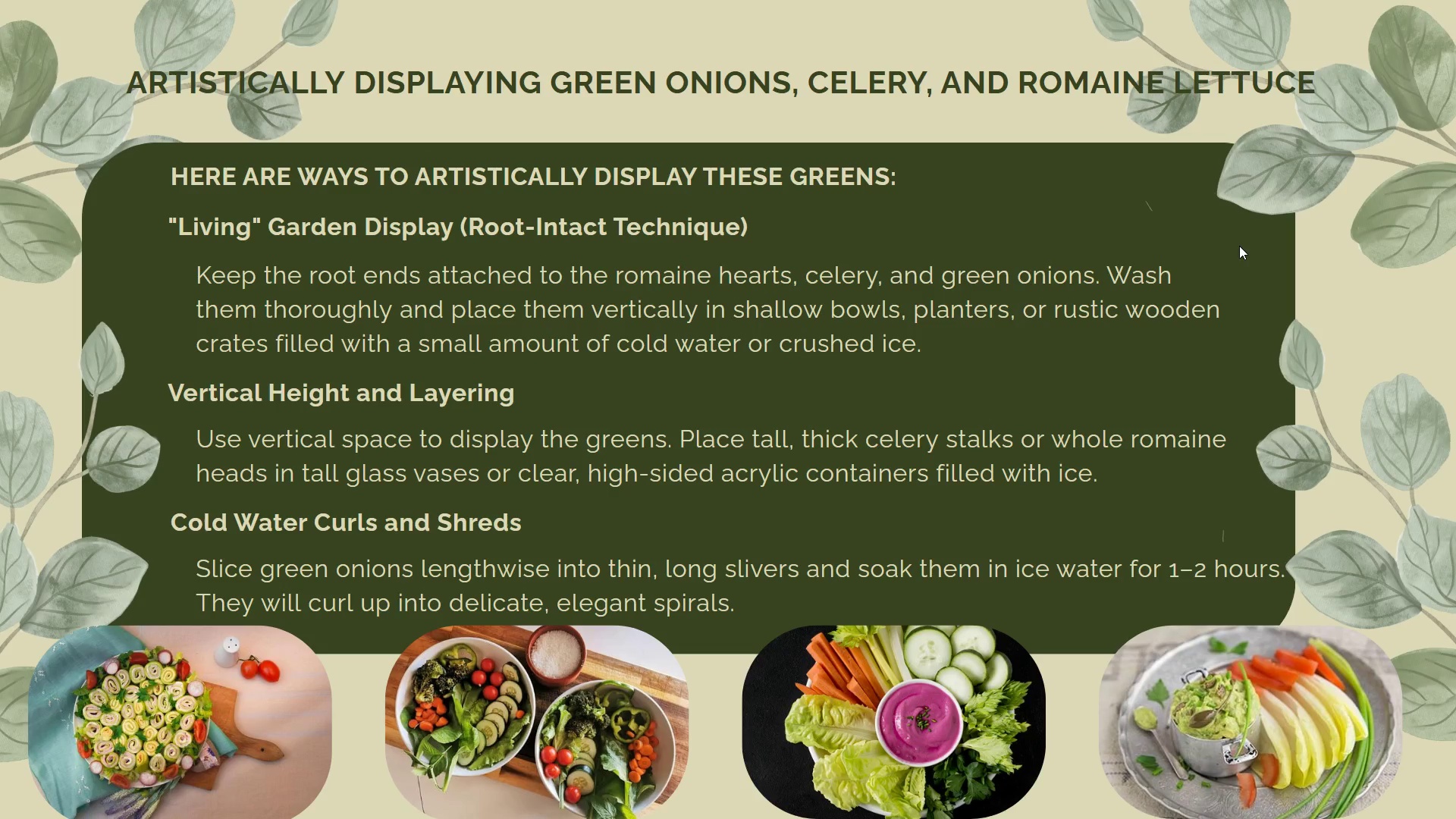 
key(ArrowRight)
 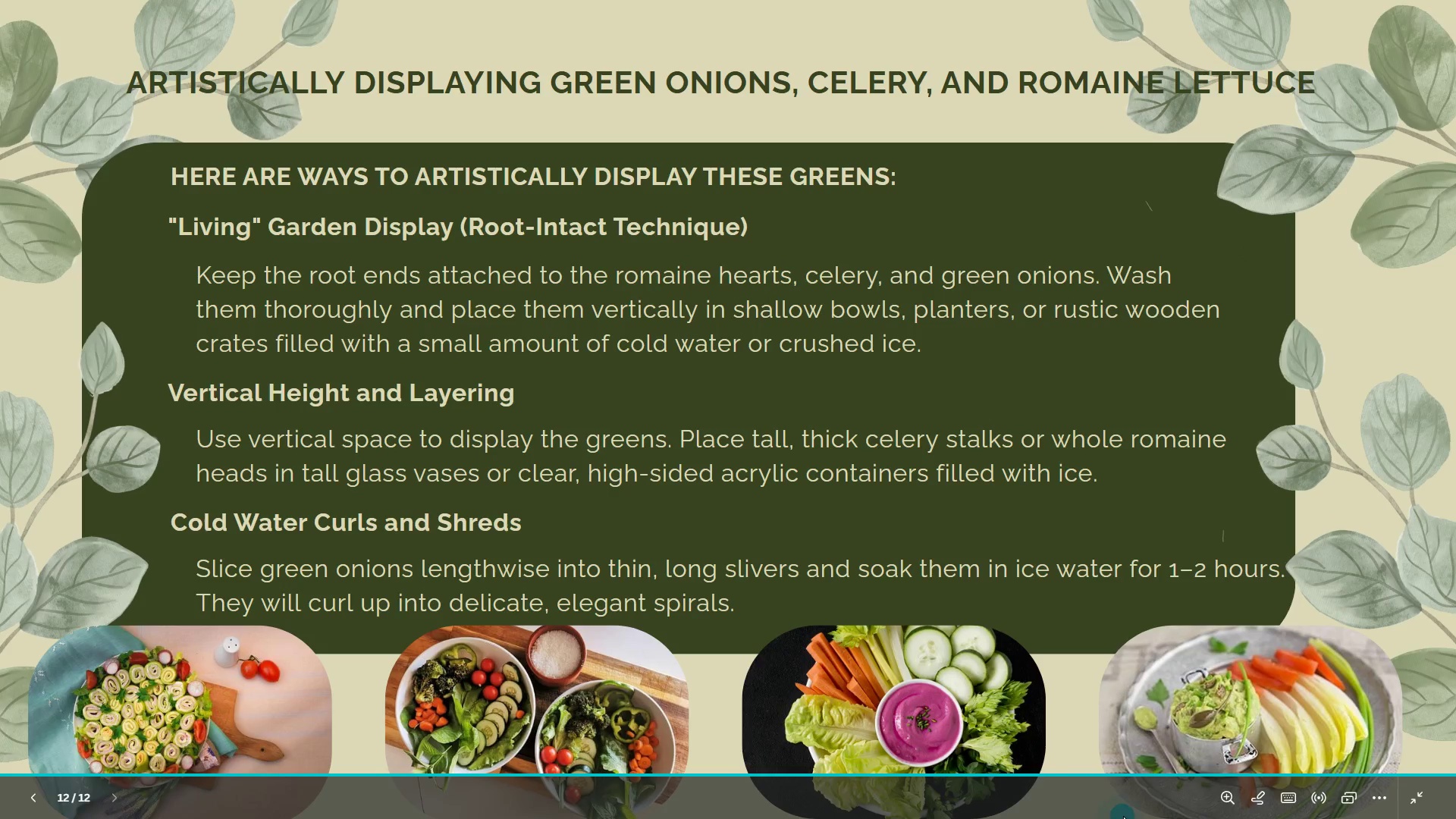 
left_click([1414, 798])
 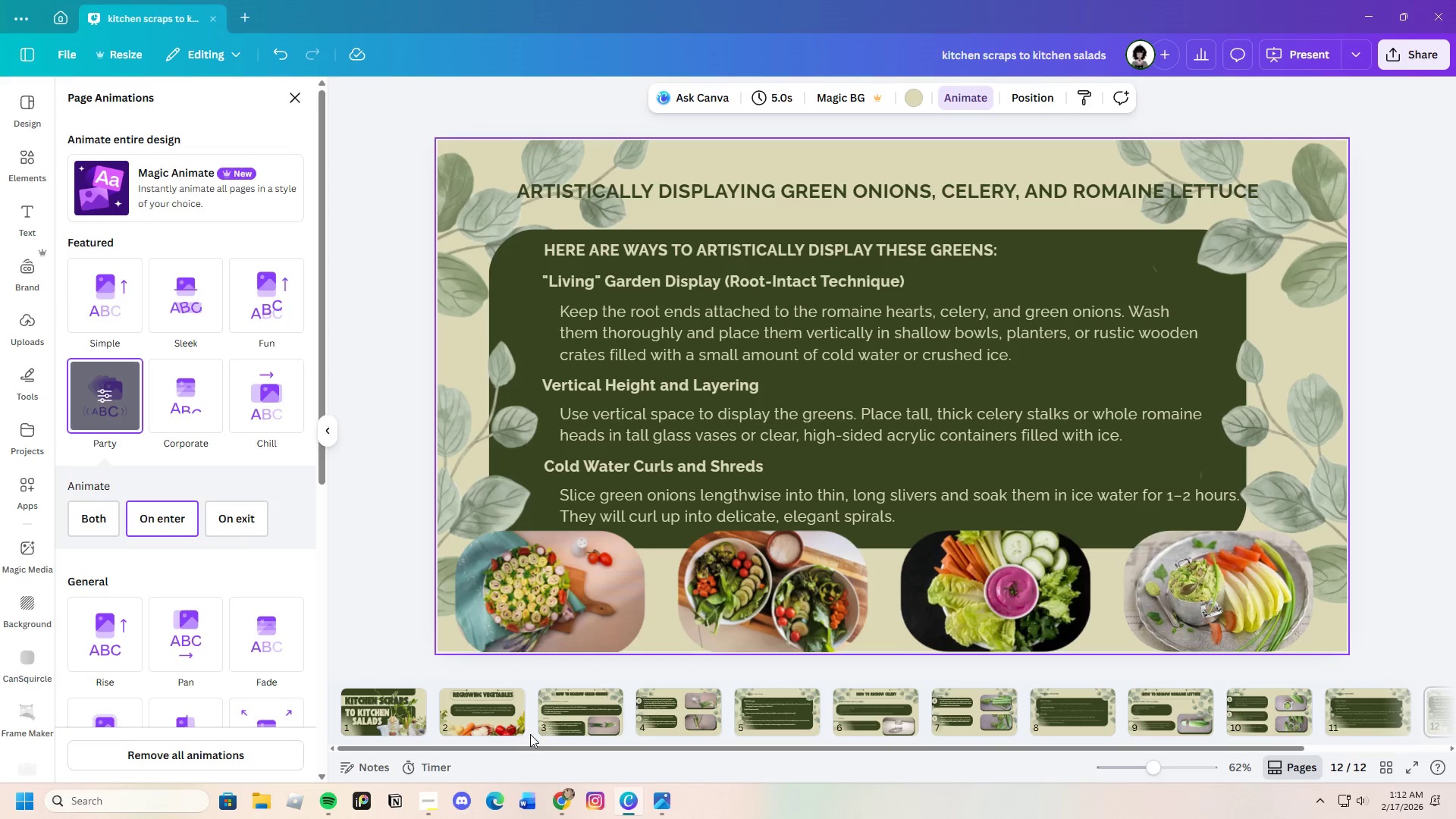 
left_click([560, 716])
 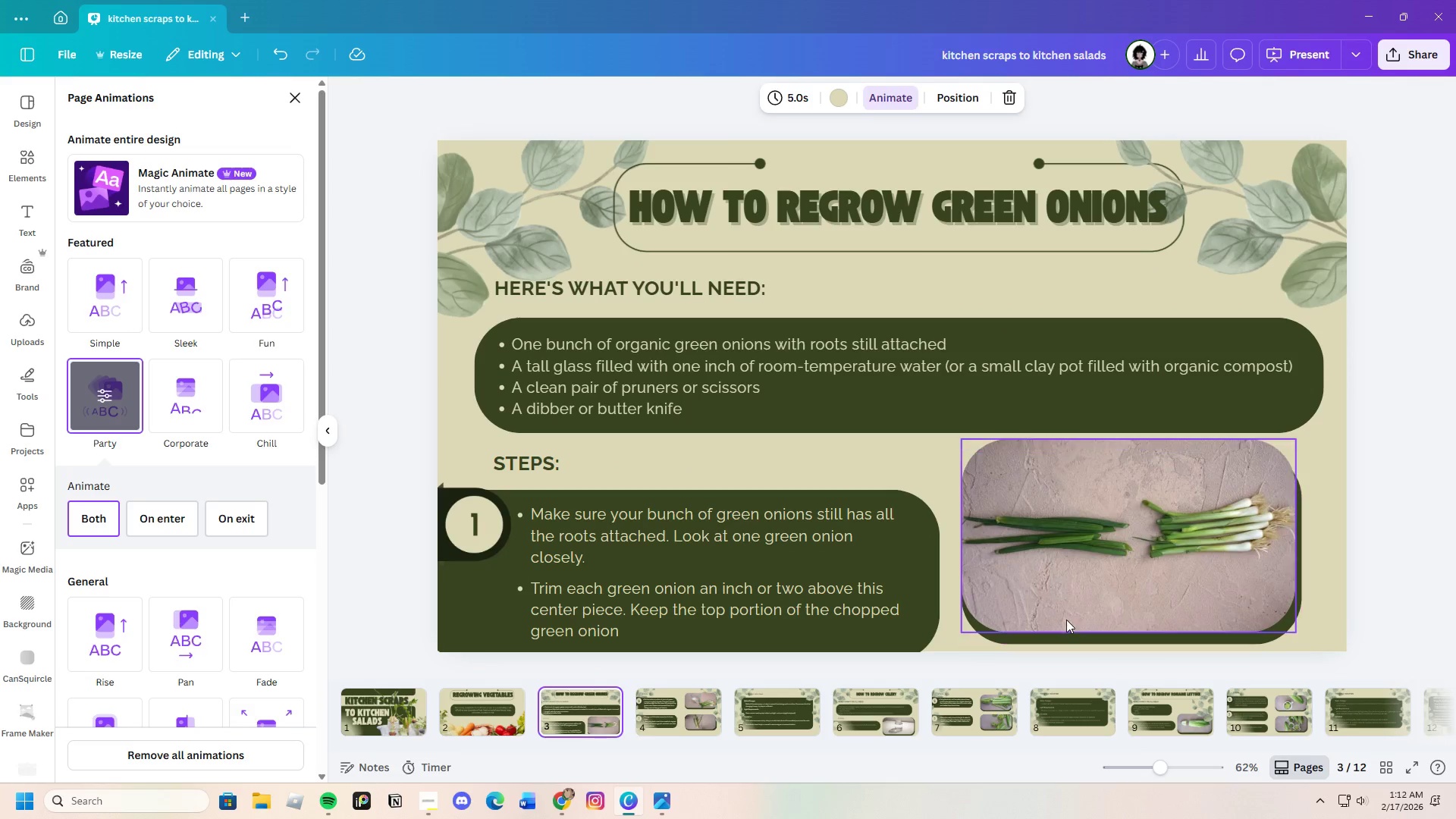 
left_click([1081, 598])
 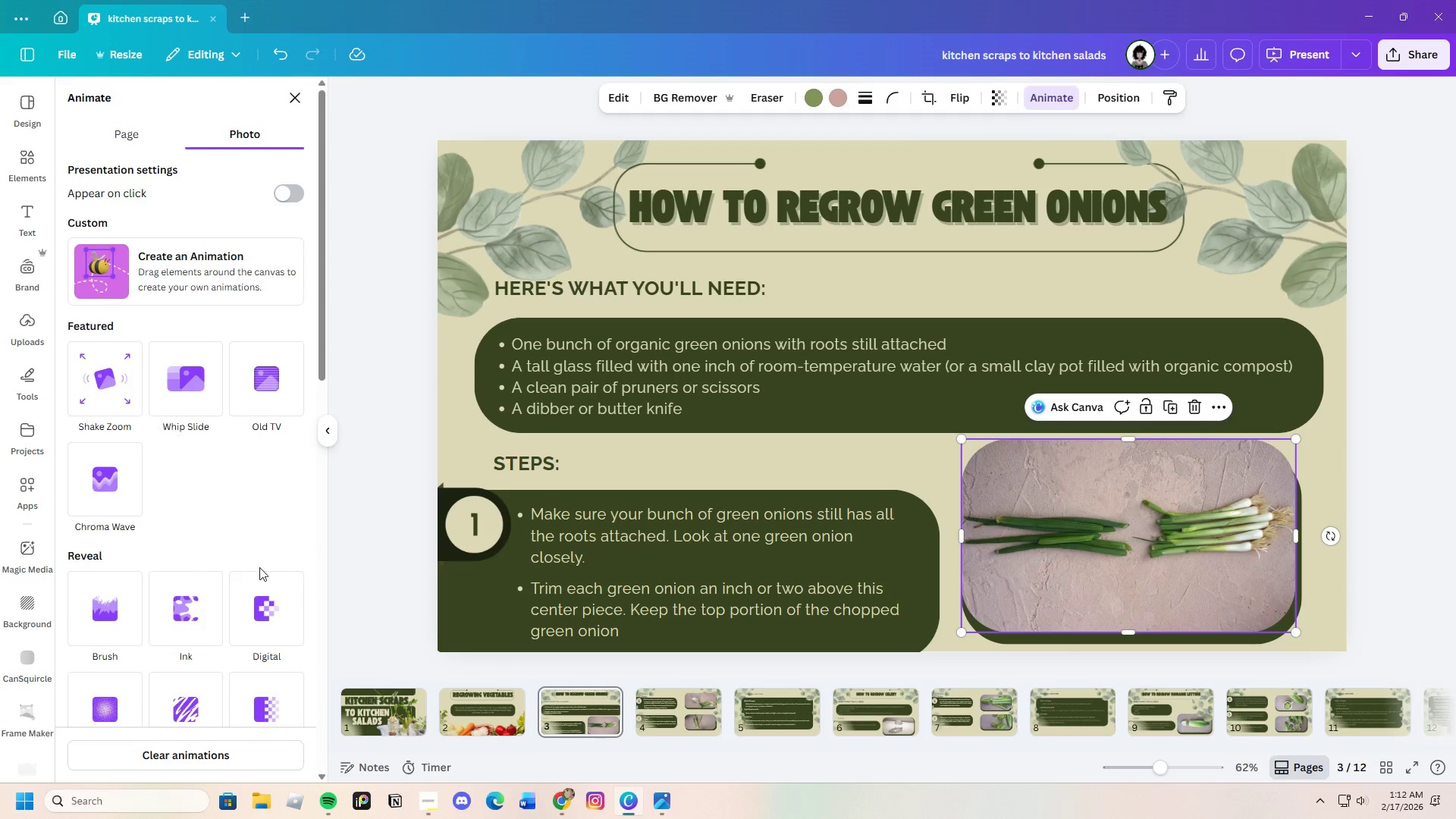 
scroll: coordinate [228, 703], scroll_direction: down, amount: 15.0
 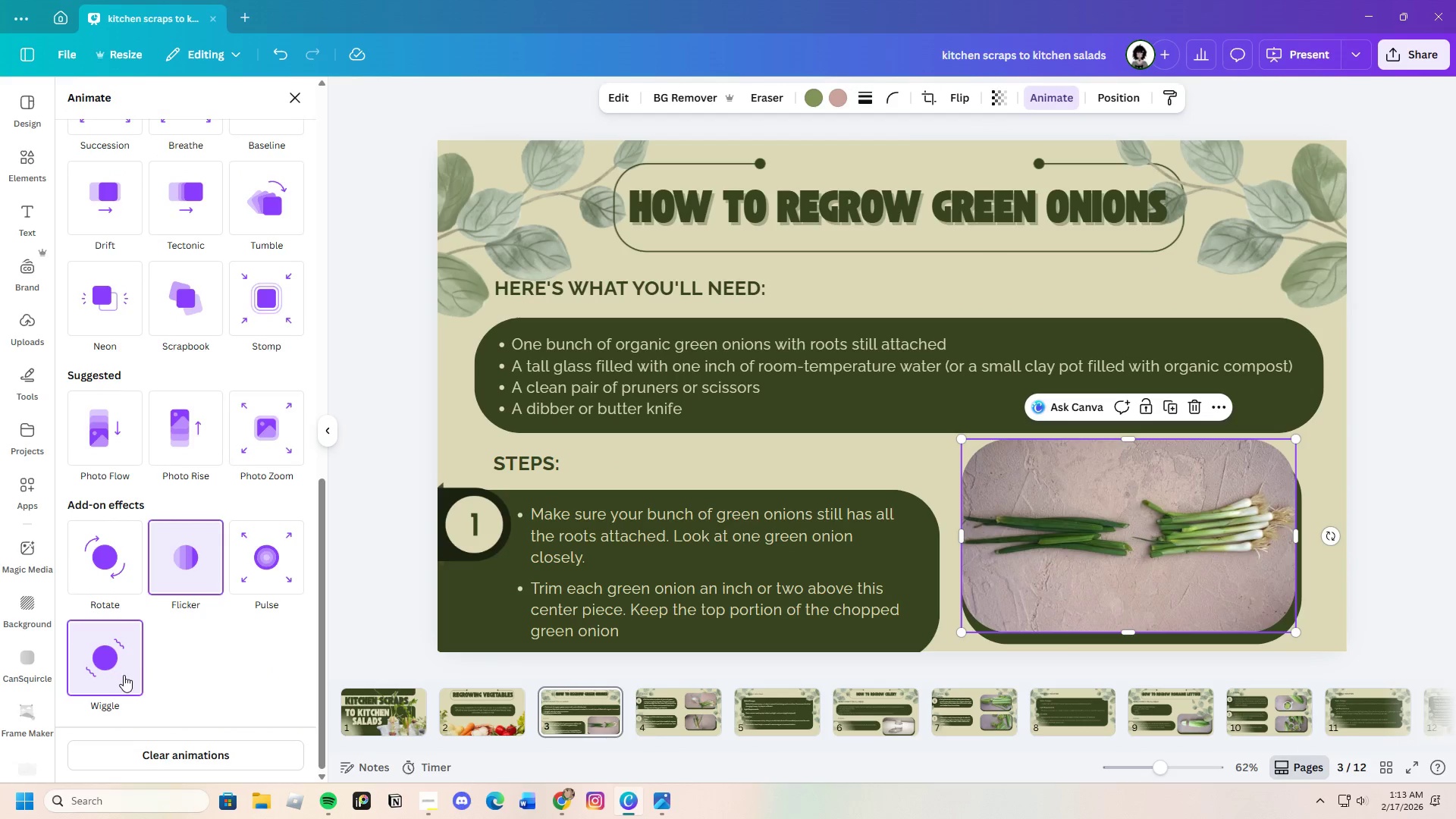 
mouse_move([146, 662])
 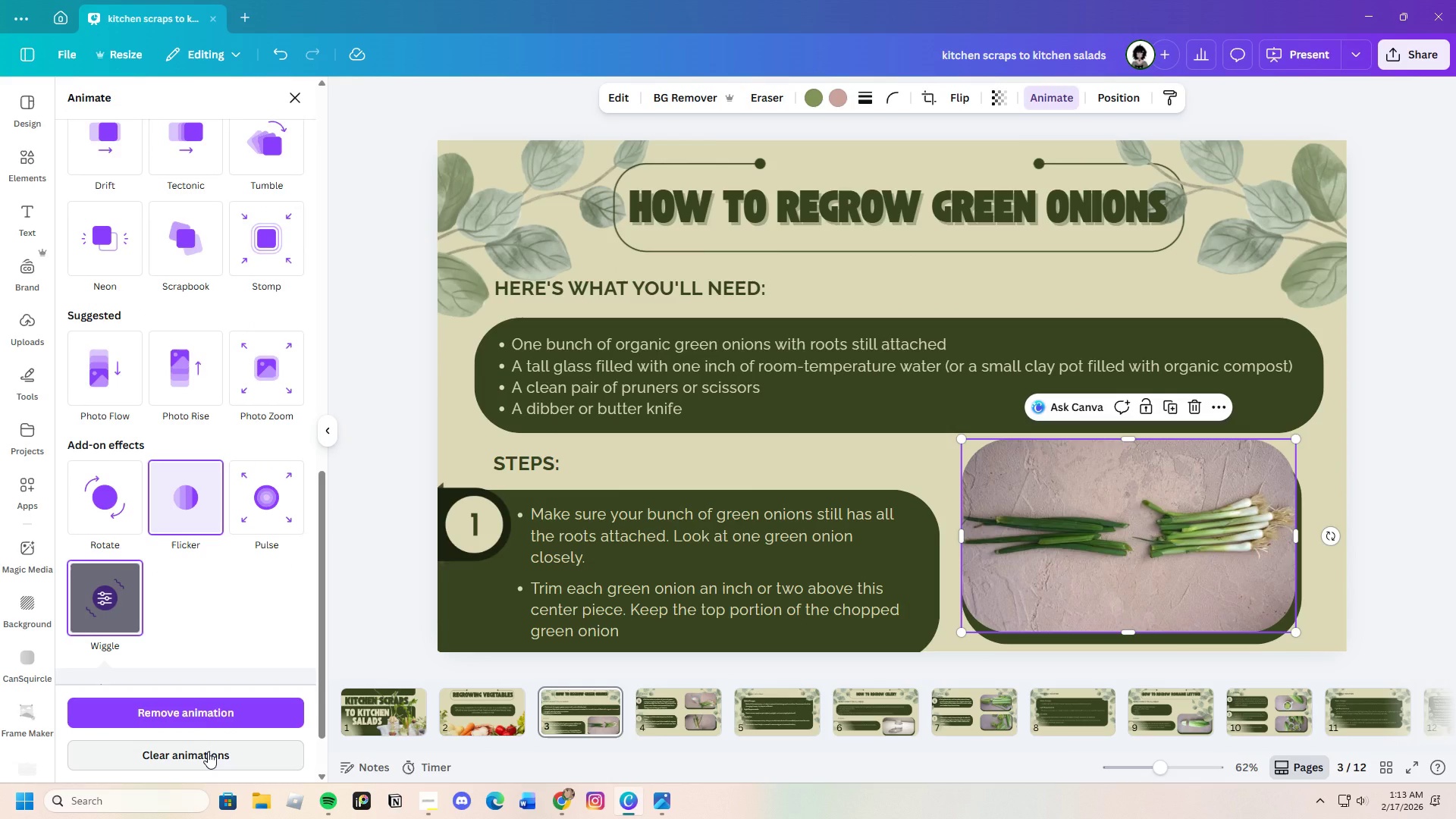 
left_click([208, 752])
 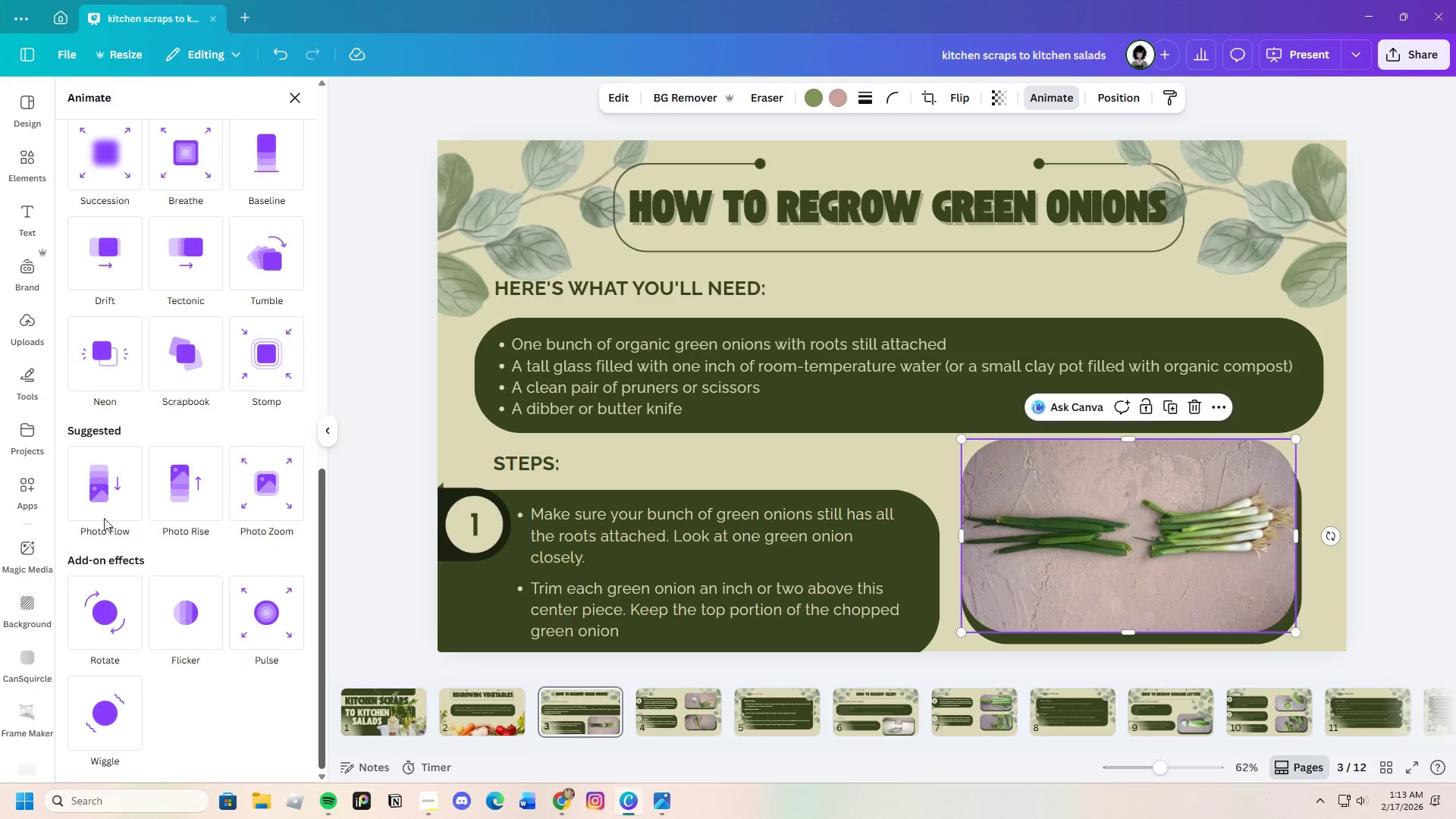 
scroll: coordinate [249, 508], scroll_direction: up, amount: 16.0
 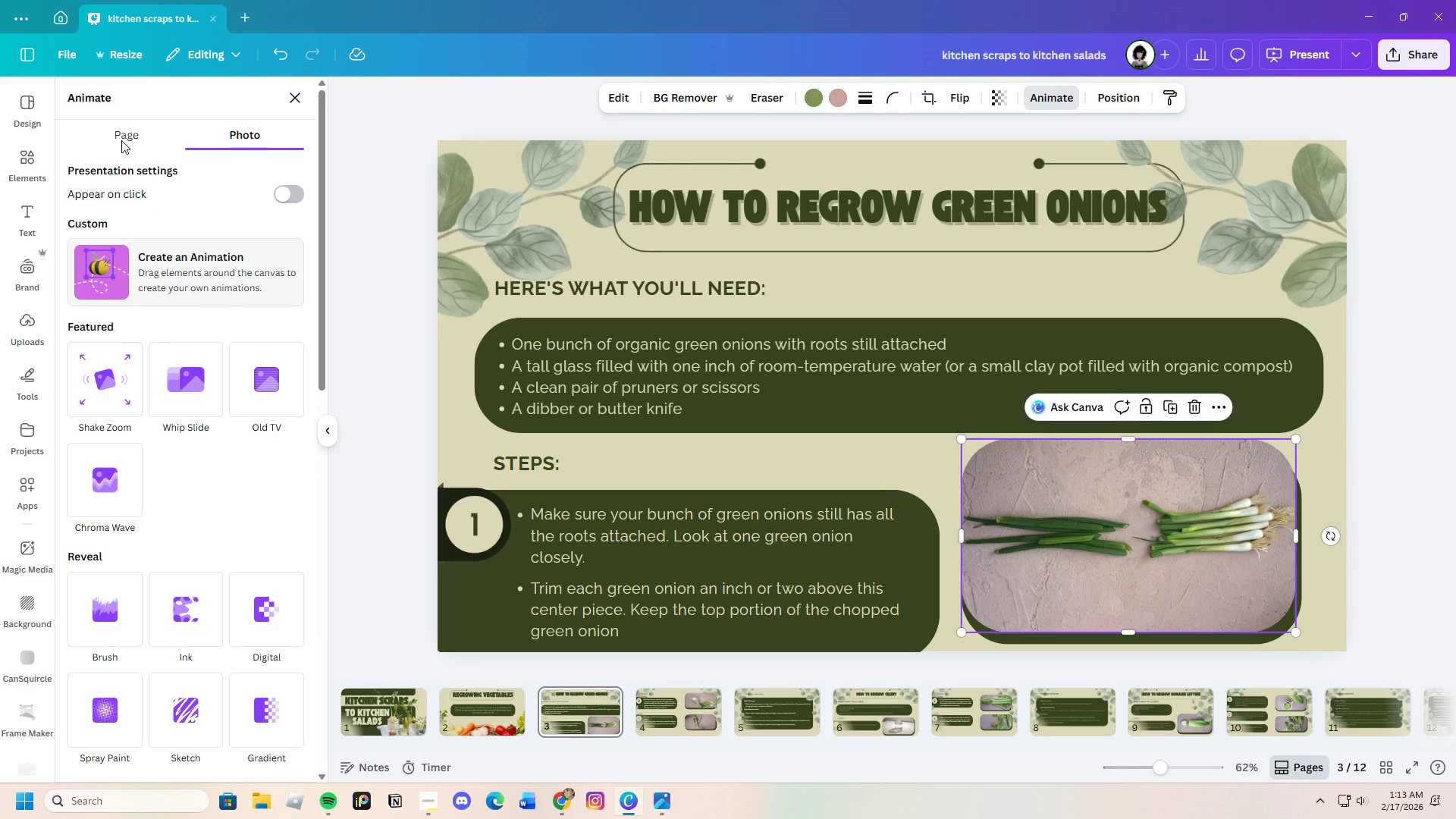 
double_click([121, 140])
 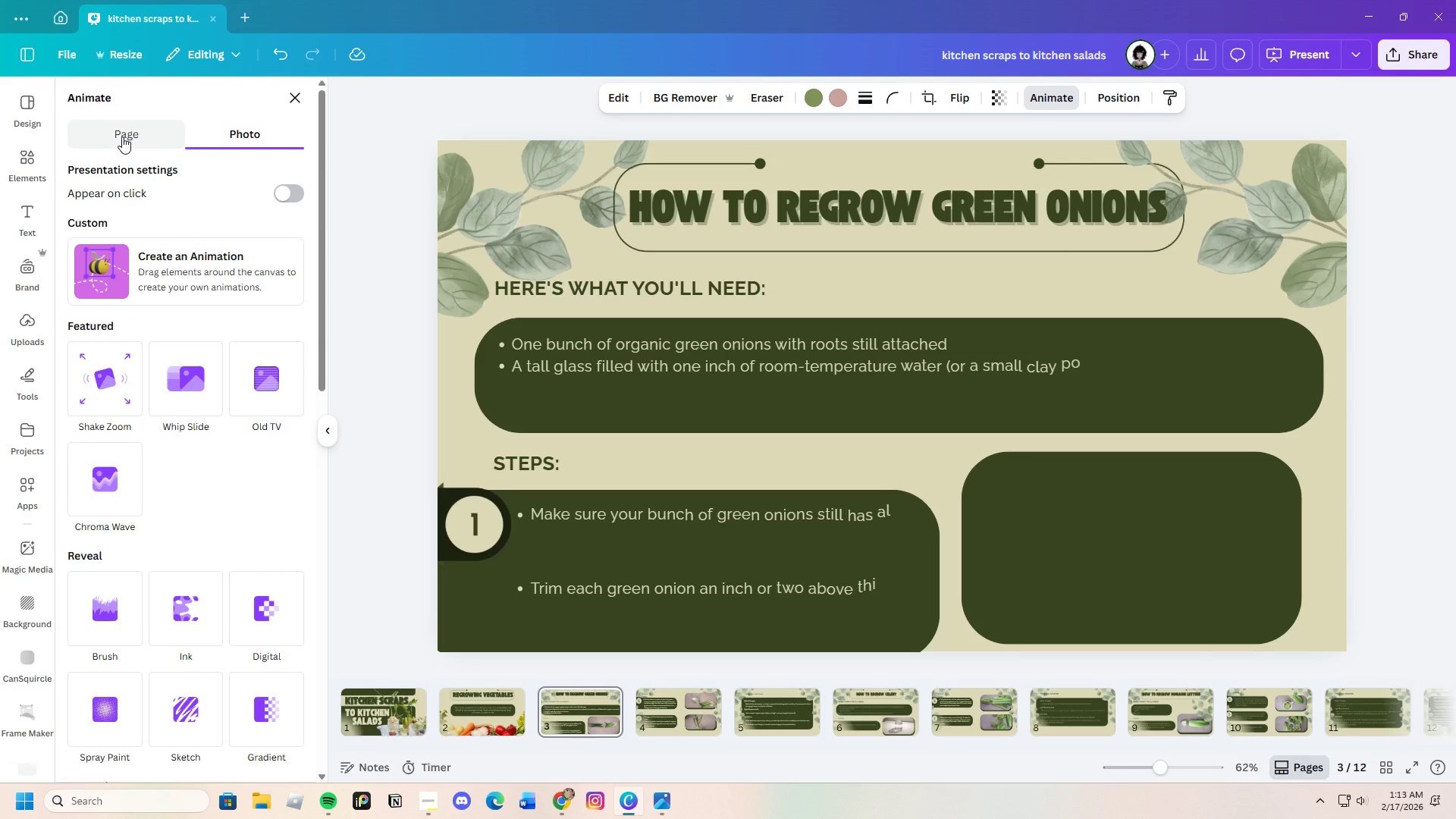 
left_click([122, 136])
 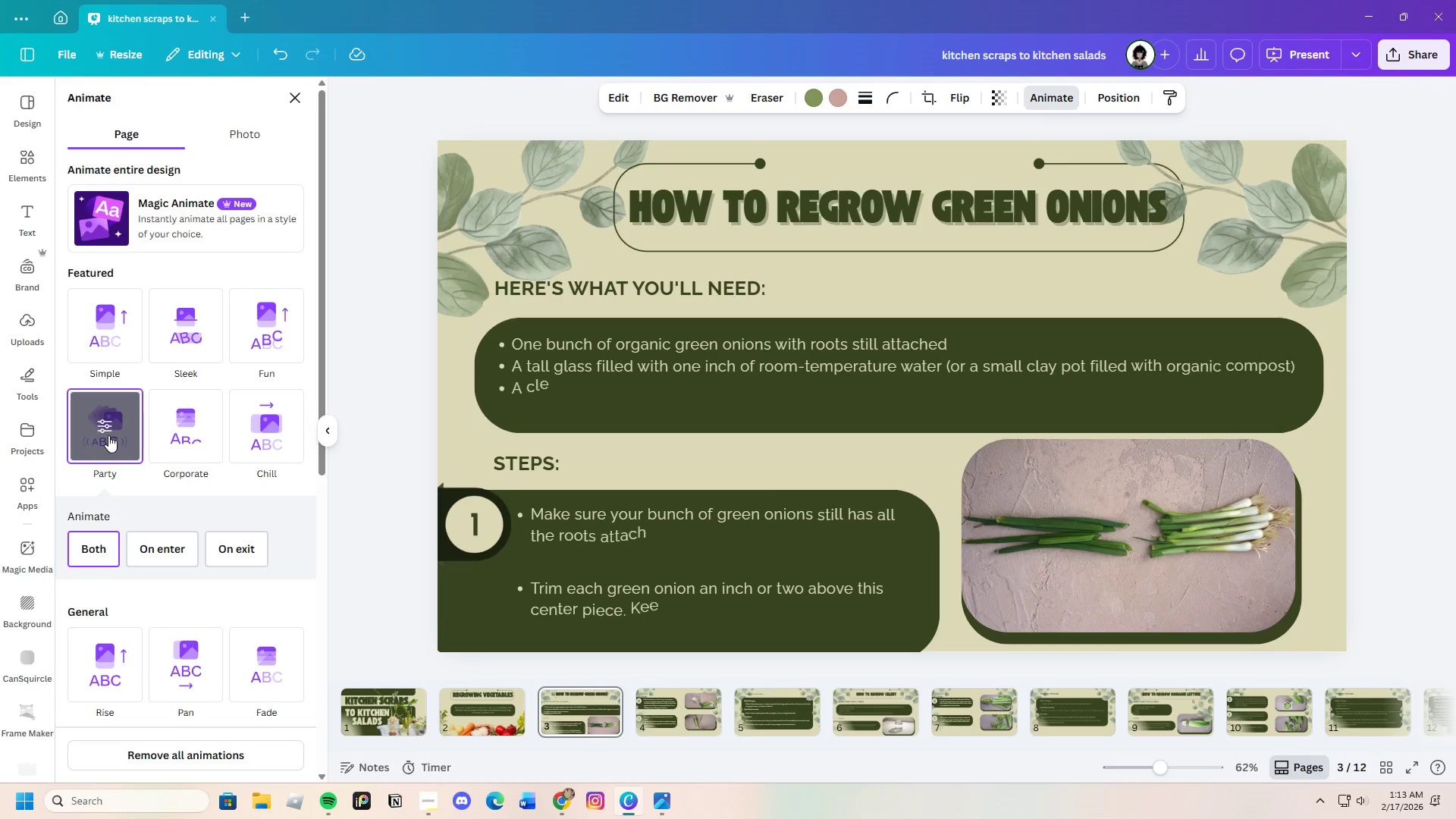 
wait(5.53)
 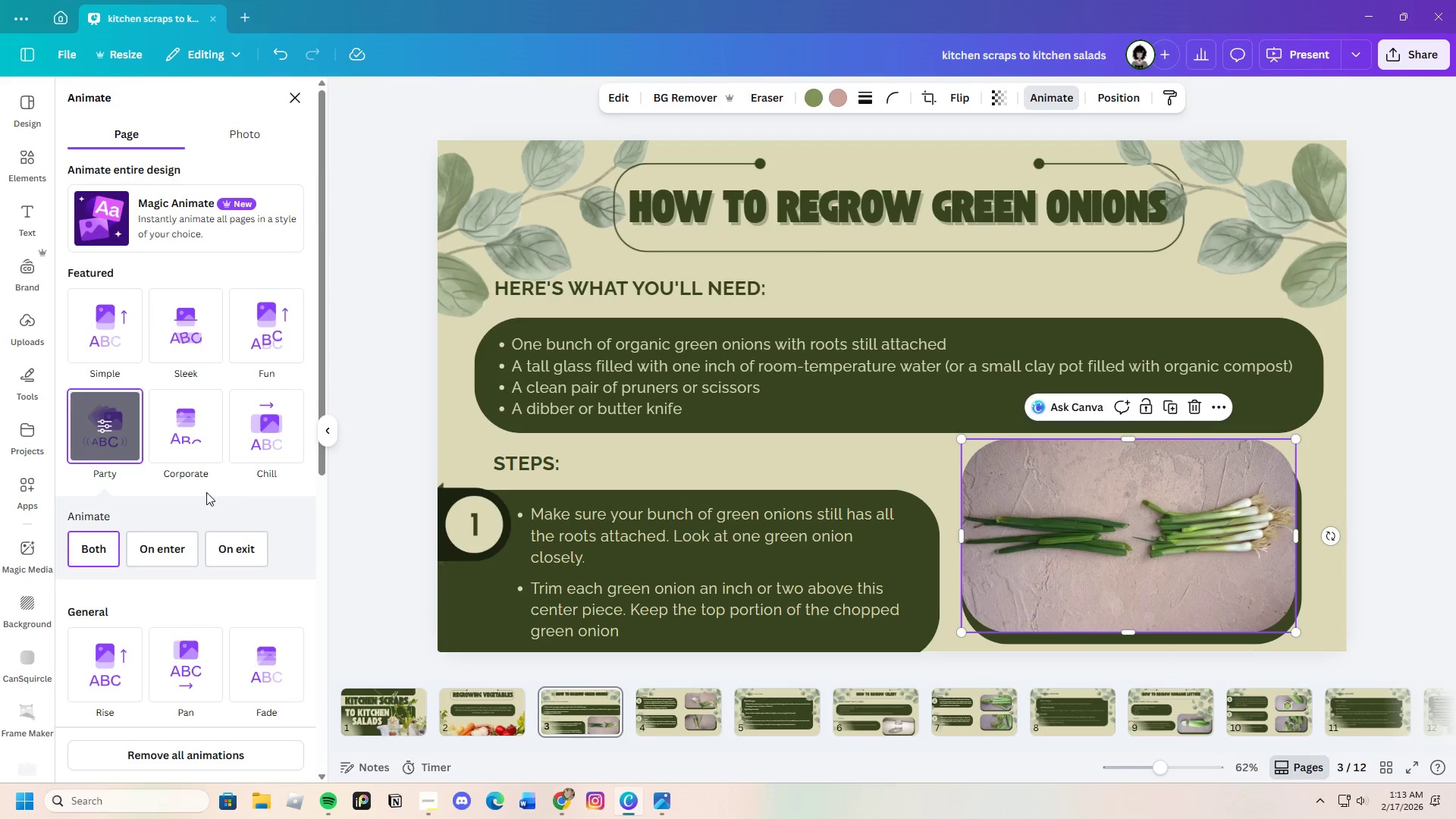 
left_click([654, 715])
 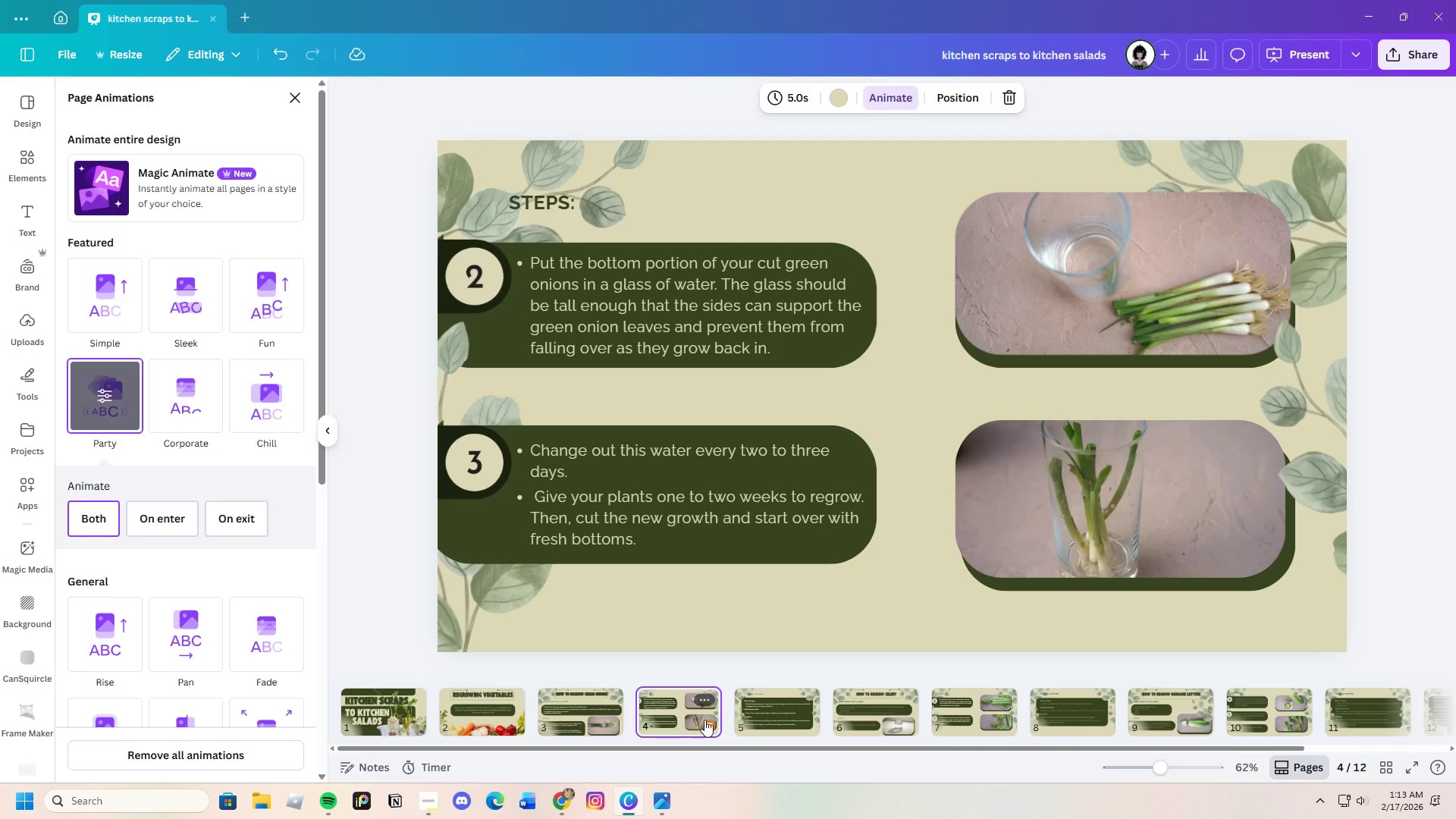 
left_click([761, 720])
 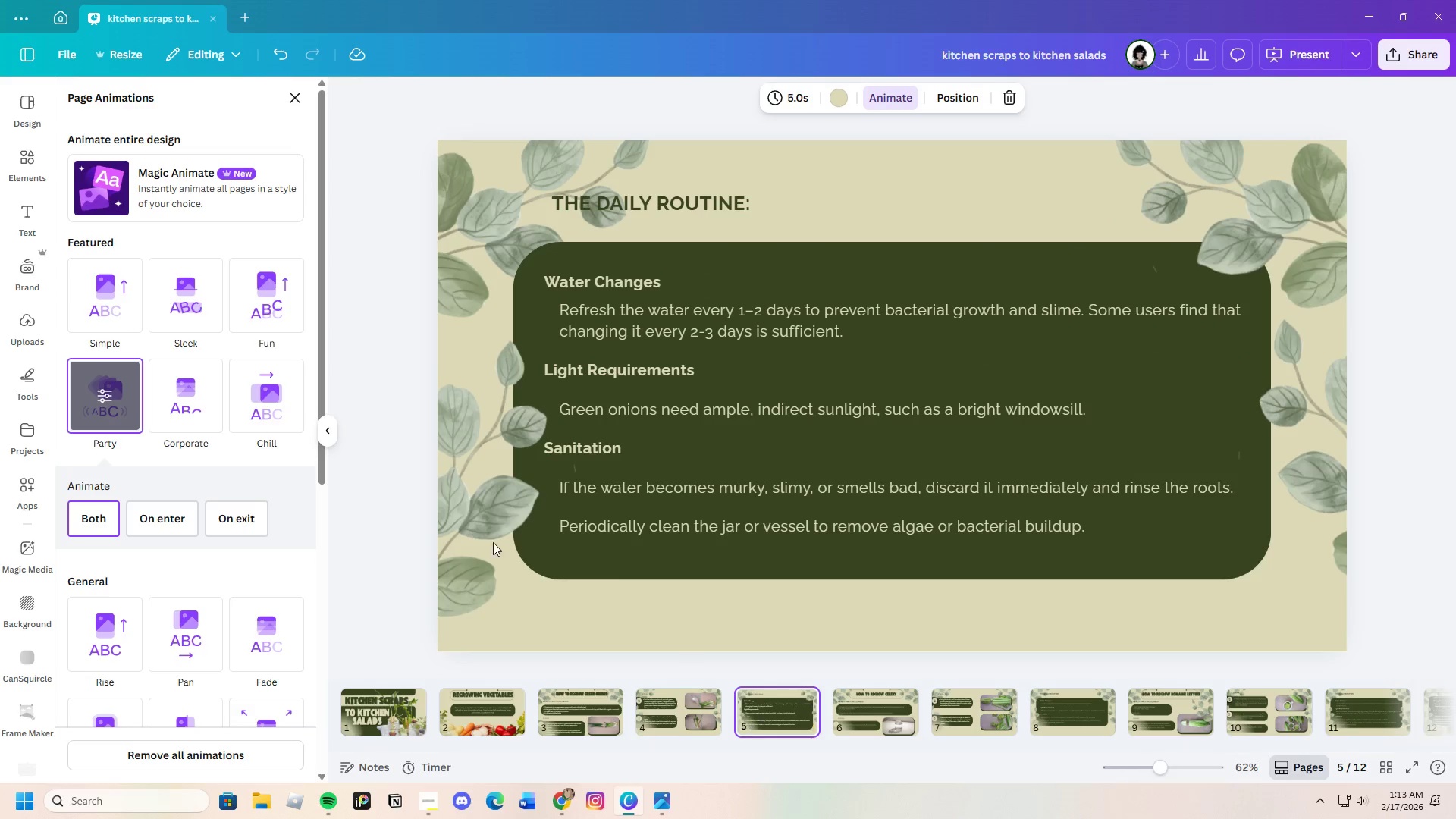 
left_click([461, 509])
 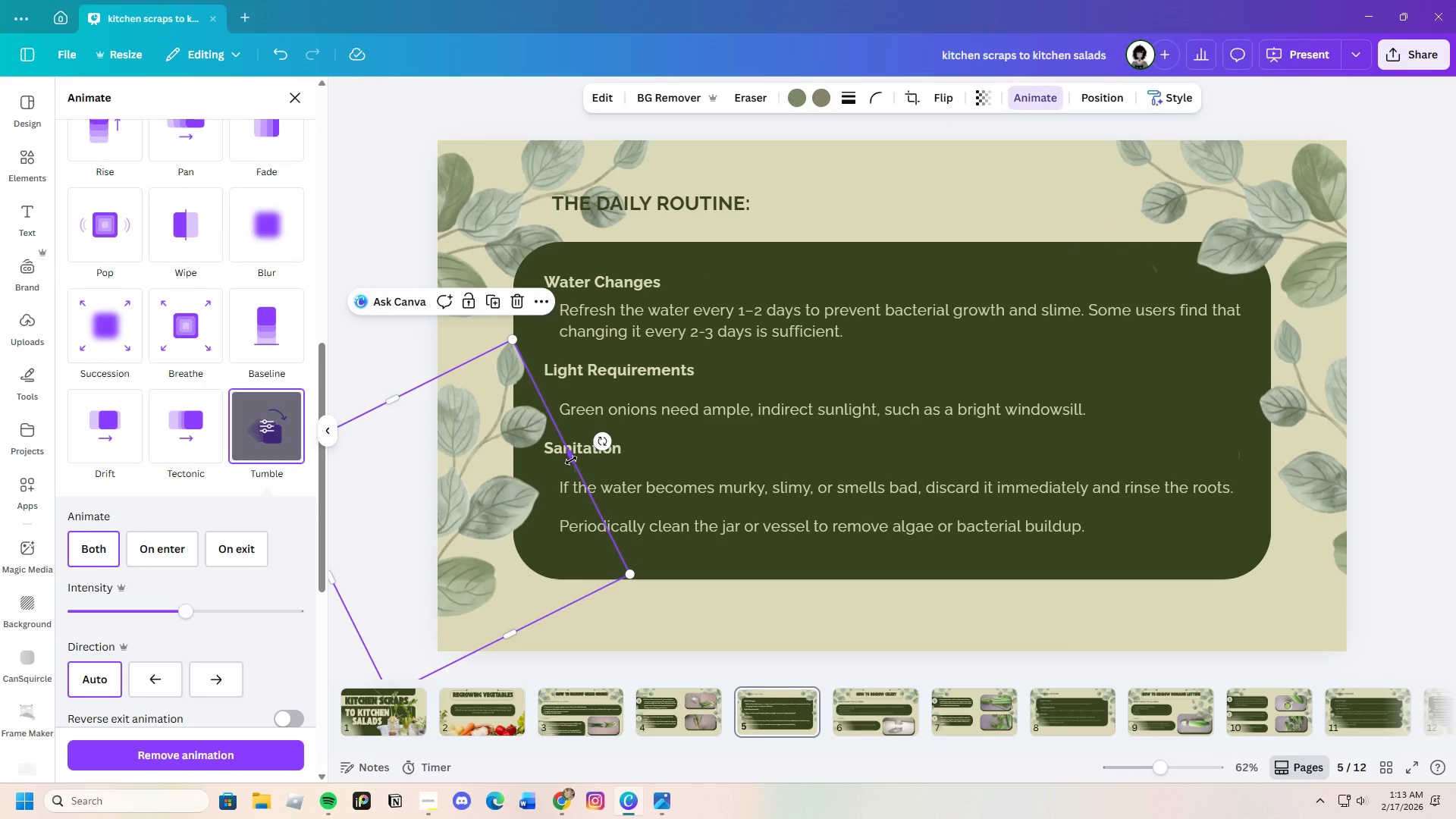 
right_click([495, 488])
 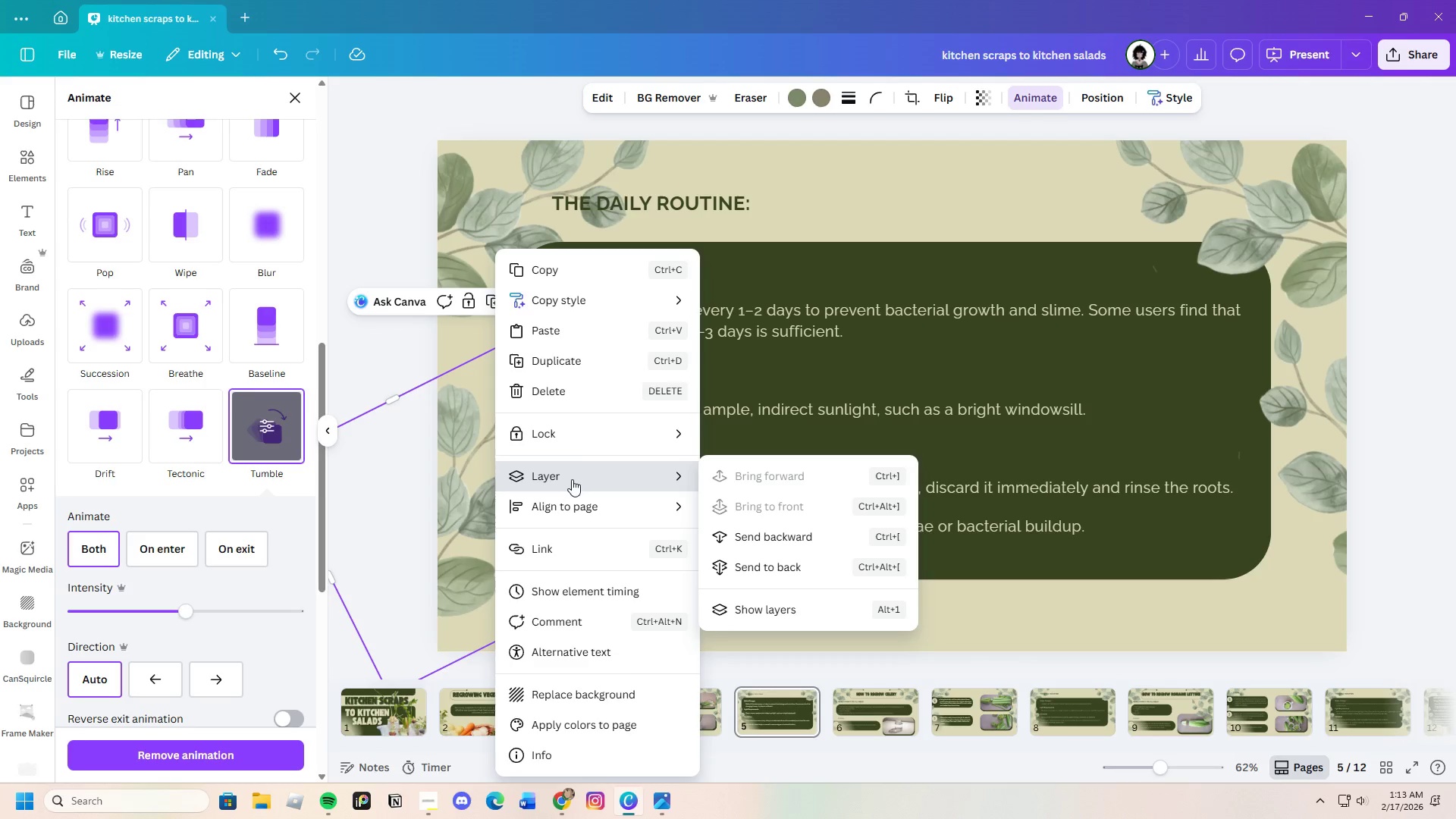 
left_click([789, 540])
 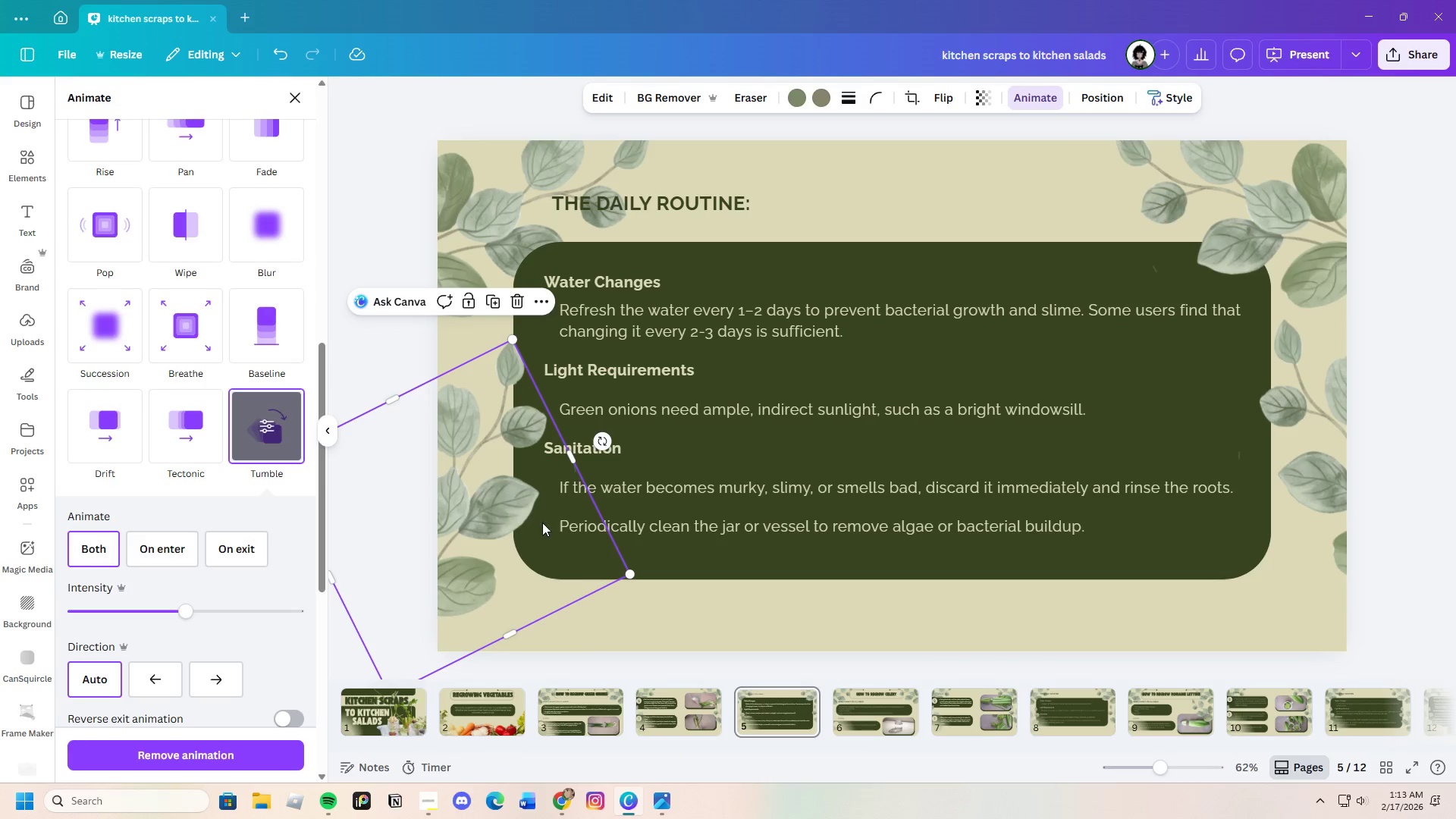 
wait(6.53)
 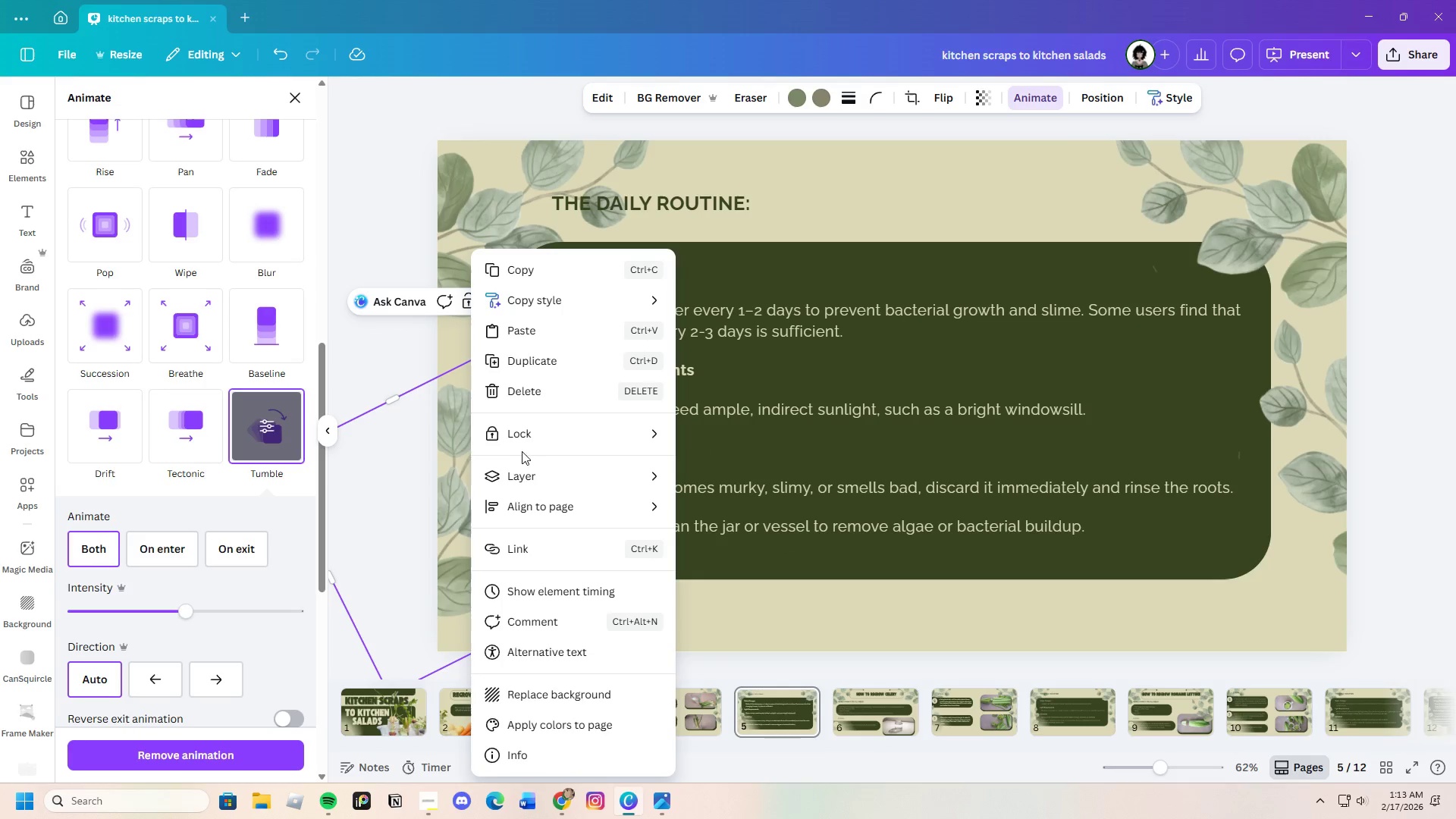 
left_click([748, 96])
 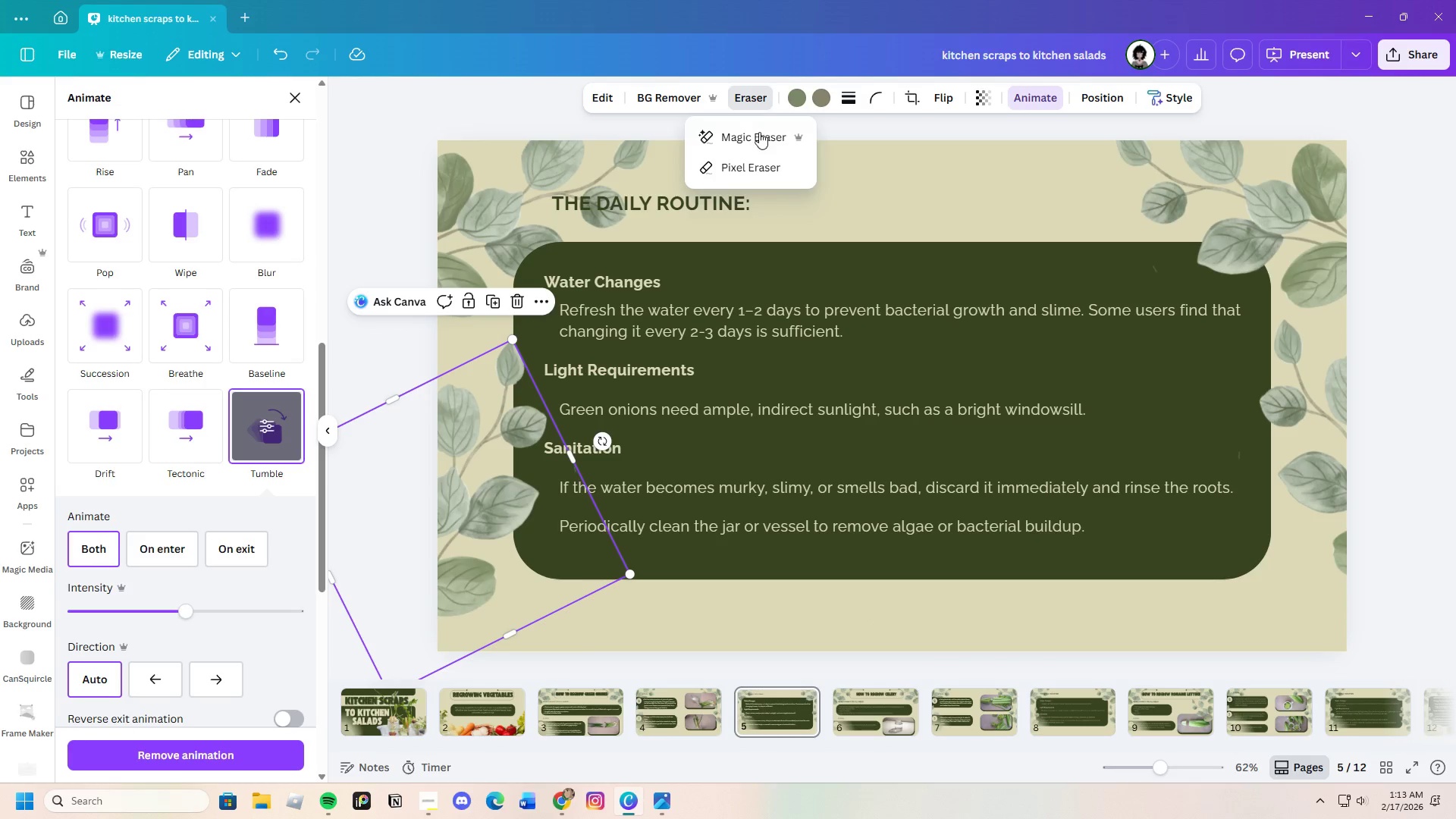 
left_click([759, 133])
 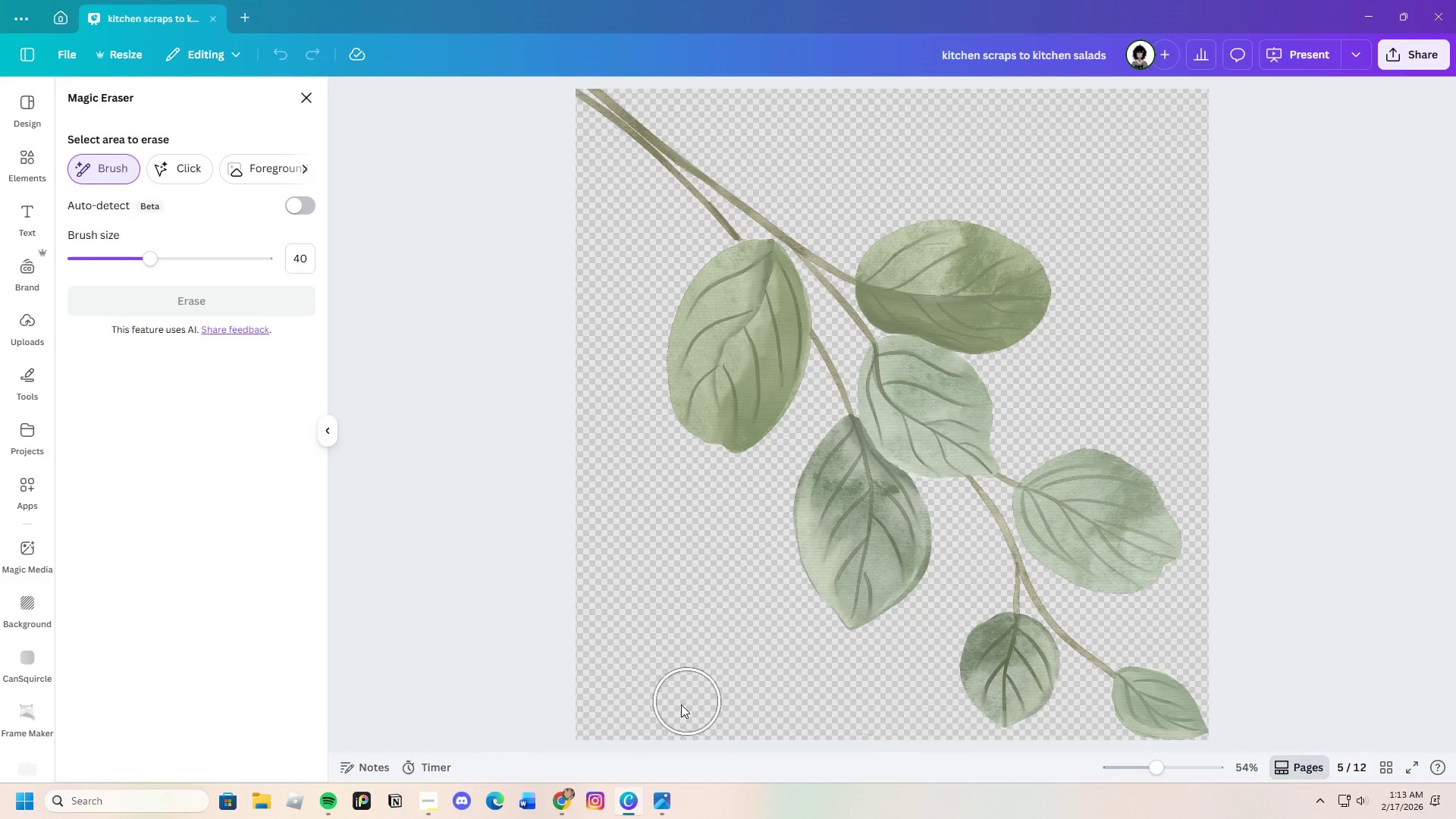 
wait(5.77)
 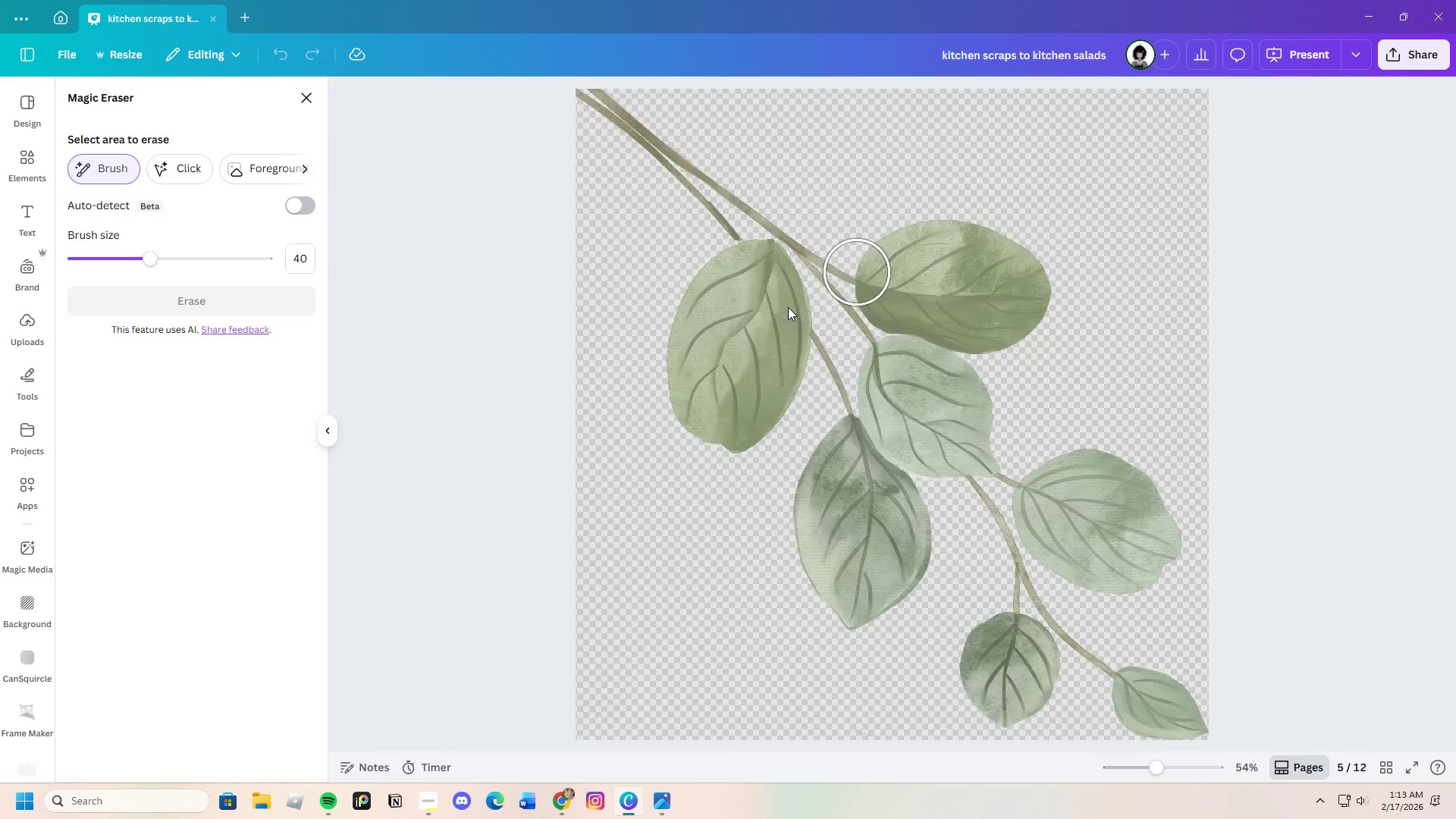 
left_click_drag(start_coordinate=[612, 620], to_coordinate=[927, 749])
 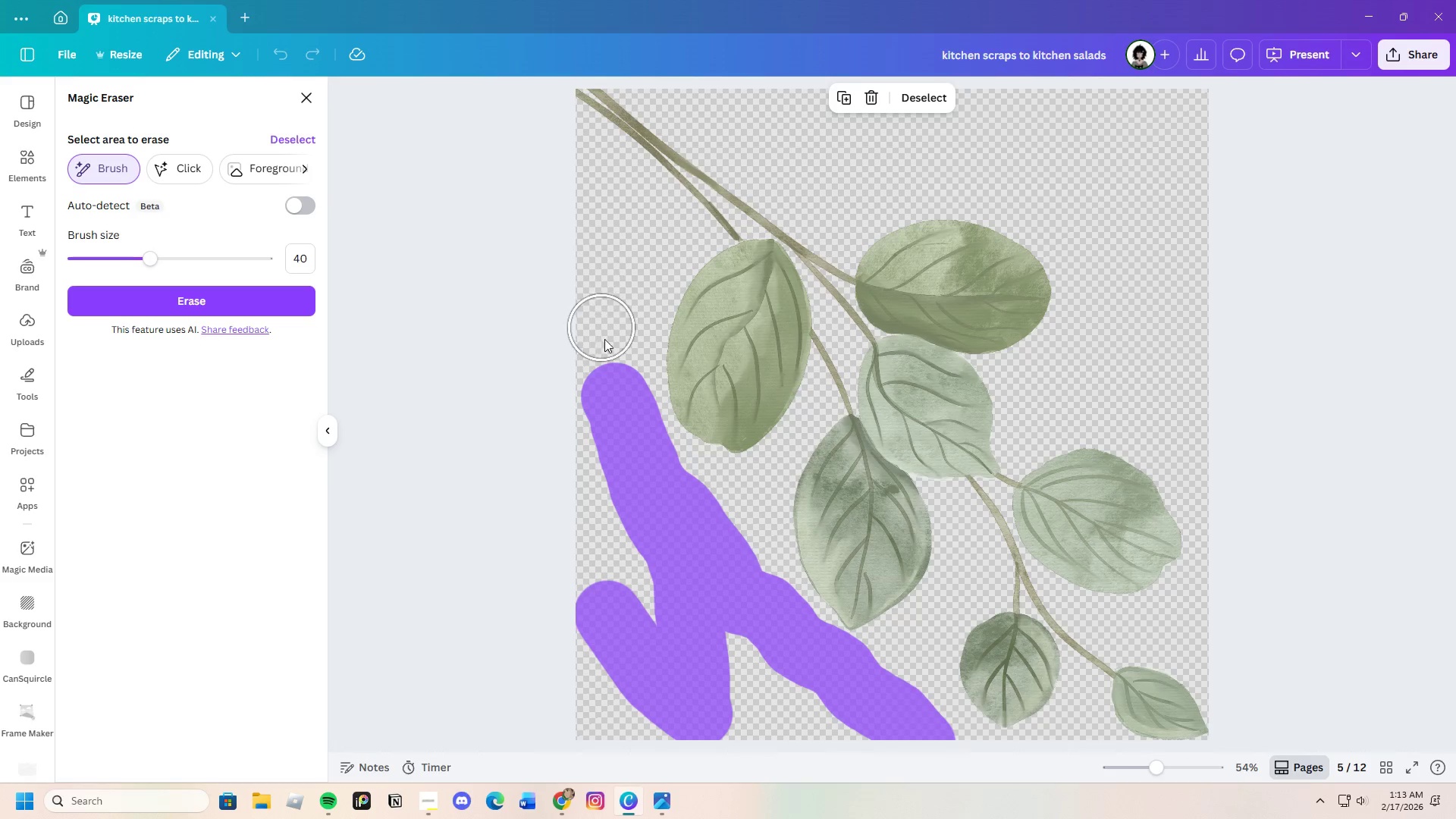 
left_click_drag(start_coordinate=[604, 344], to_coordinate=[799, 702])
 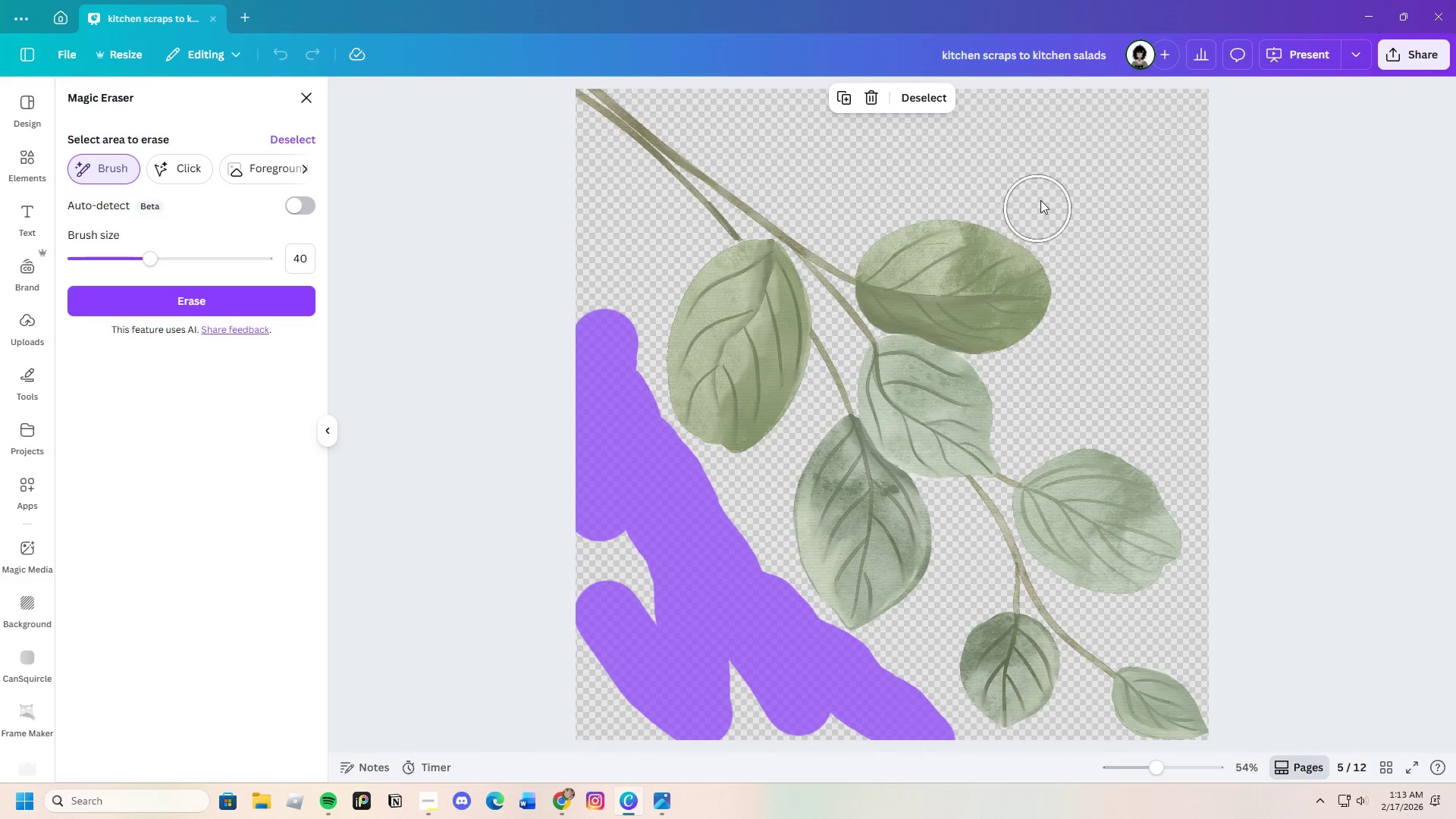 
left_click_drag(start_coordinate=[1047, 196], to_coordinate=[1235, 567])
 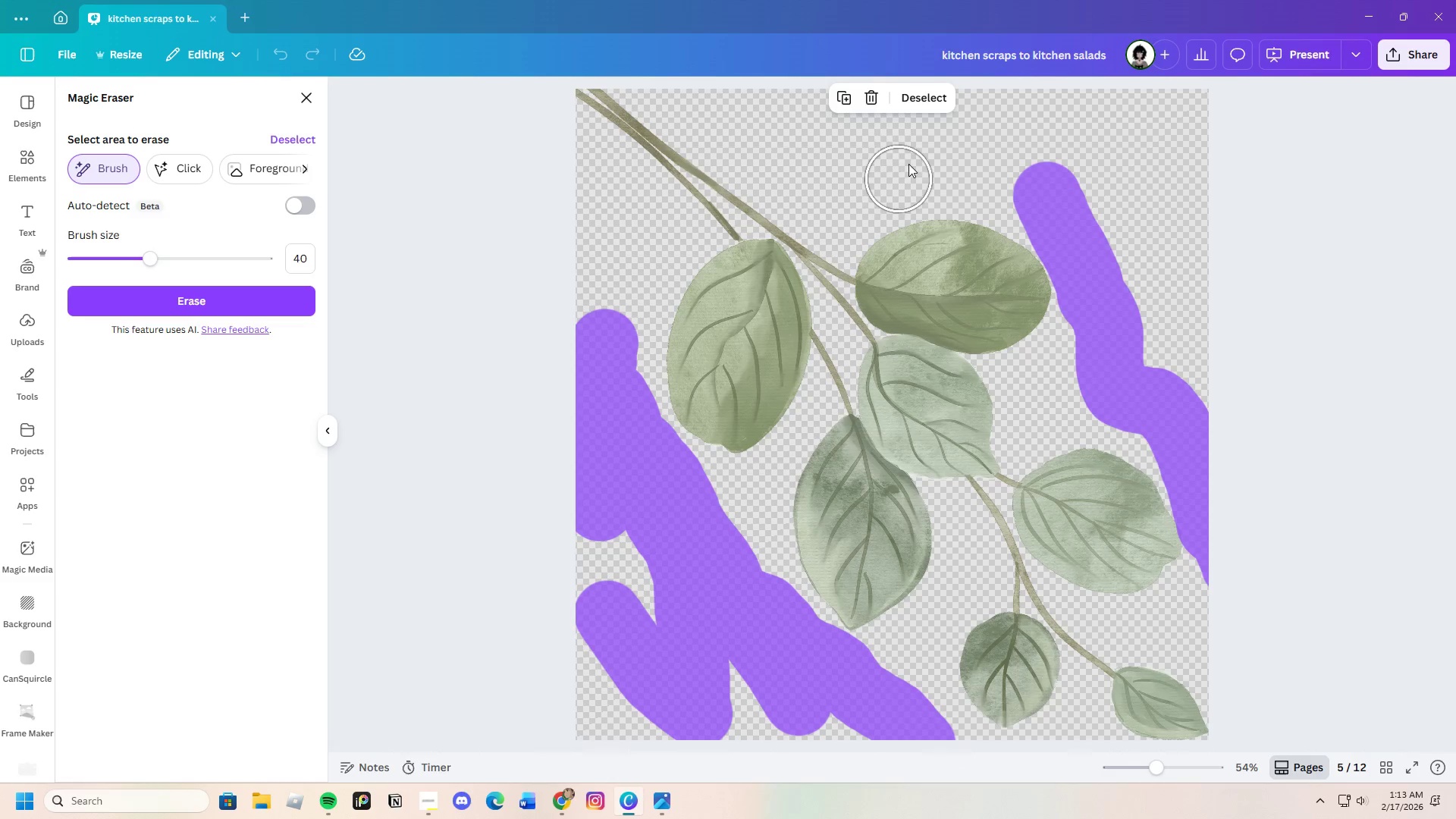 
left_click([866, 97])
 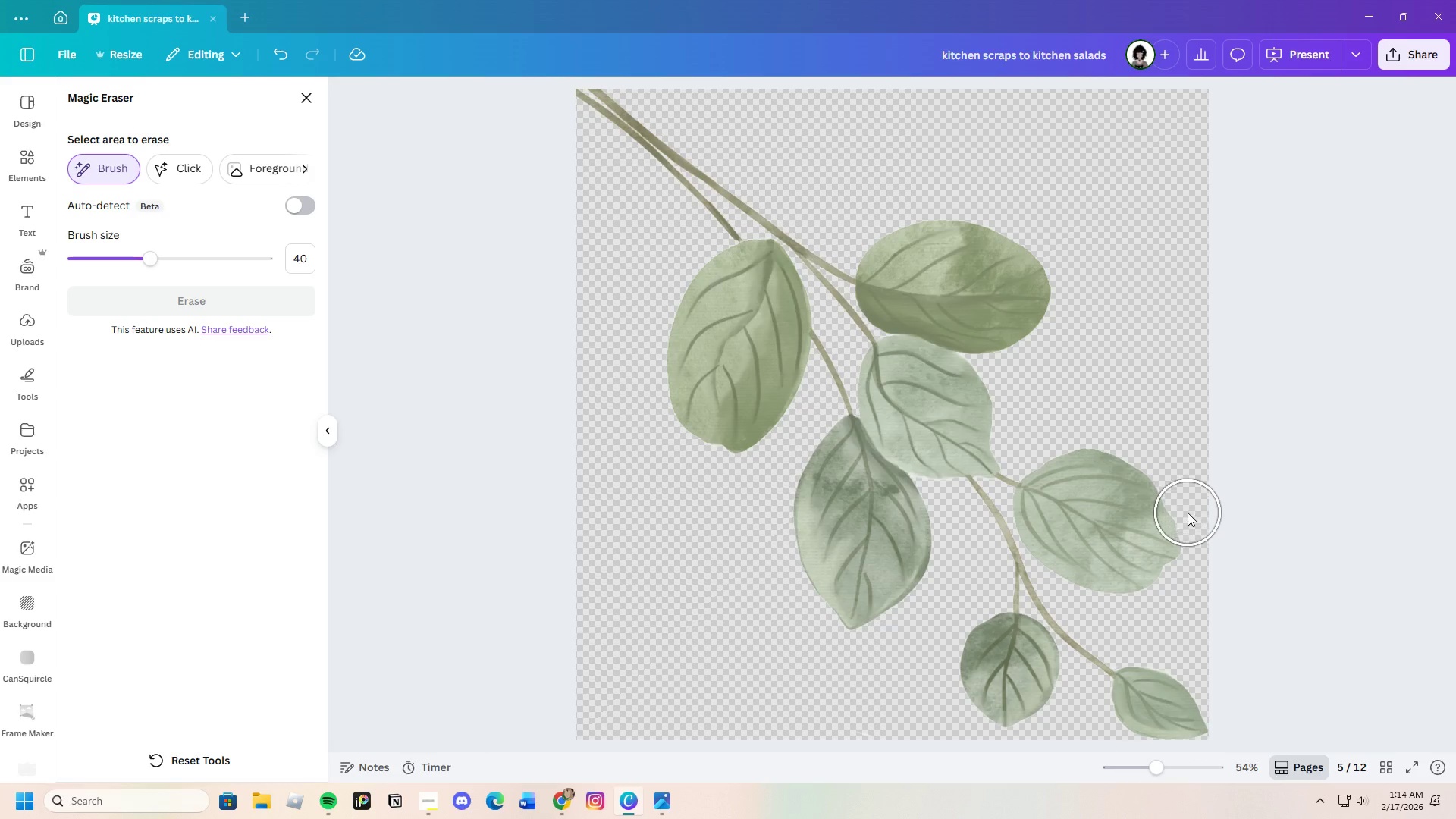 
wait(7.66)
 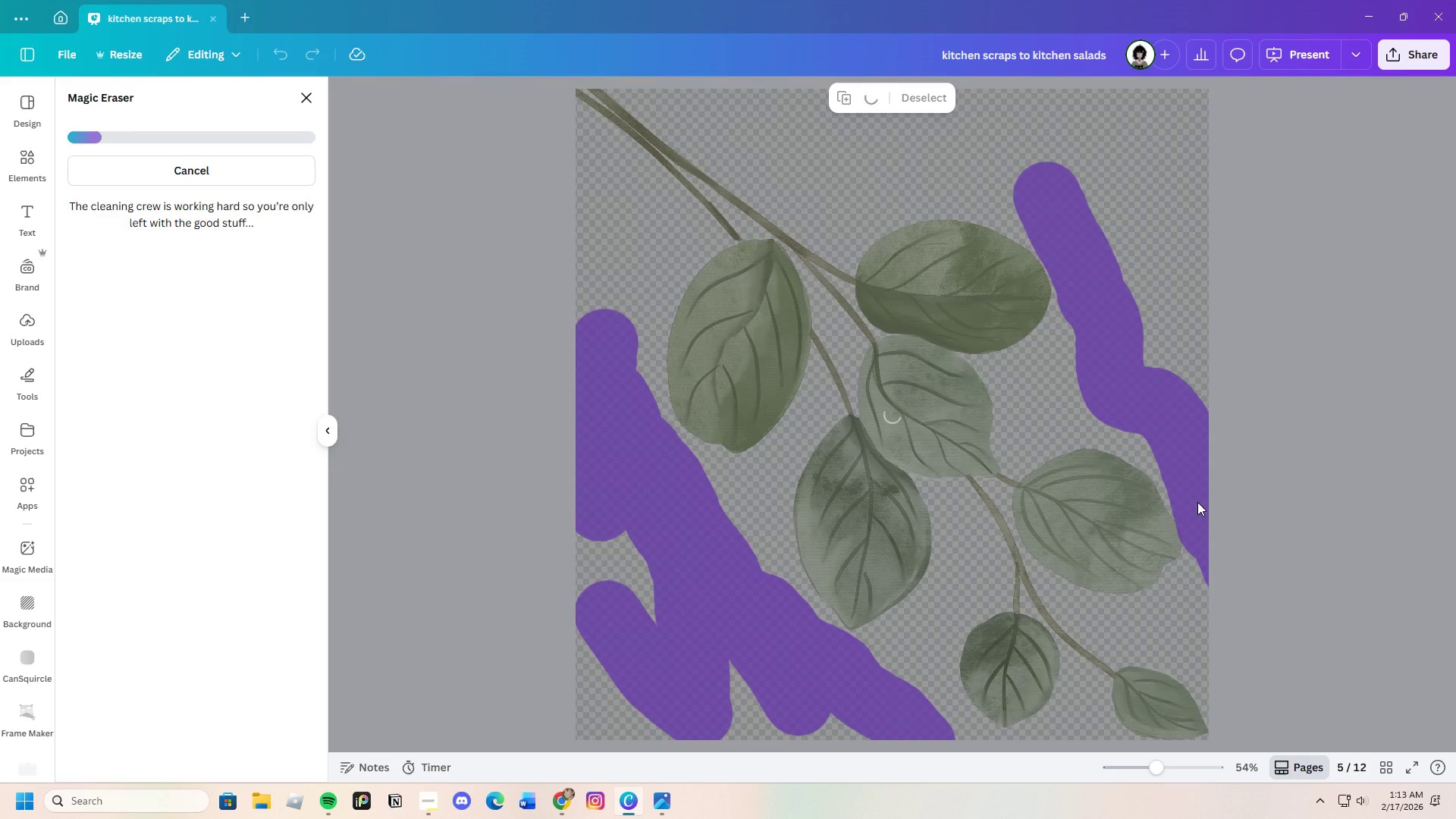 
left_click([304, 95])
 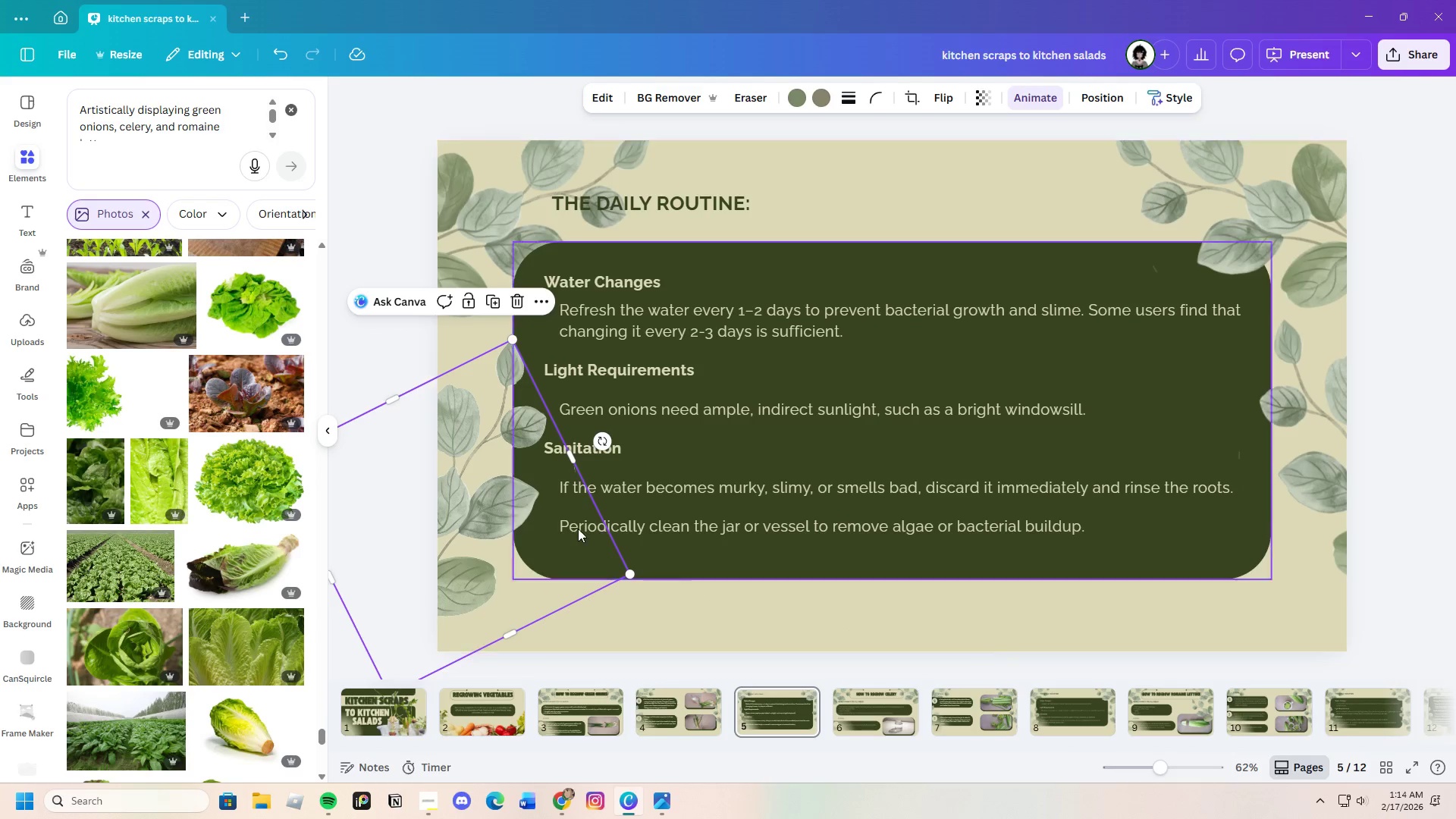 
wait(6.7)
 